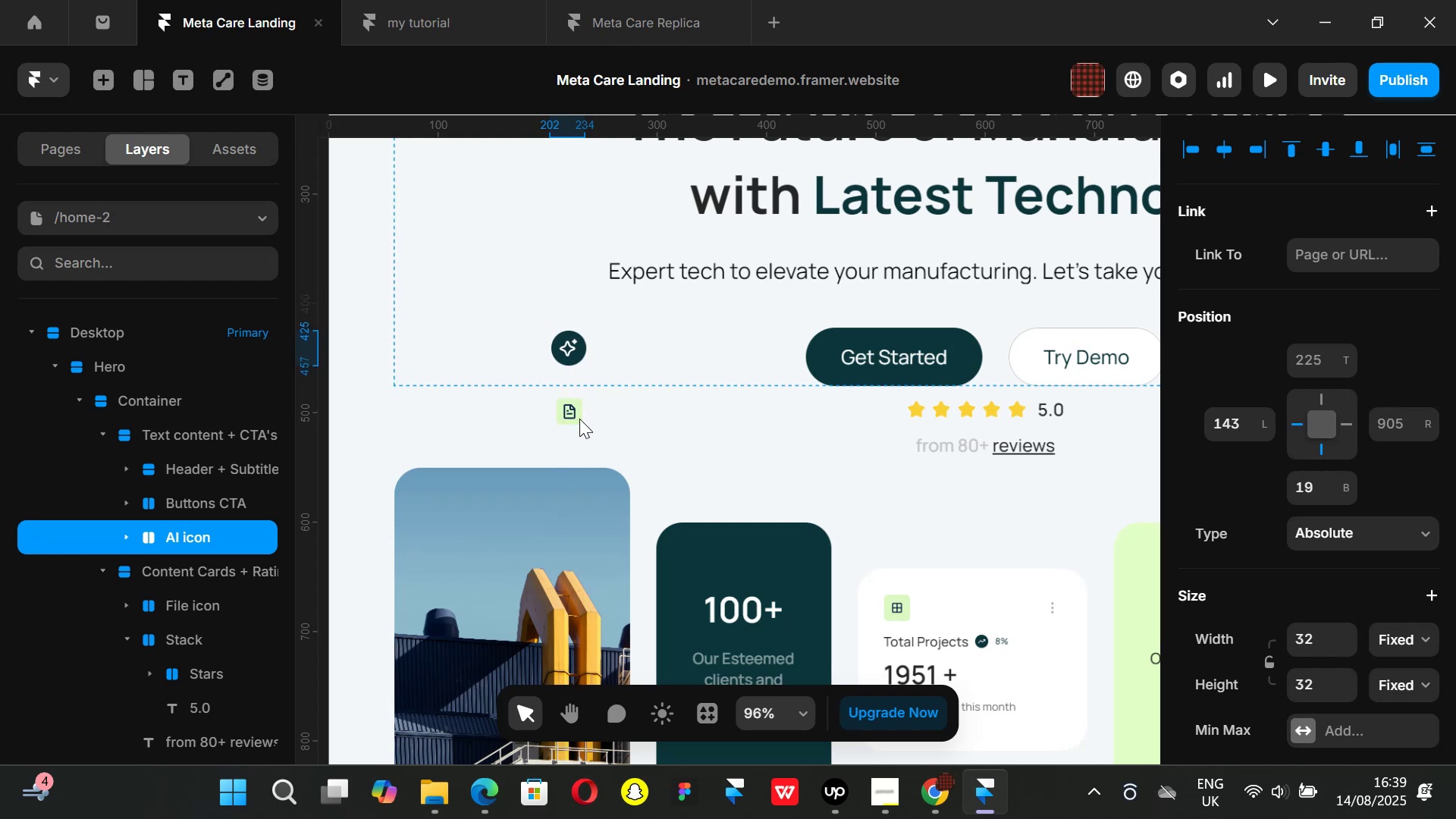 
key(Alt+ArrowRight)
 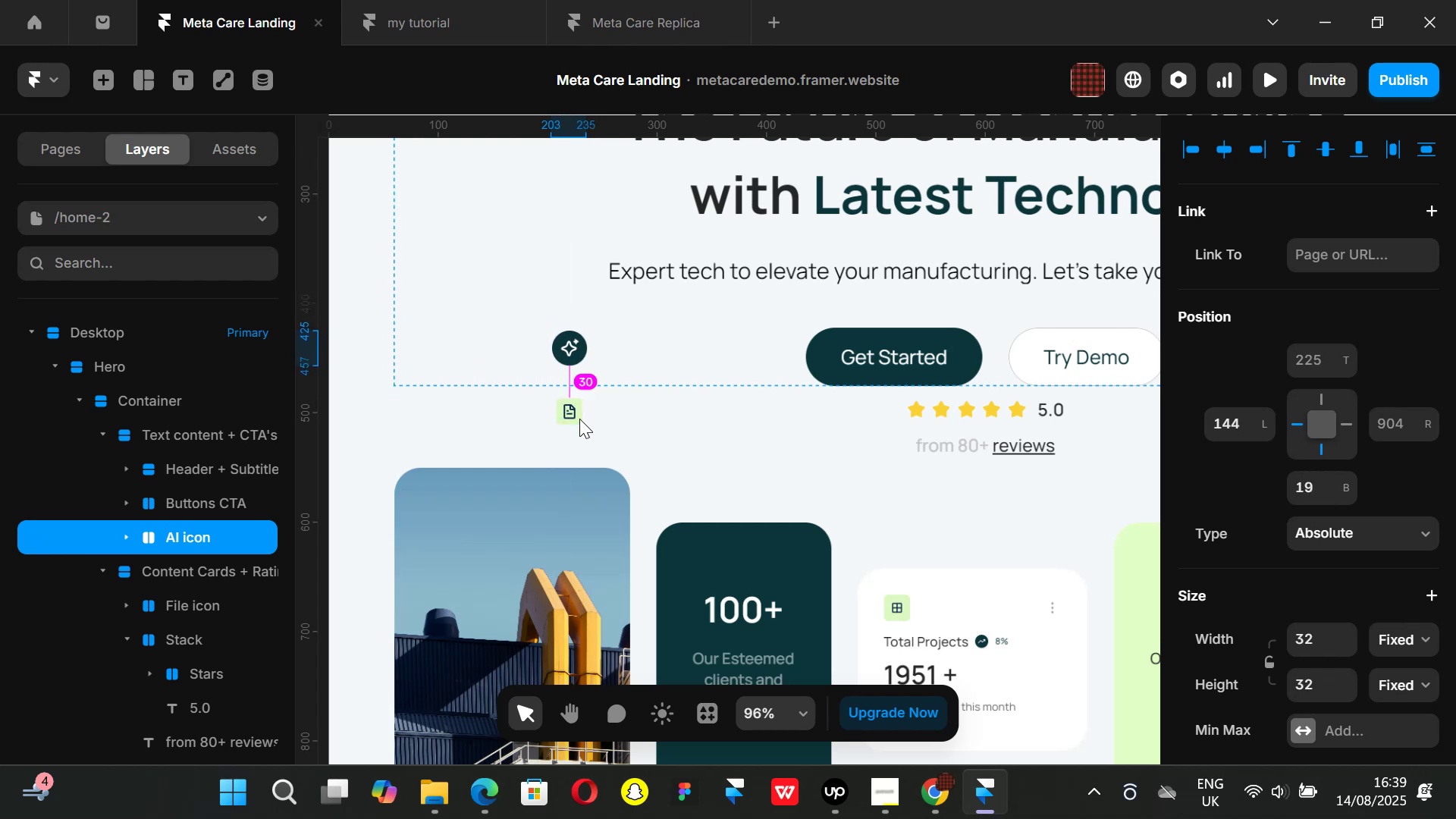 
key(Alt+ArrowRight)
 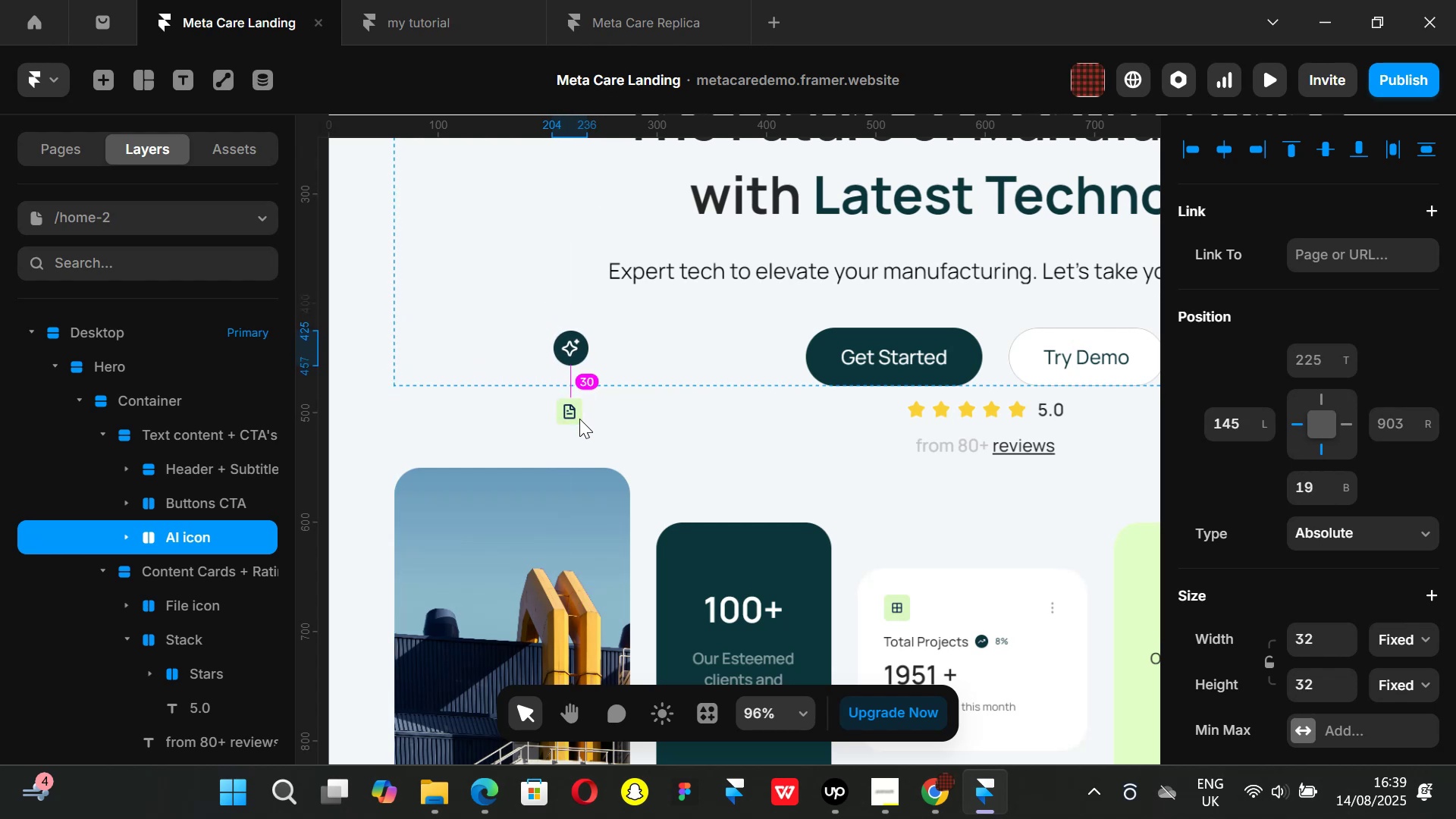 
hold_key(key=ArrowUp, duration=1.19)
 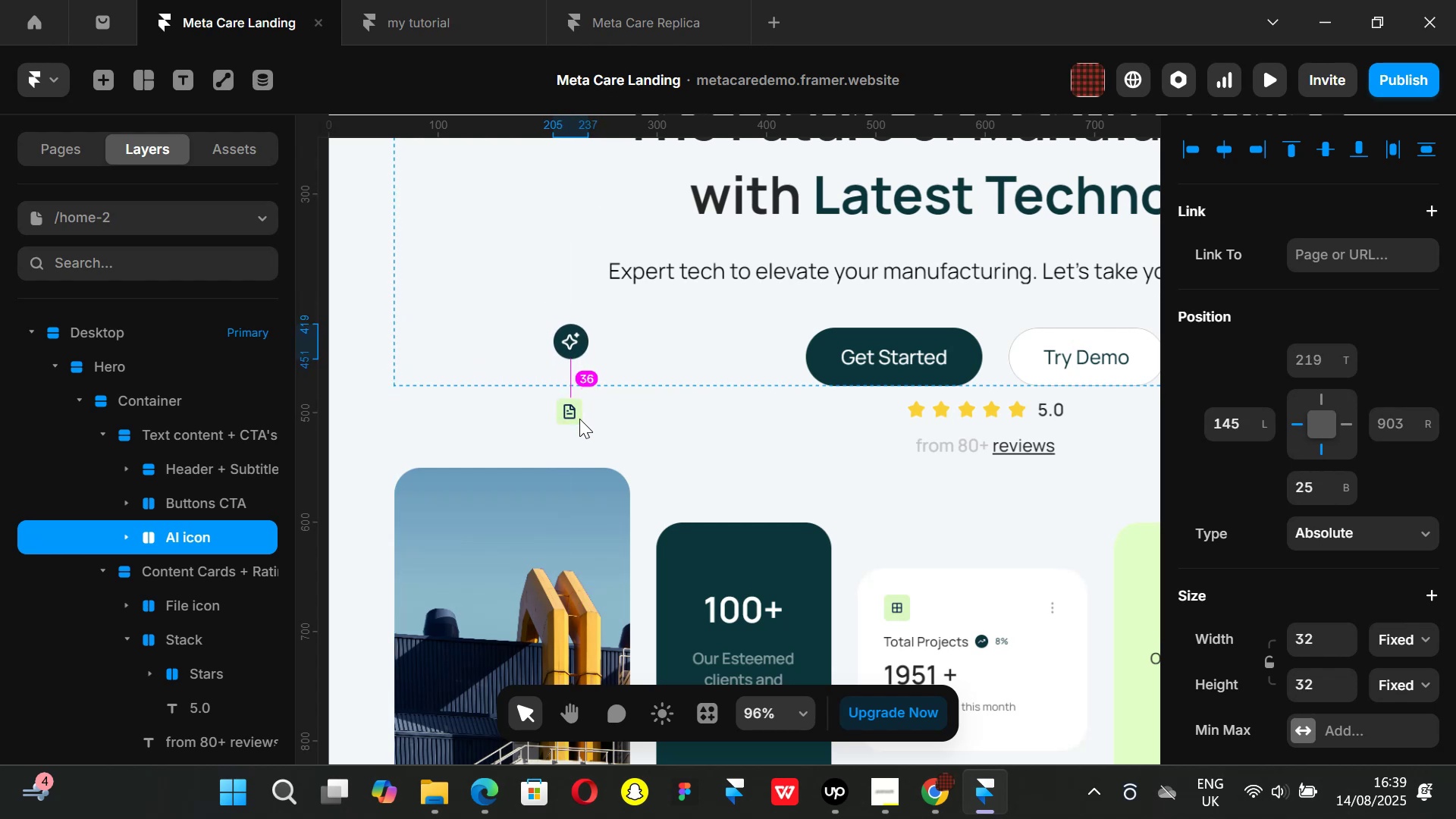 
key(Alt+ArrowUp)
 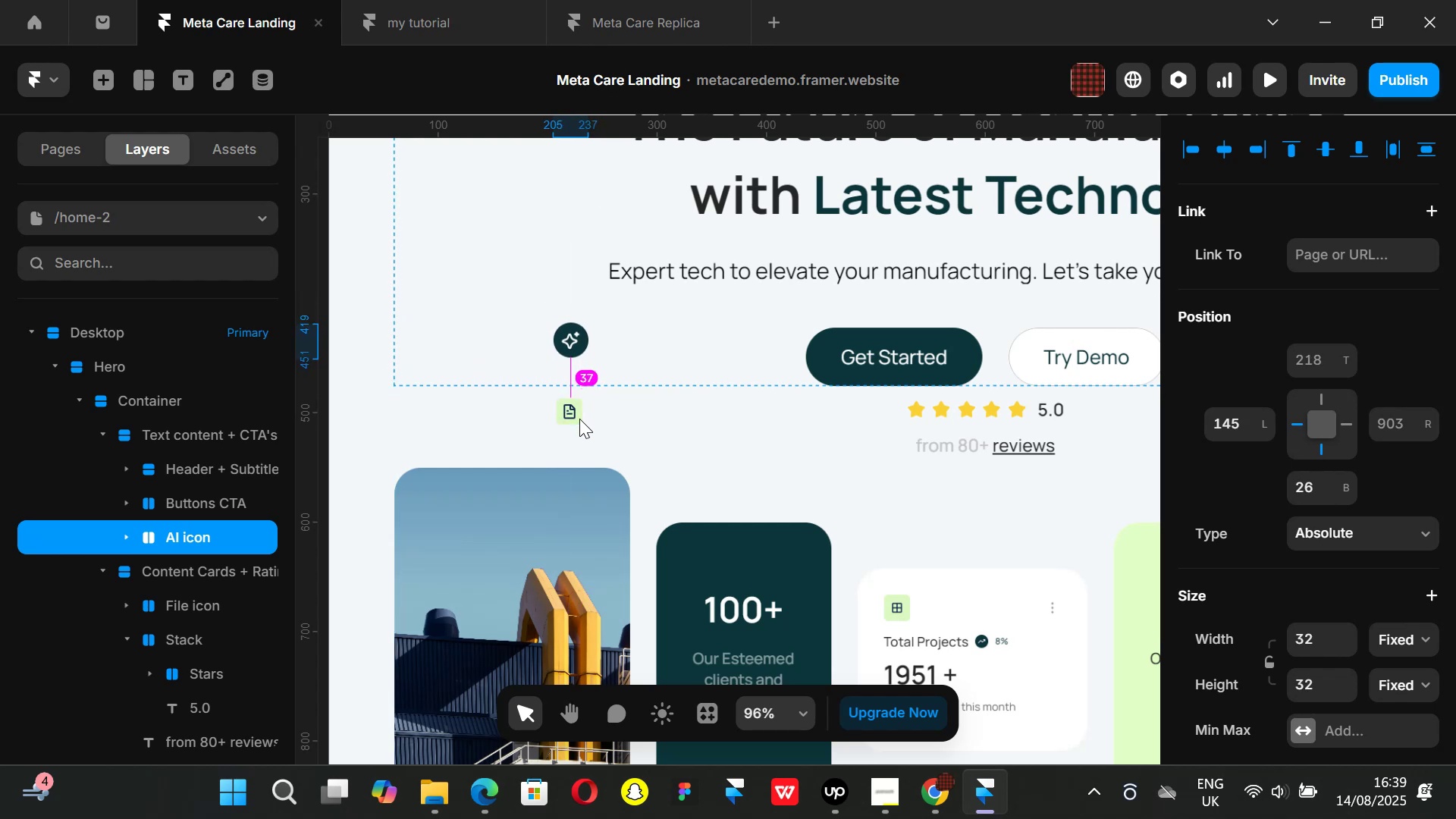 
key(Alt+ArrowUp)
 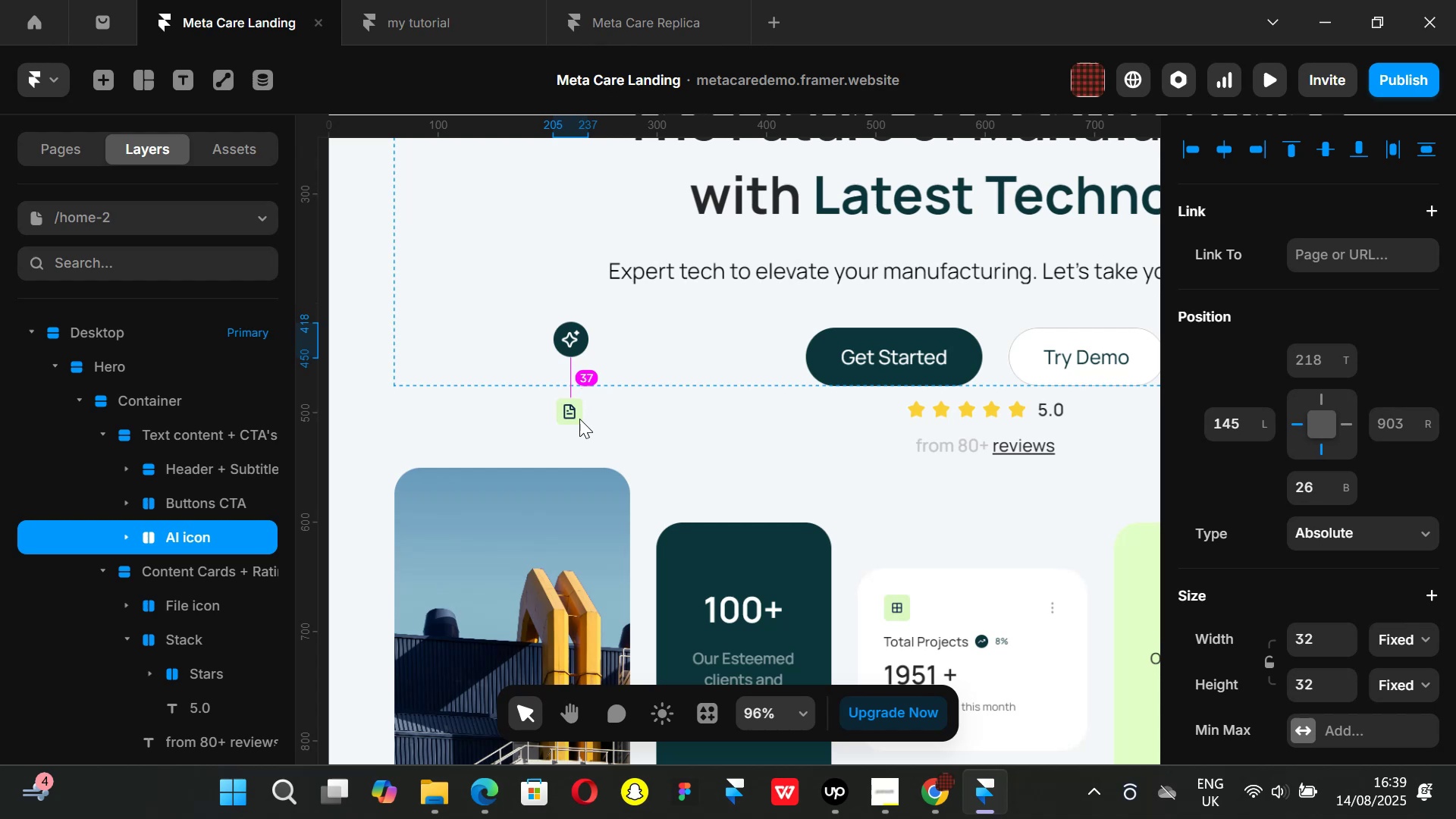 
key(Alt+ArrowUp)
 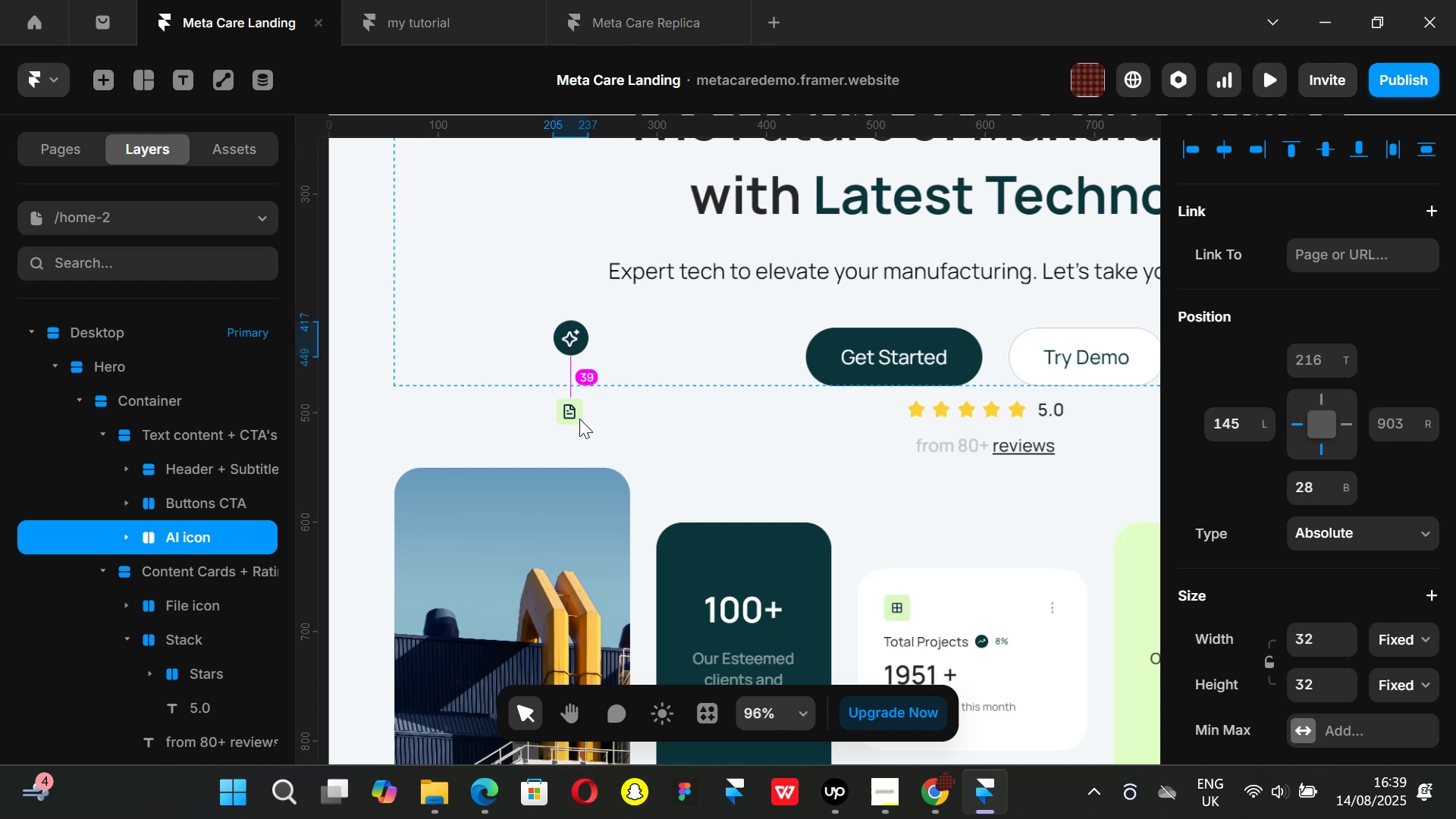 
key(Alt+ArrowUp)
 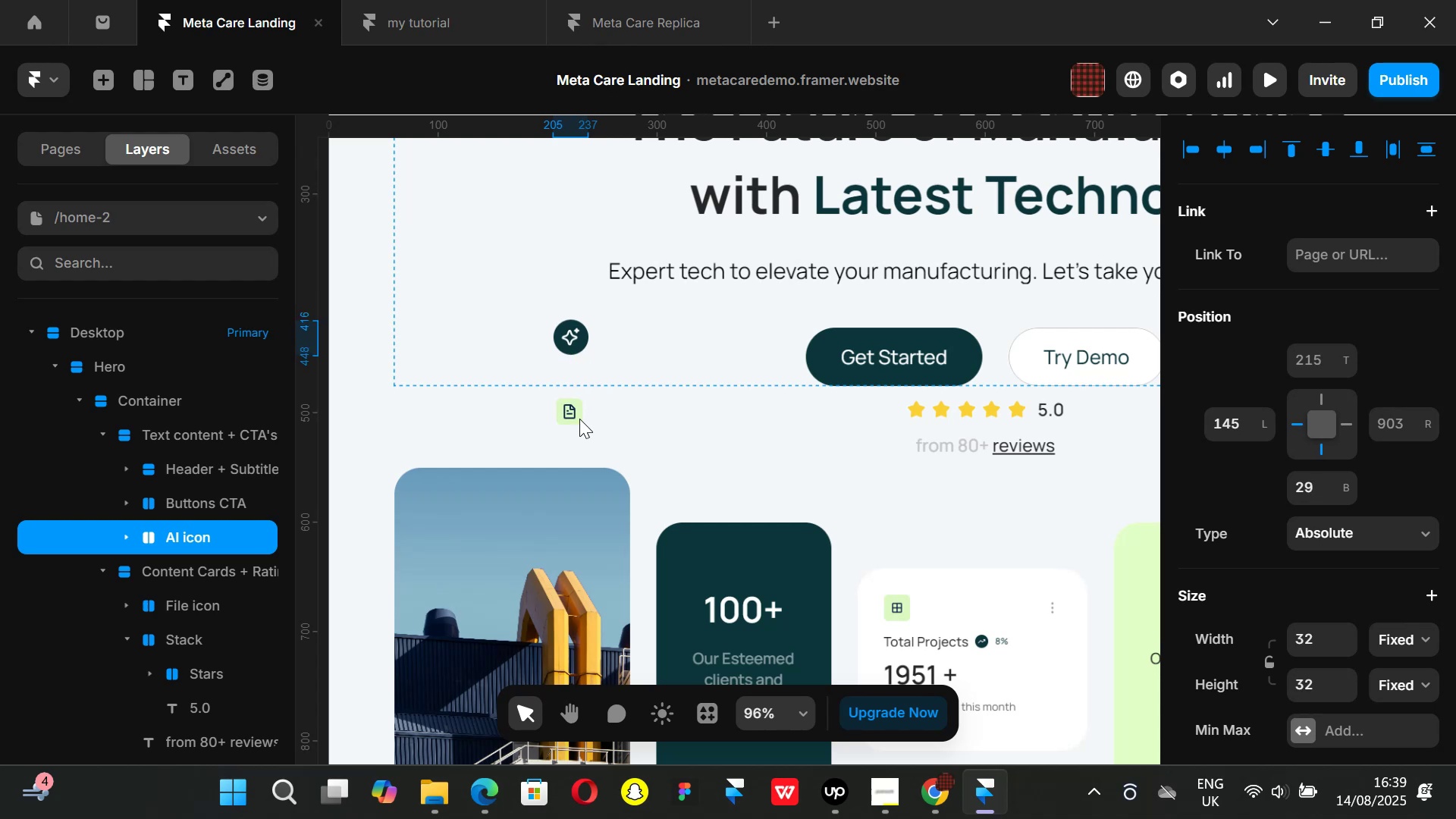 
hold_key(key=ControlLeft, duration=1.34)
scroll: coordinate [579, 419], scroll_direction: down, amount: 4.0
 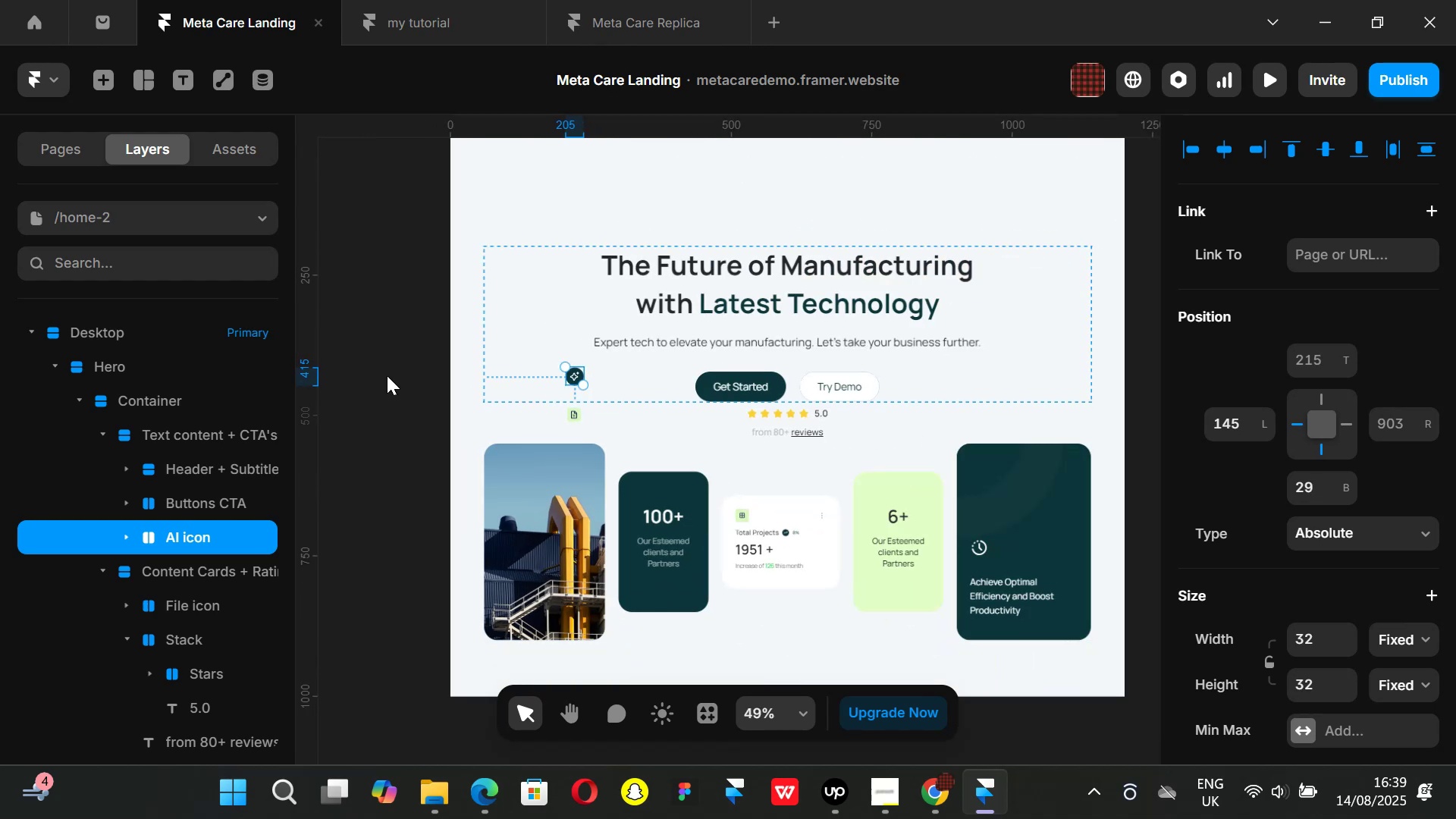 
left_click([385, 373])
 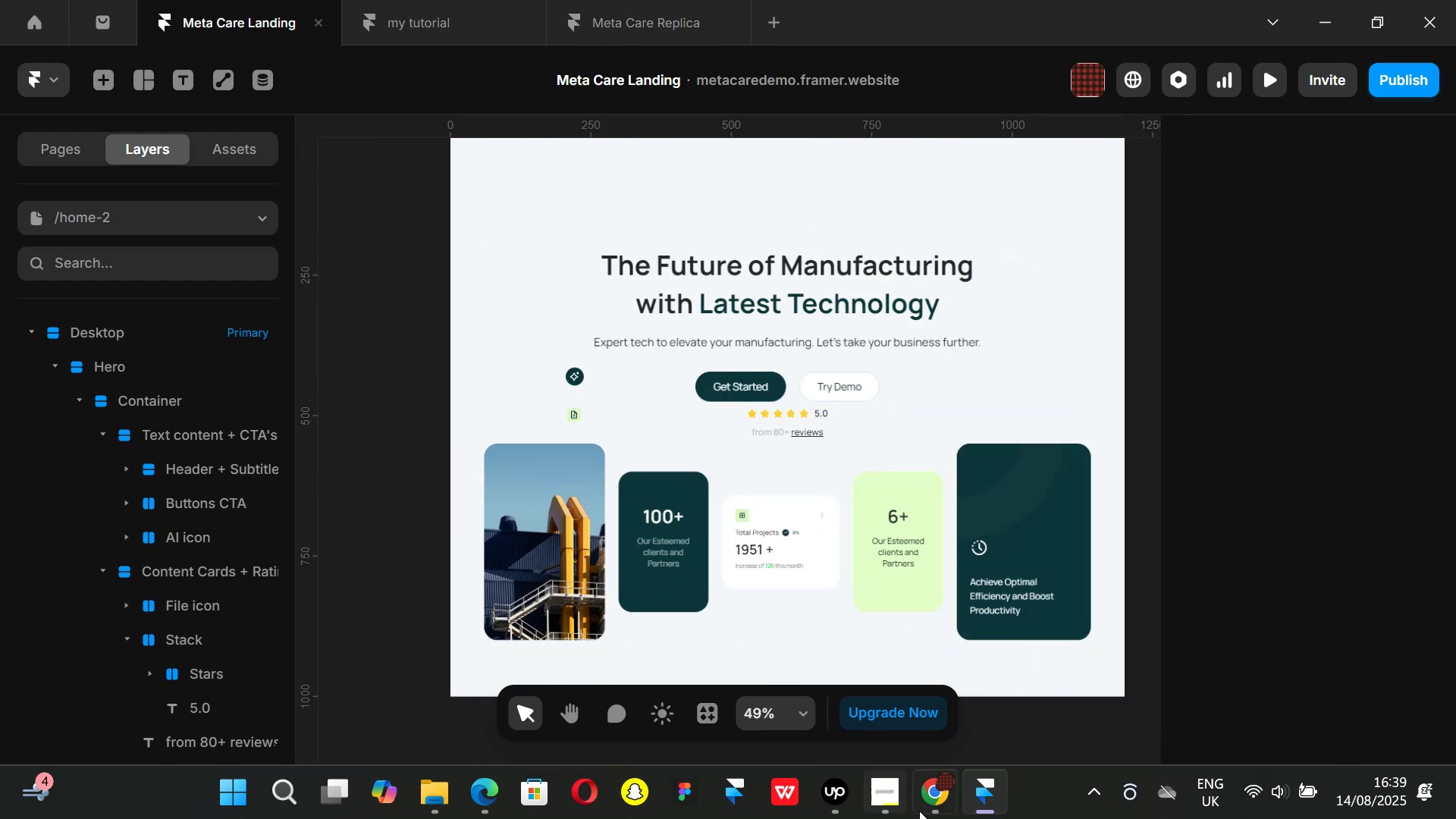 
left_click([940, 804])
 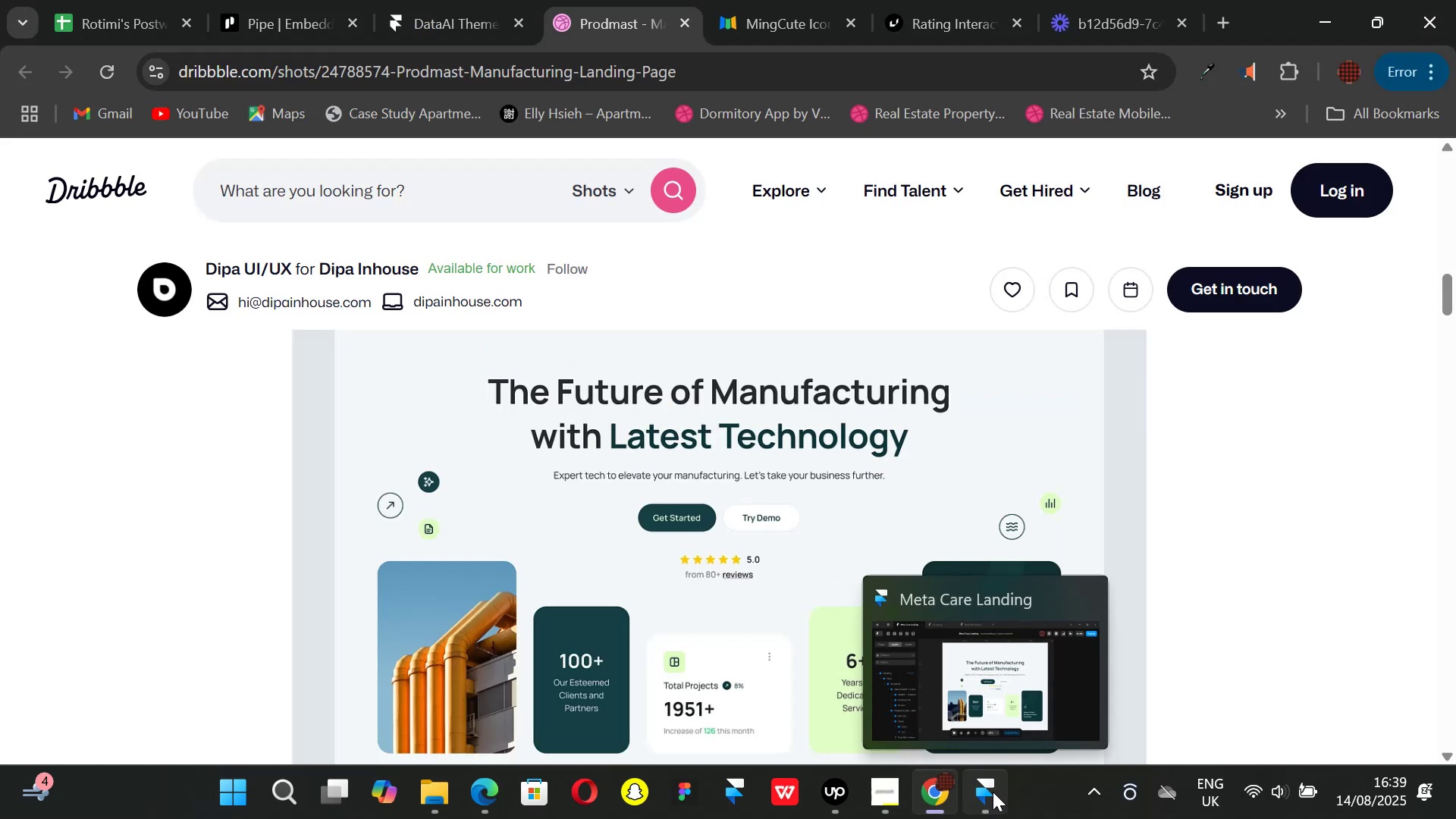 
left_click([993, 792])
 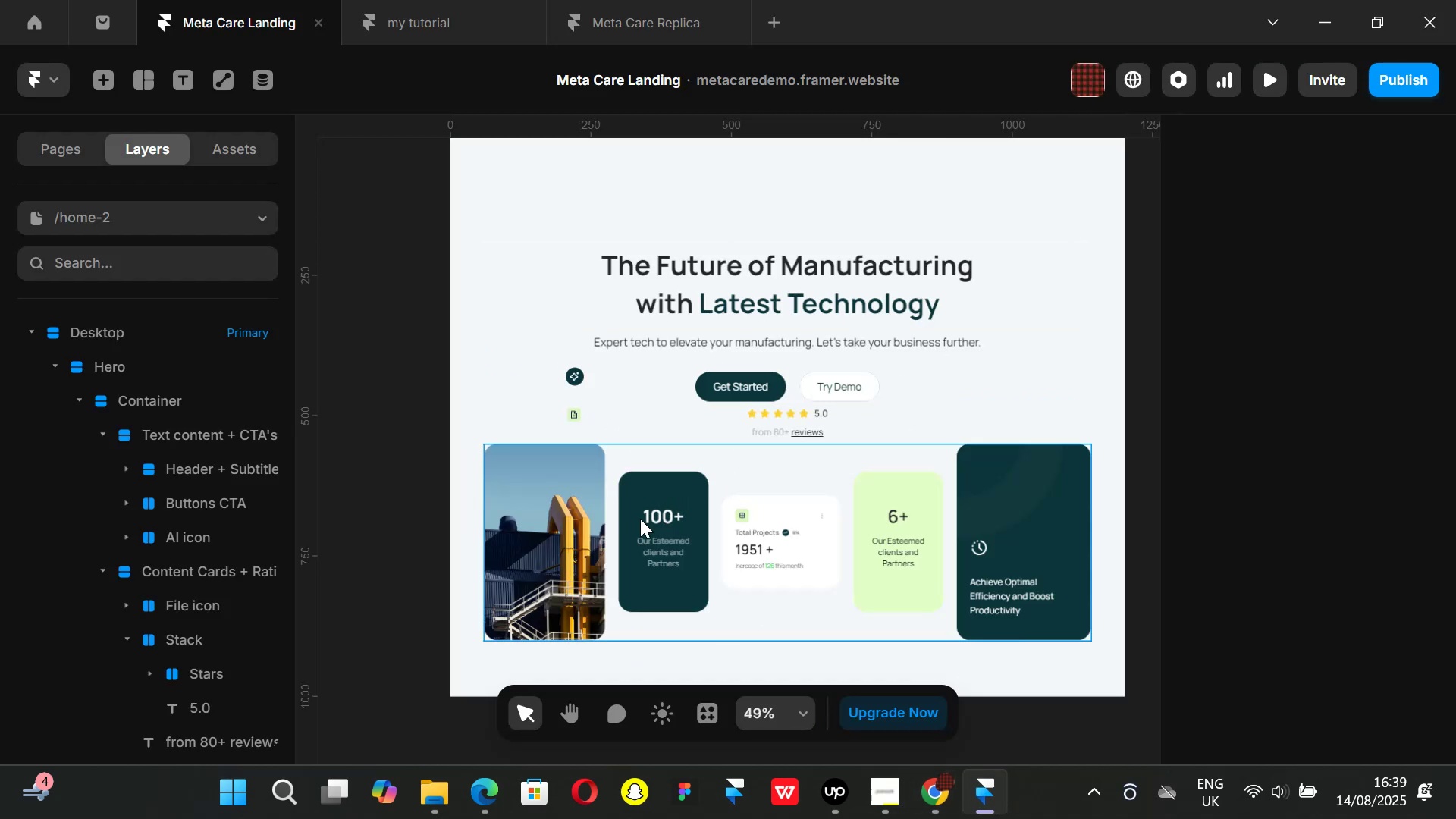 
hold_key(key=ControlLeft, duration=0.88)
scroll: coordinate [587, 403], scroll_direction: up, amount: 1.0
 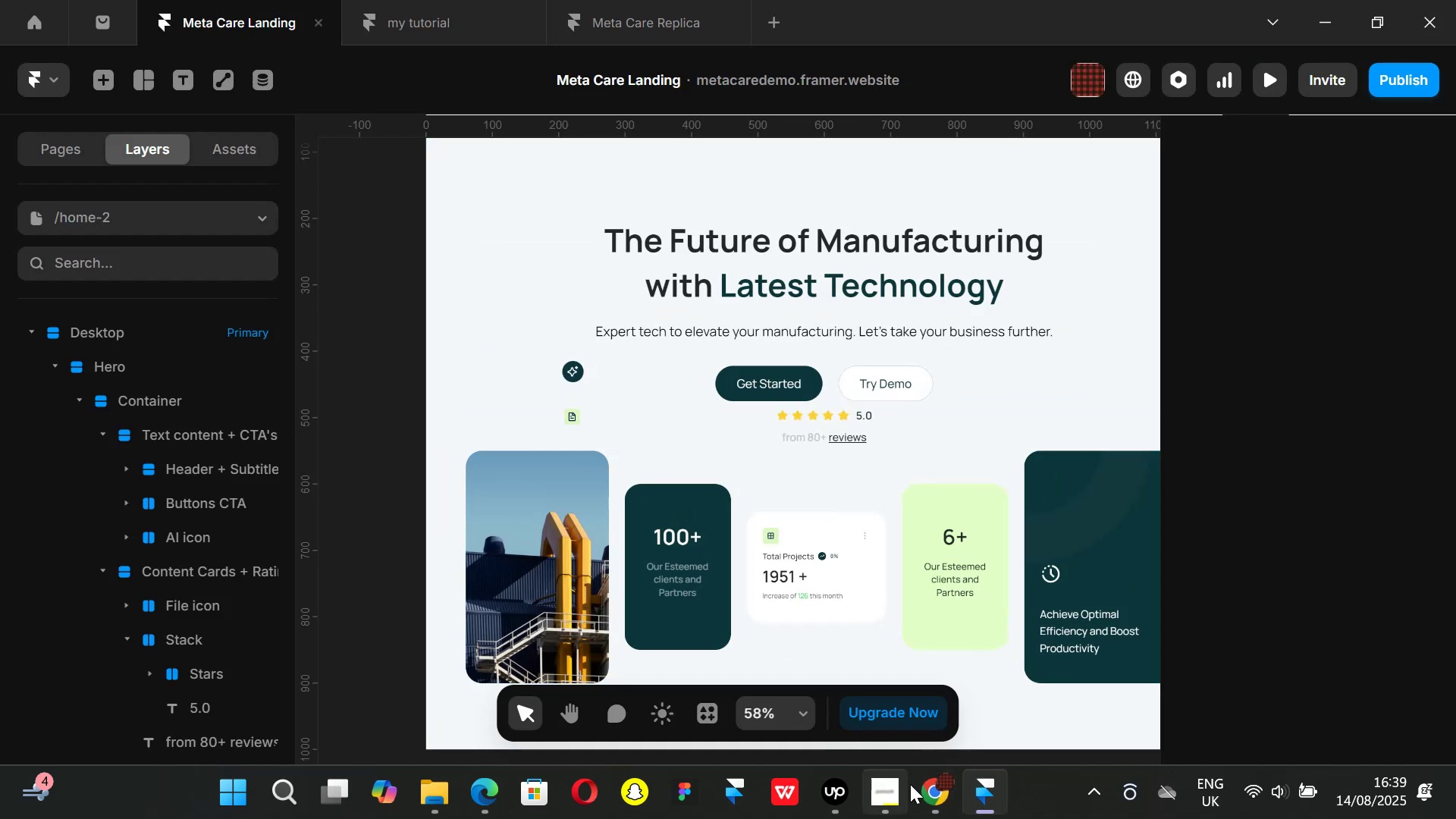 
left_click([924, 790])
 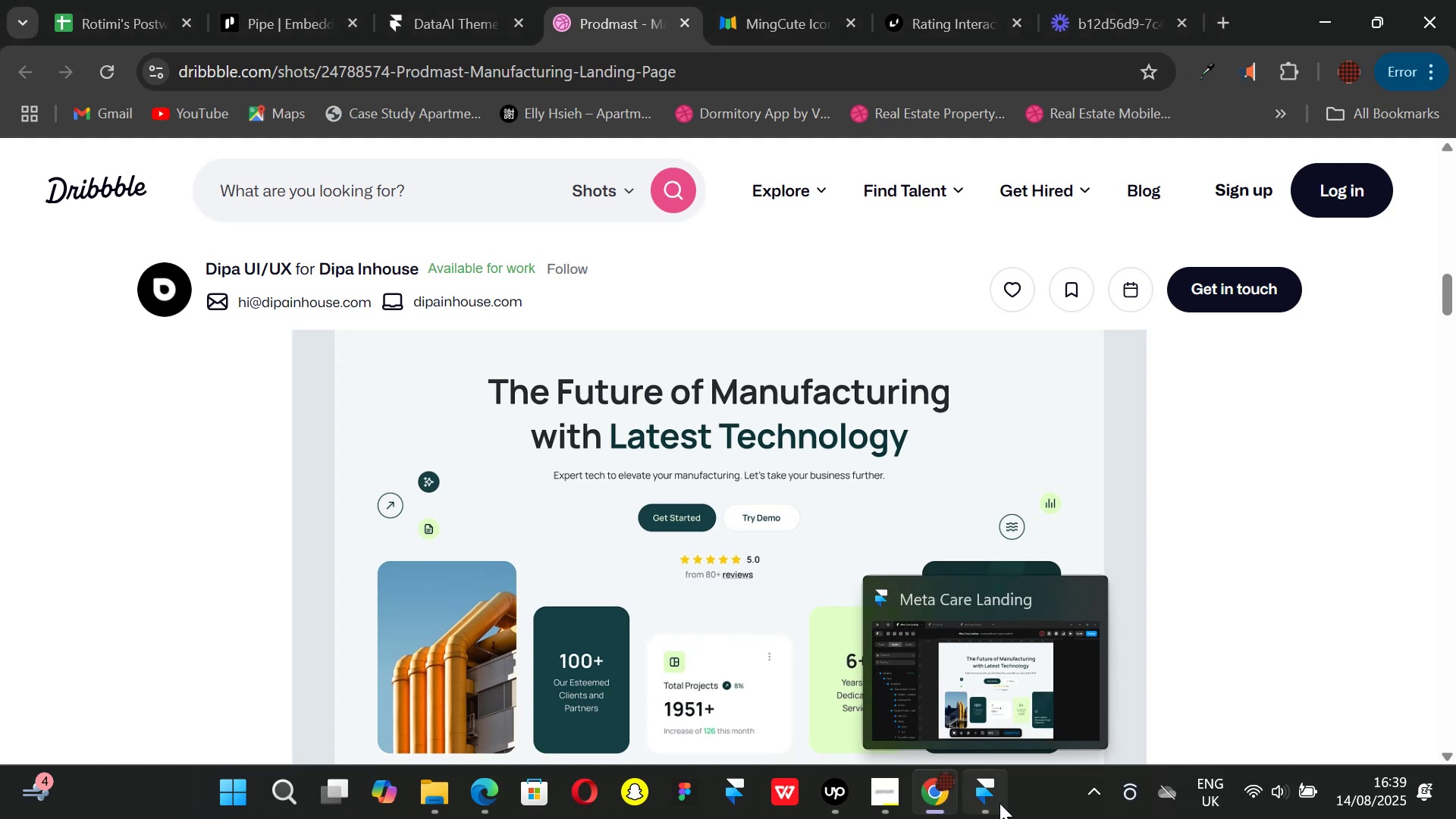 
left_click([999, 803])
 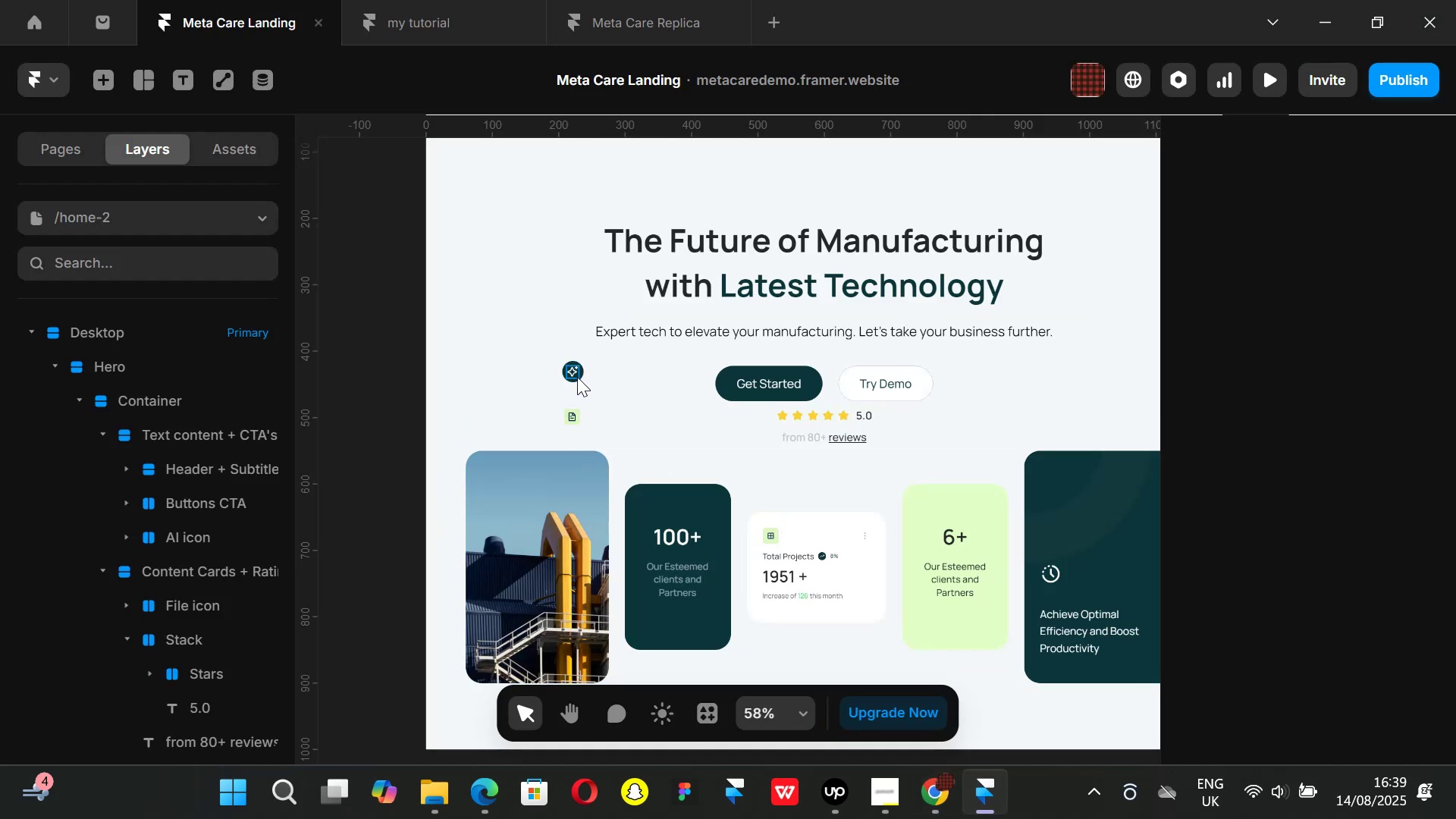 
left_click([578, 379])
 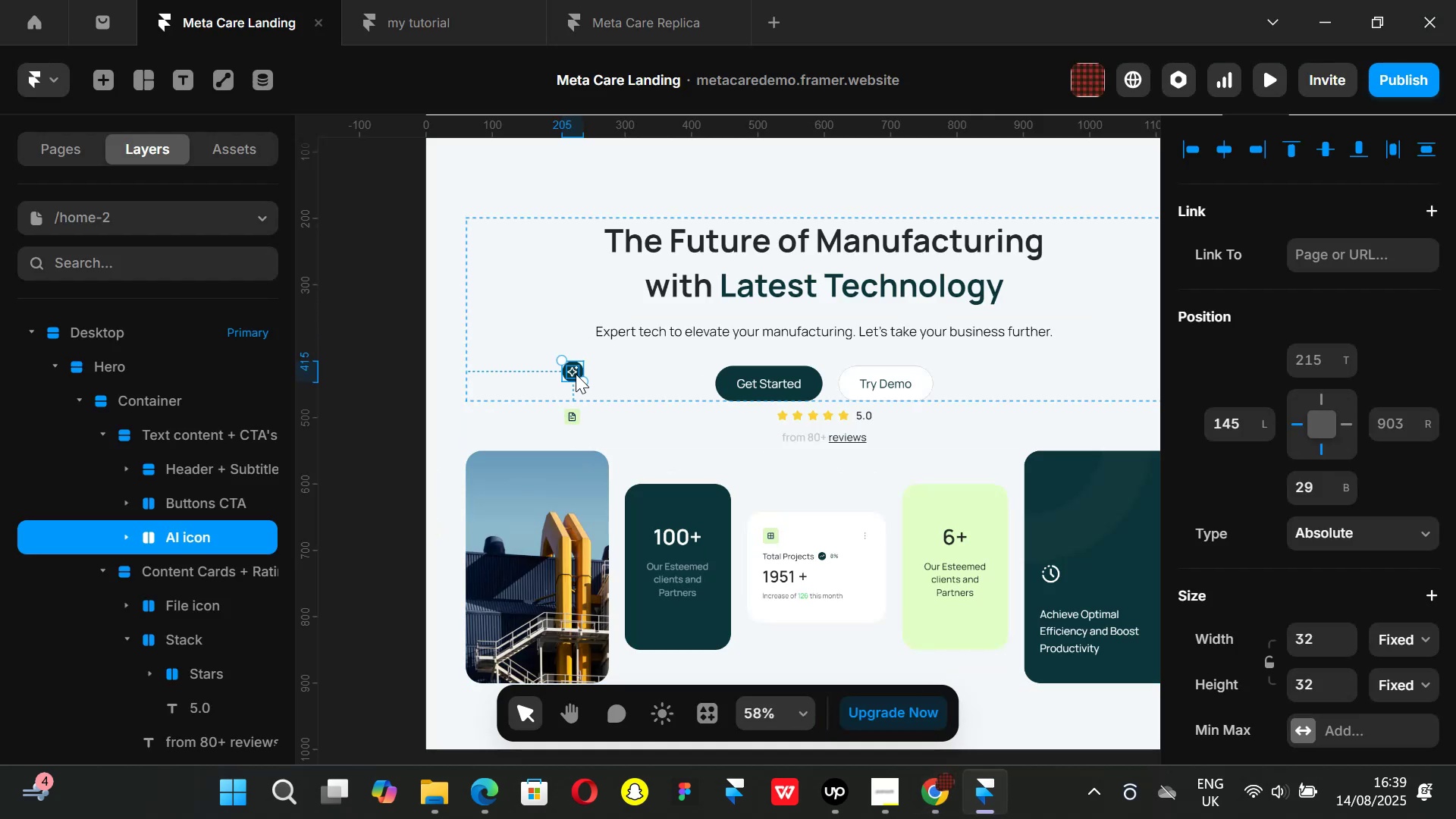 
hold_key(key=AltLeft, duration=1.51)
left_click_drag(start_coordinate=[576, 374], to_coordinate=[572, 379])
 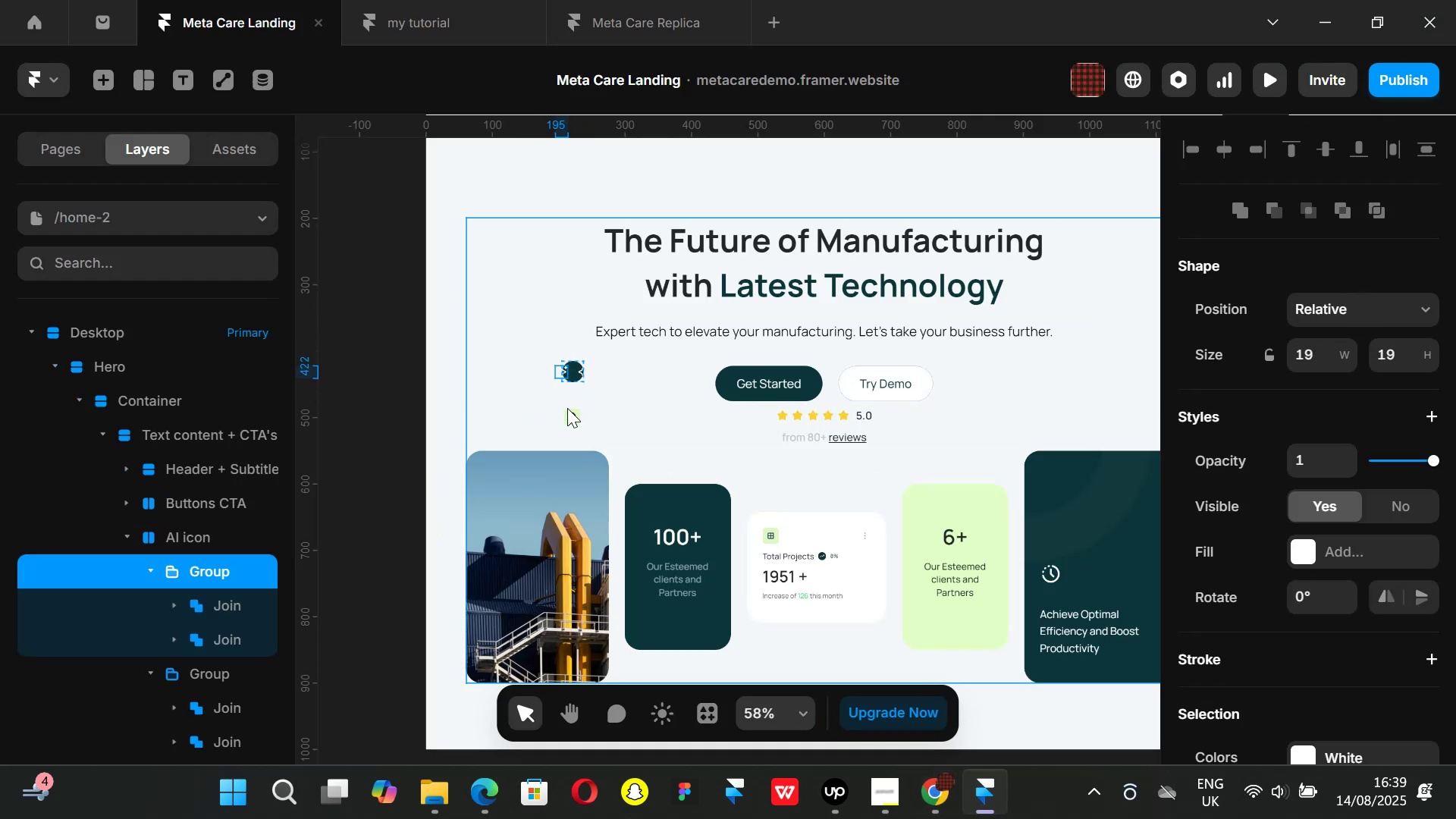 
hold_key(key=AltLeft, duration=0.8)
 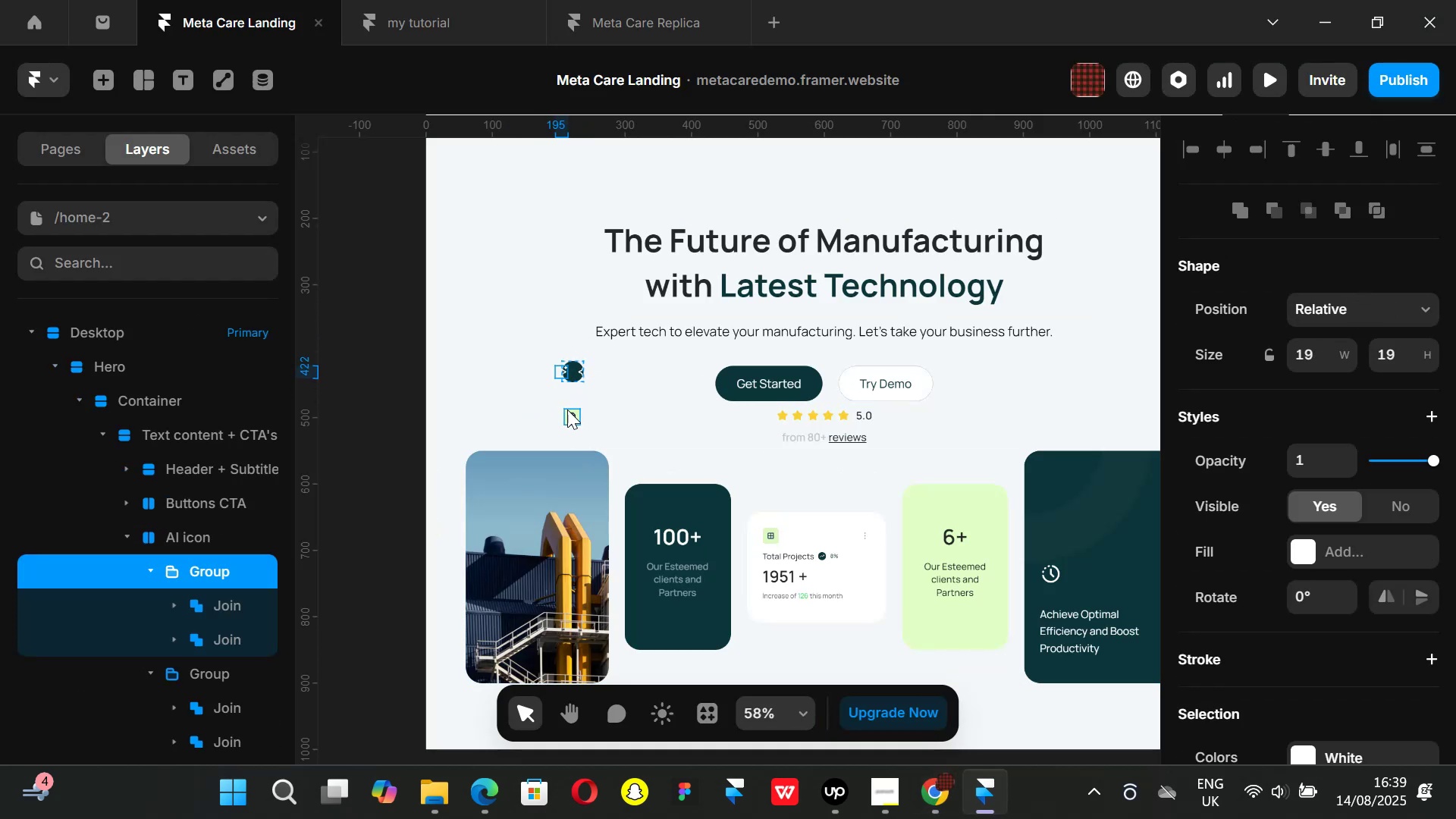 
key(Control+ControlLeft)
 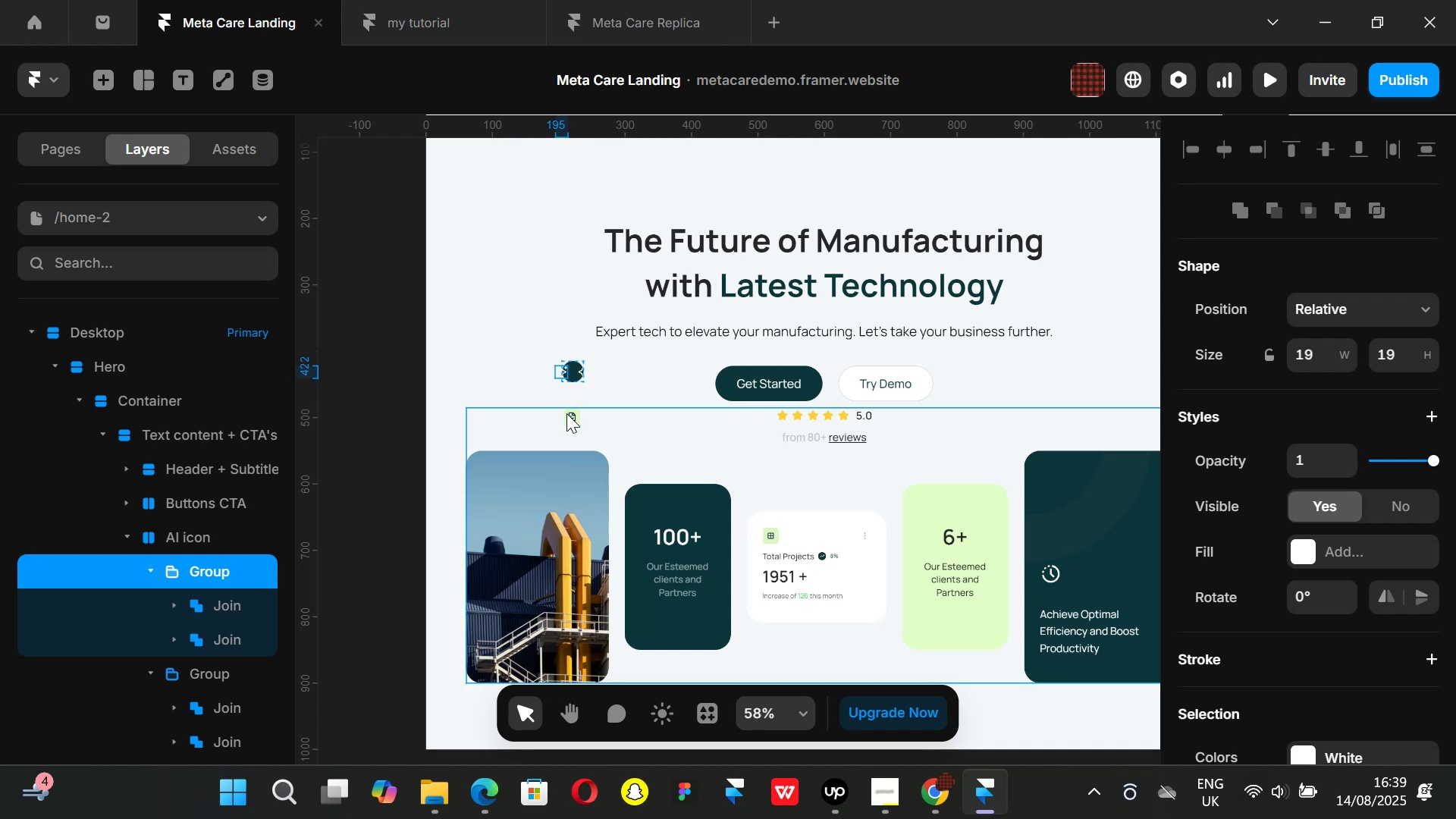 
key(Control+Z)
 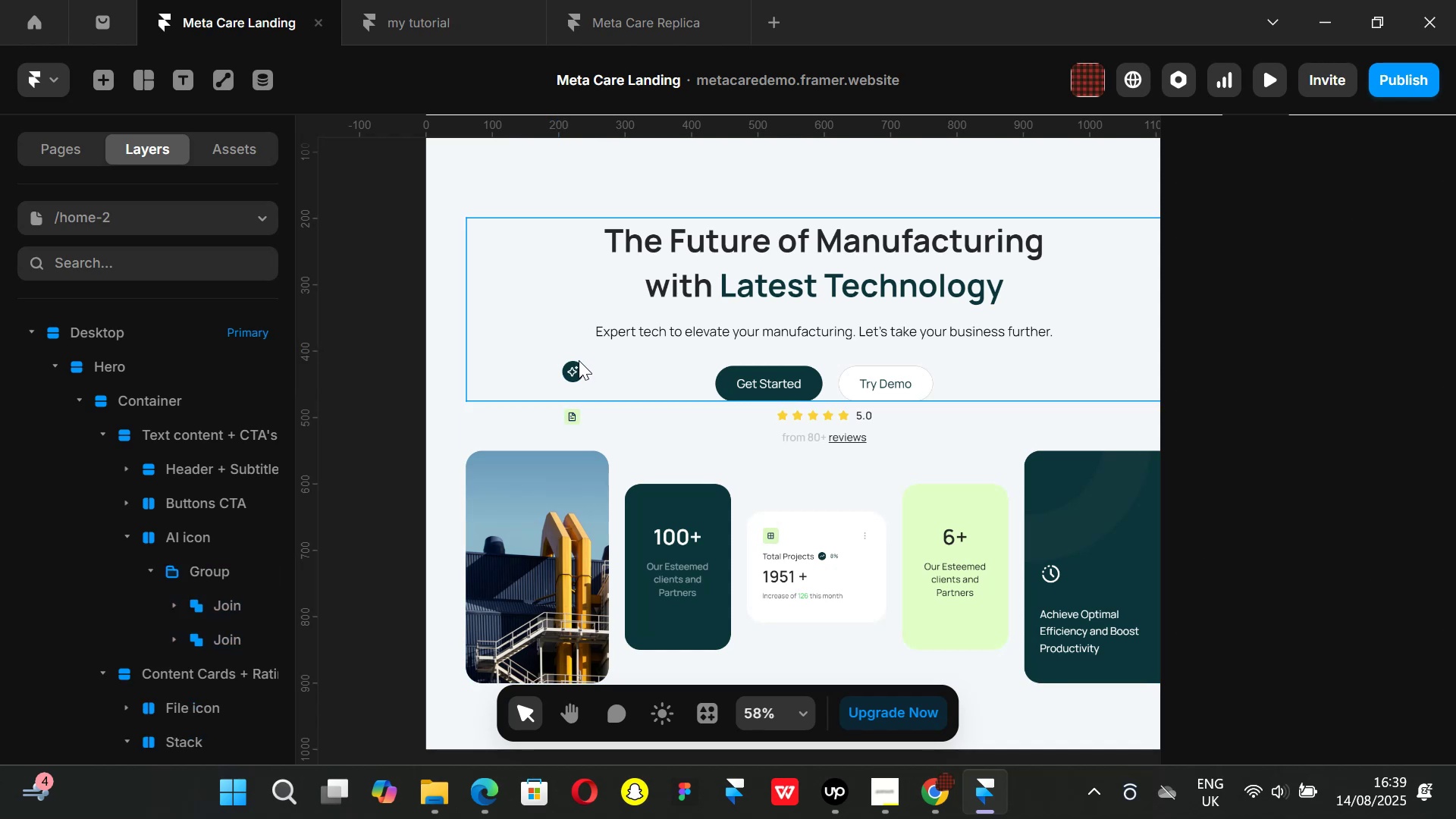 
hold_key(key=ControlLeft, duration=0.7)
scroll: coordinate [583, 366], scroll_direction: up, amount: 6.0
 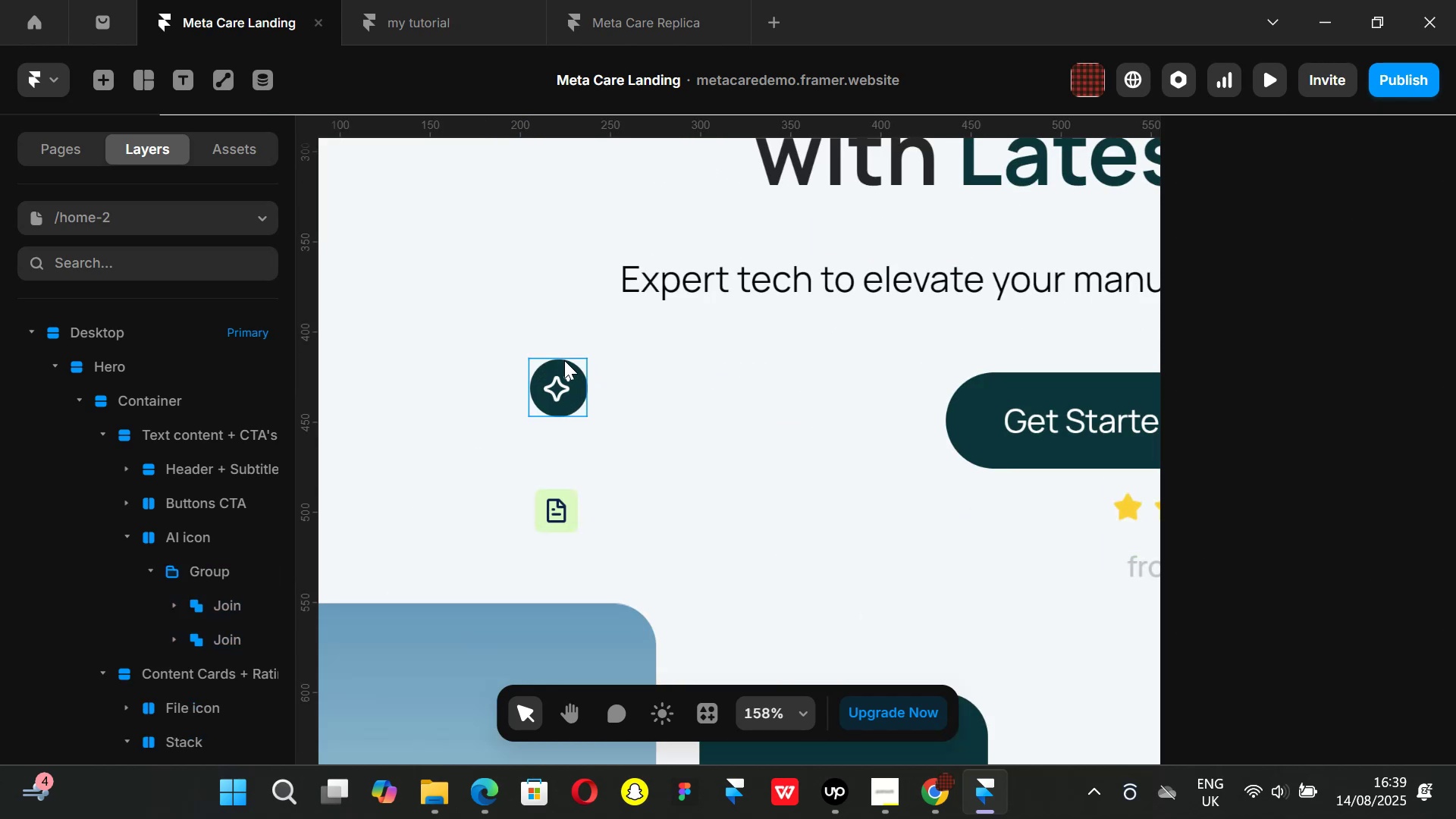 
left_click([564, 360])
 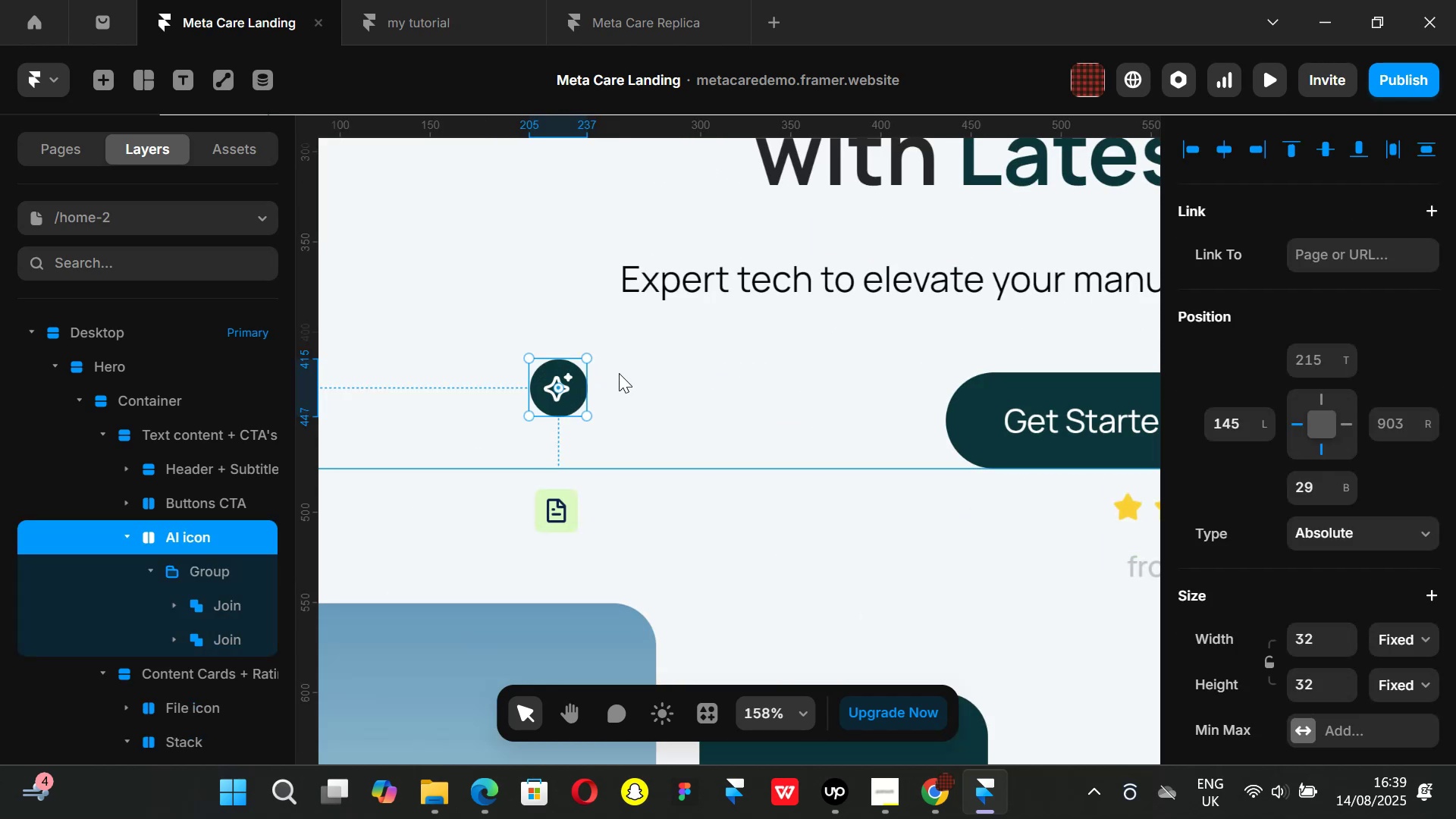 
key(Control+ControlLeft)
 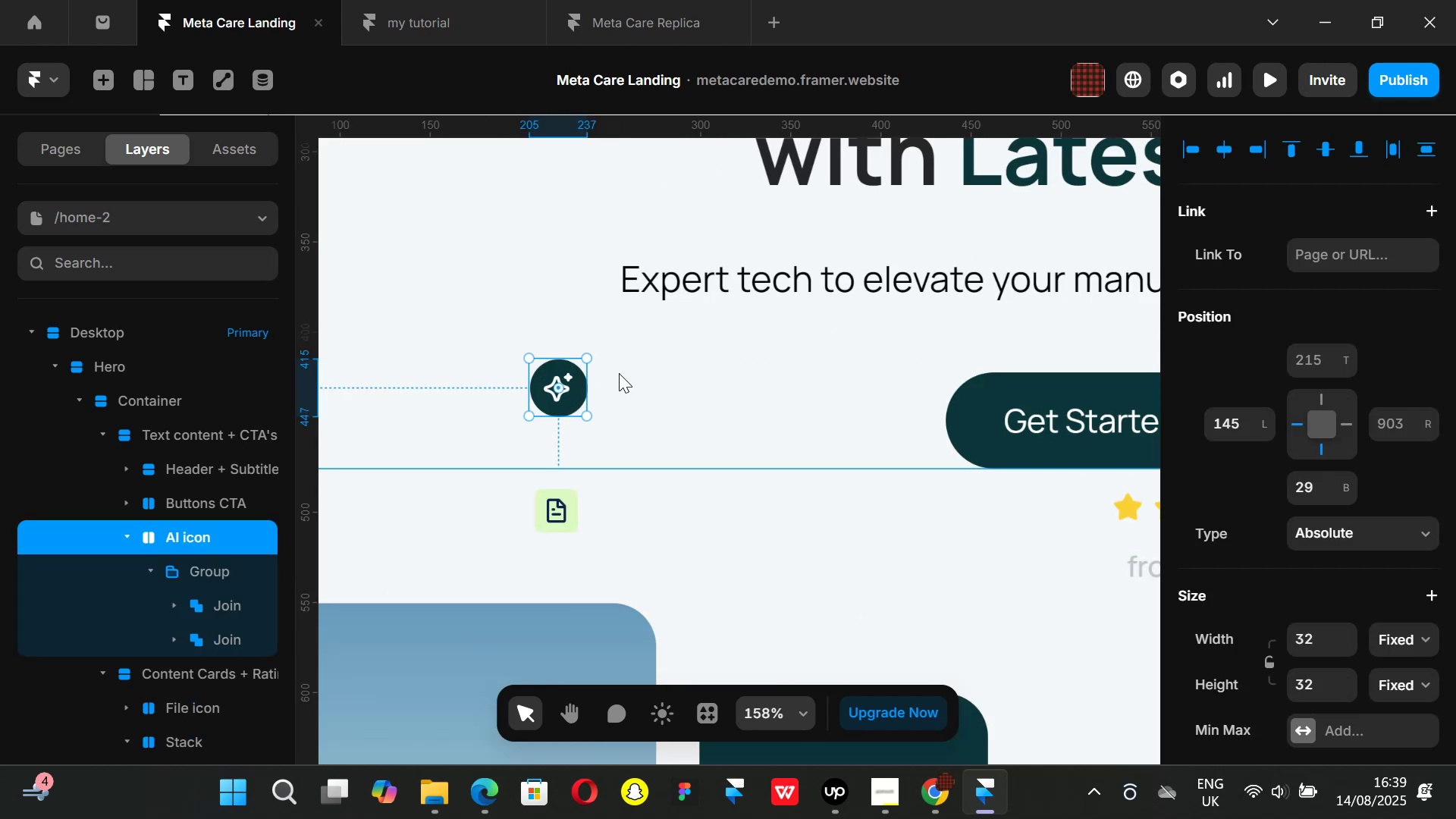 
key(Control+D)
 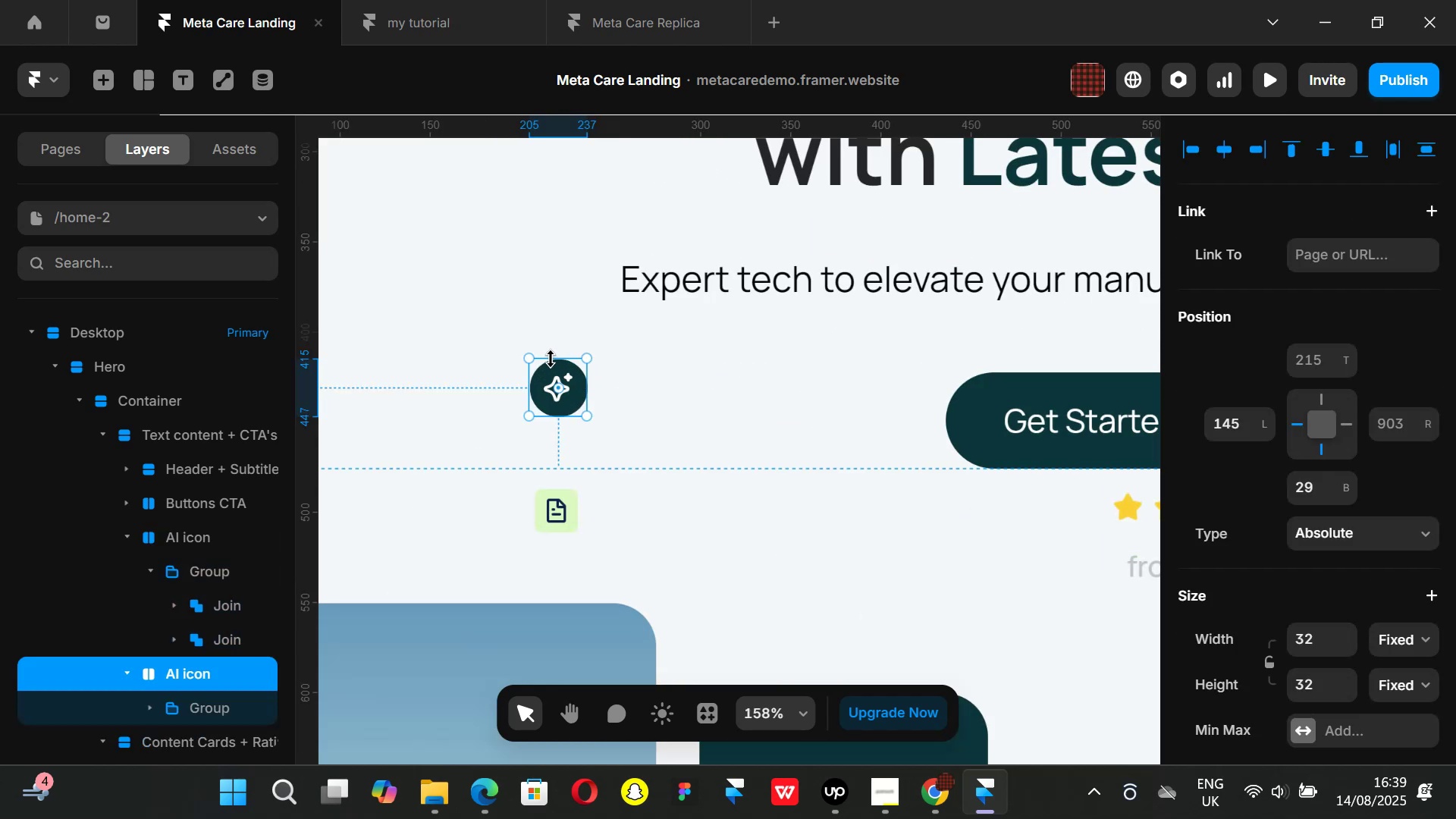 
left_click_drag(start_coordinate=[541, 366], to_coordinate=[394, 394])
 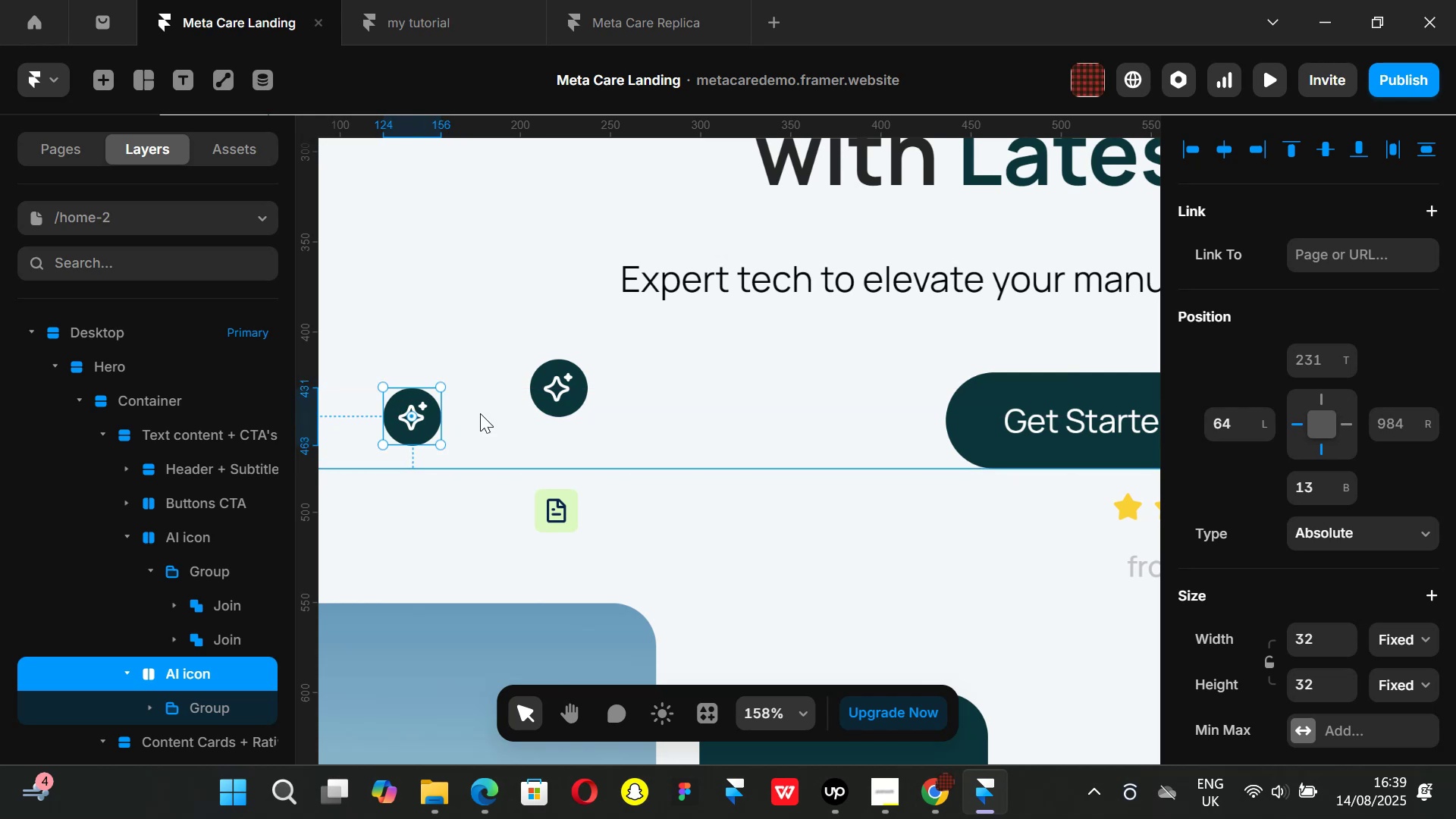 
hold_key(key=ControlLeft, duration=0.35)
scroll: coordinate [485, 413], scroll_direction: down, amount: 2.0
 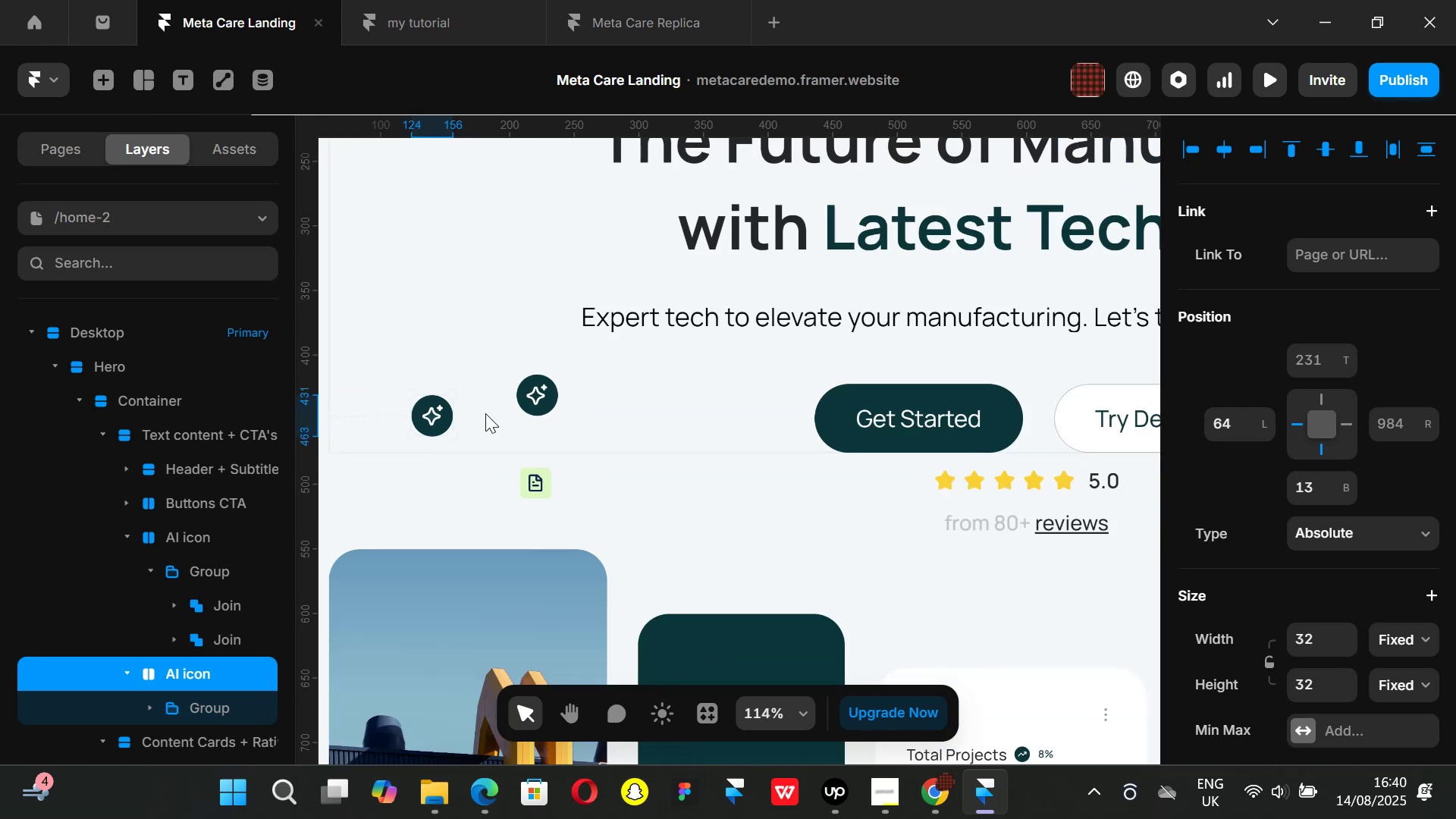 
hold_key(key=ShiftLeft, duration=1.06)
scroll: coordinate [485, 413], scroll_direction: up, amount: 2.0
 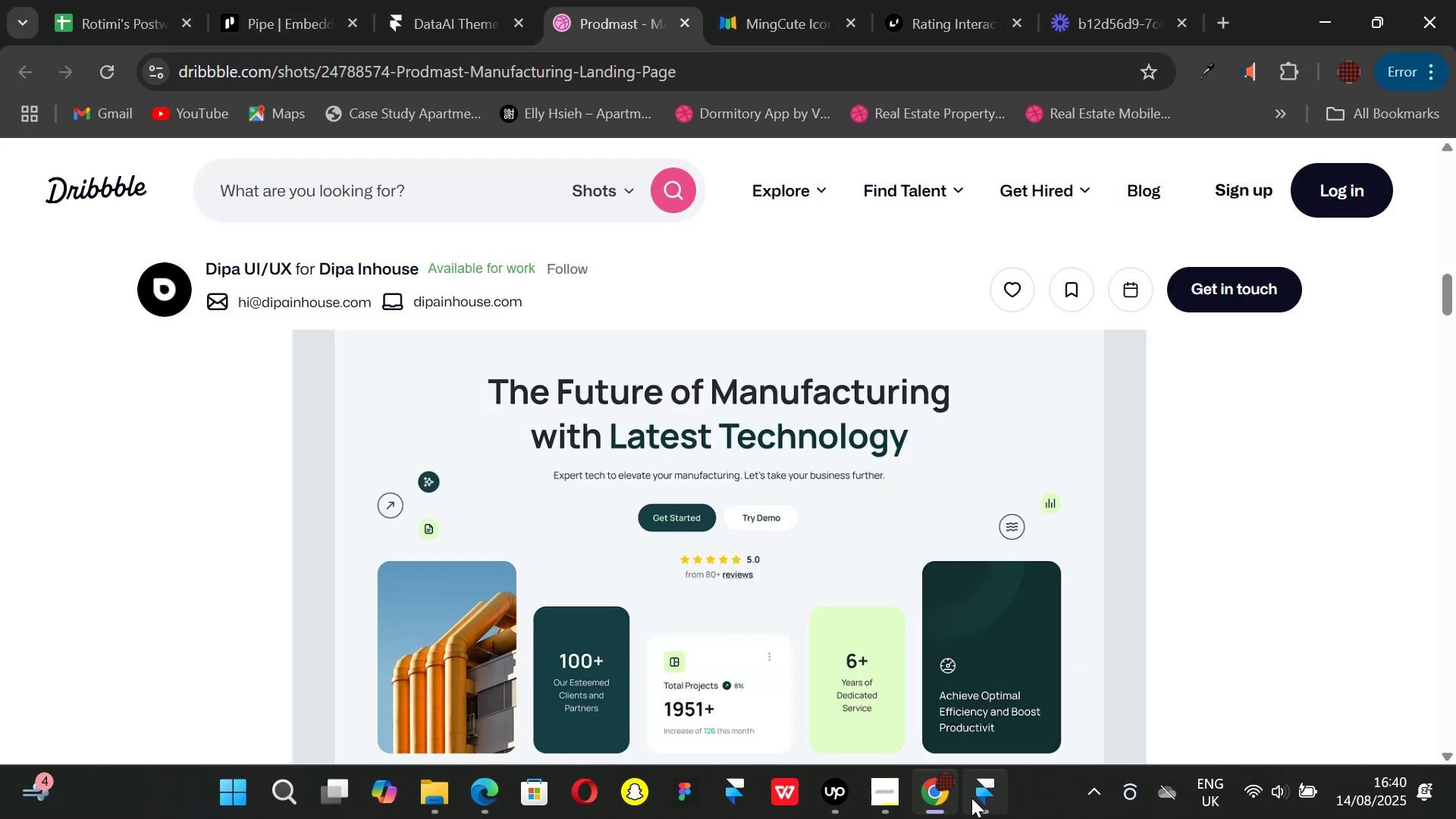 
left_click([981, 803])
 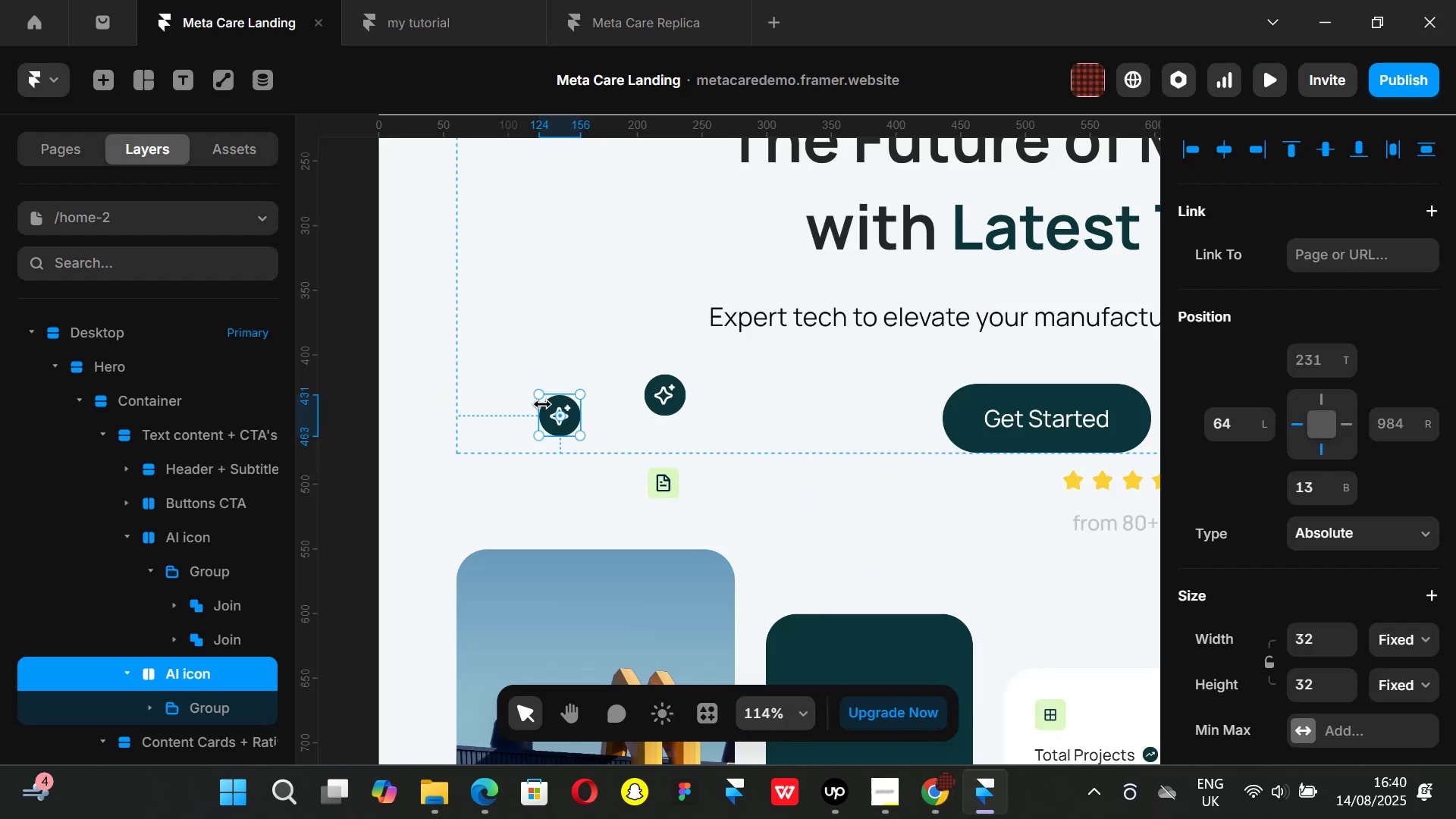 
left_click_drag(start_coordinate=[548, 403], to_coordinate=[469, 399])
 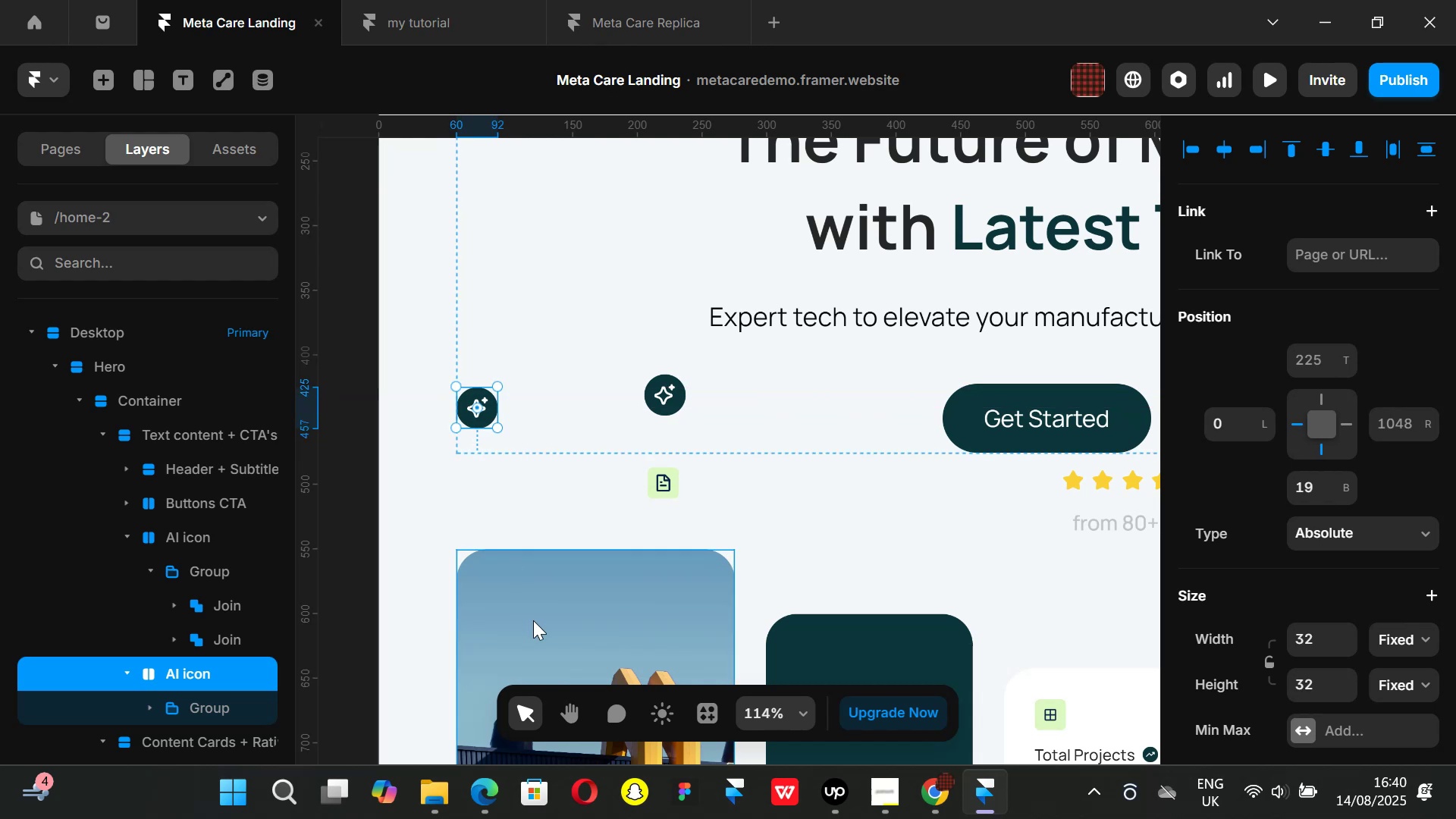 
hold_key(key=AltLeft, duration=1.51)
 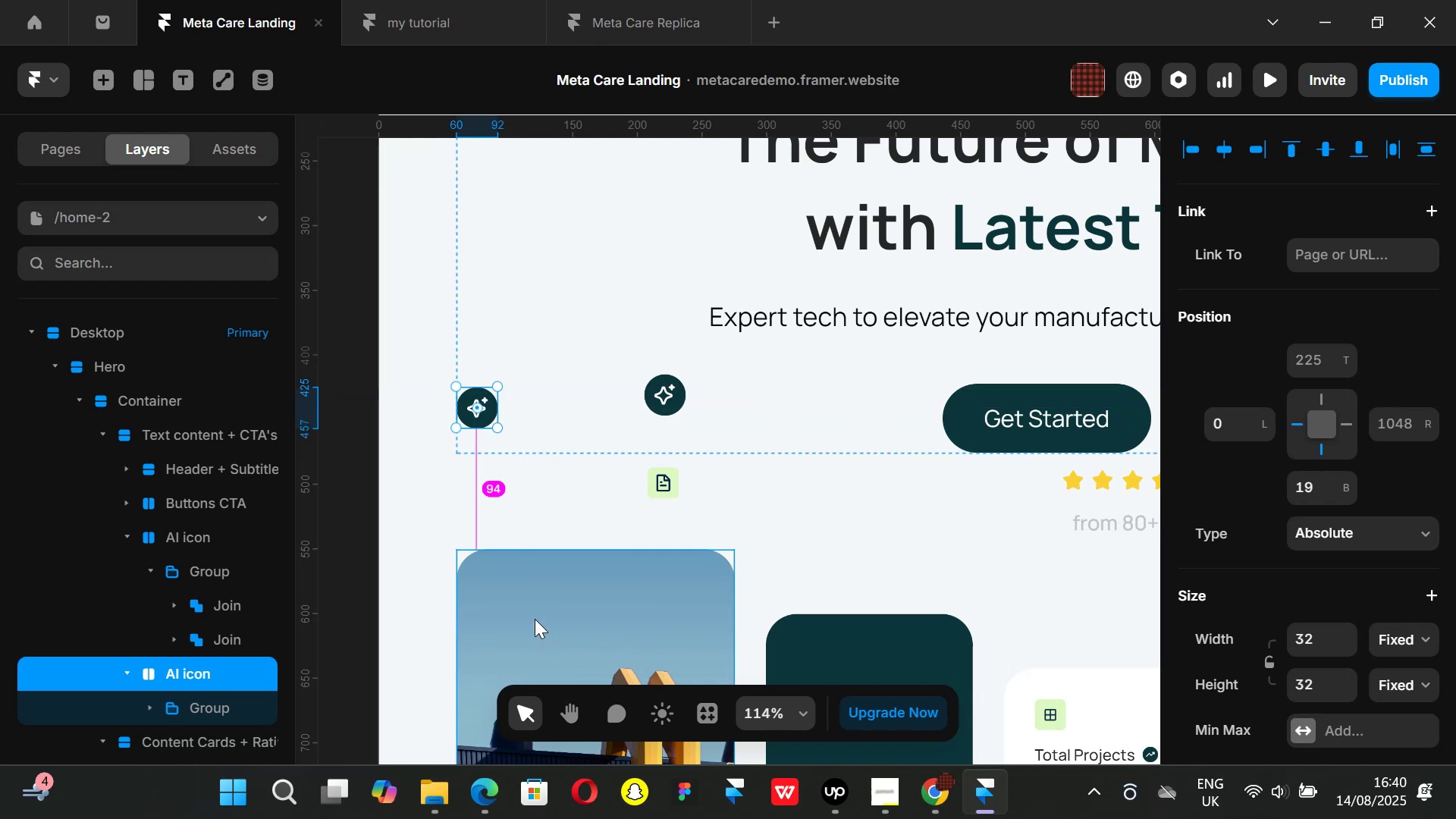 
hold_key(key=ArrowDown, duration=1.51)
 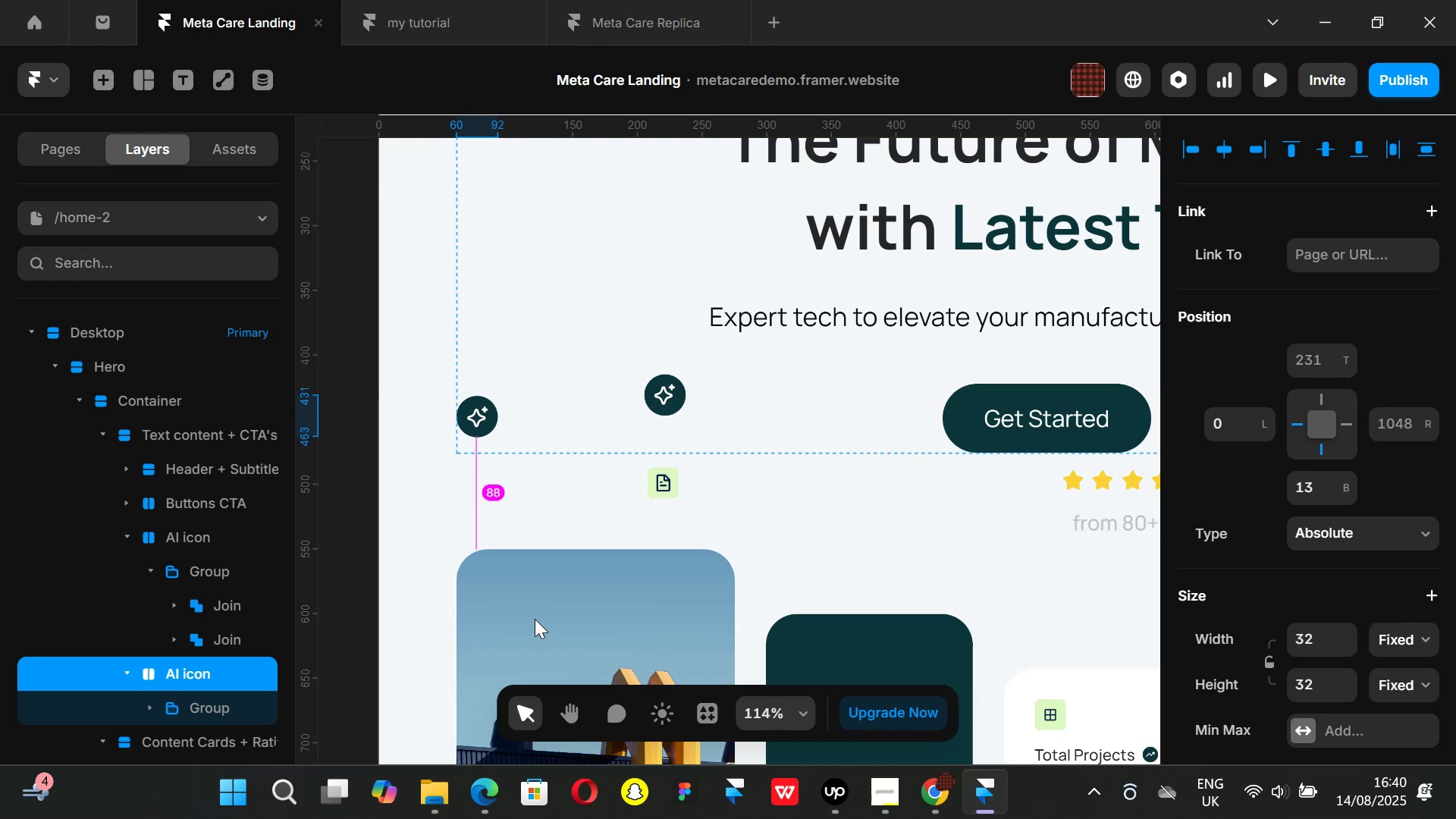 
key(Alt+ArrowDown)
 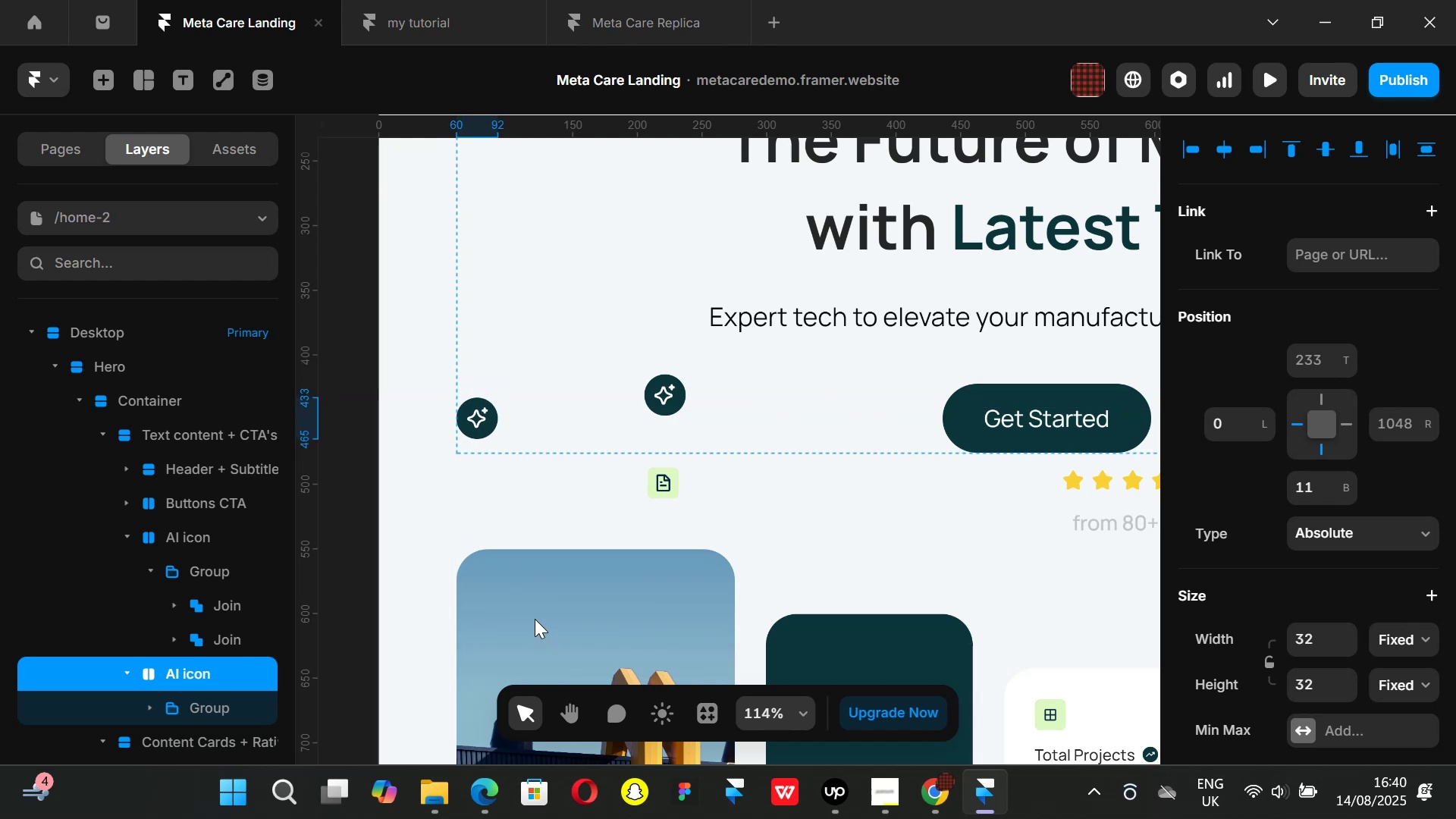 
hold_key(key=AltLeft, duration=0.33)
 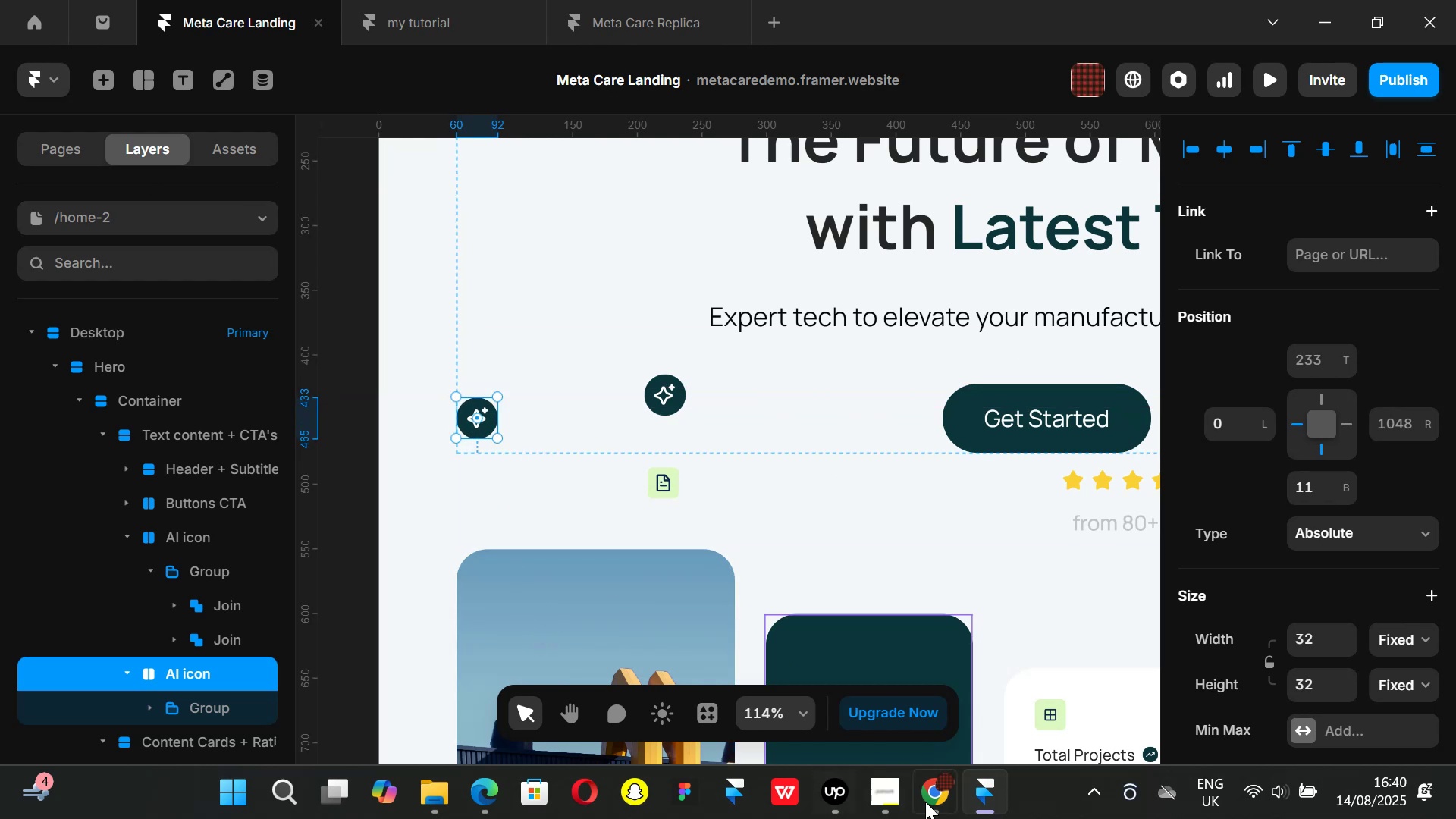 
left_click([929, 802])
 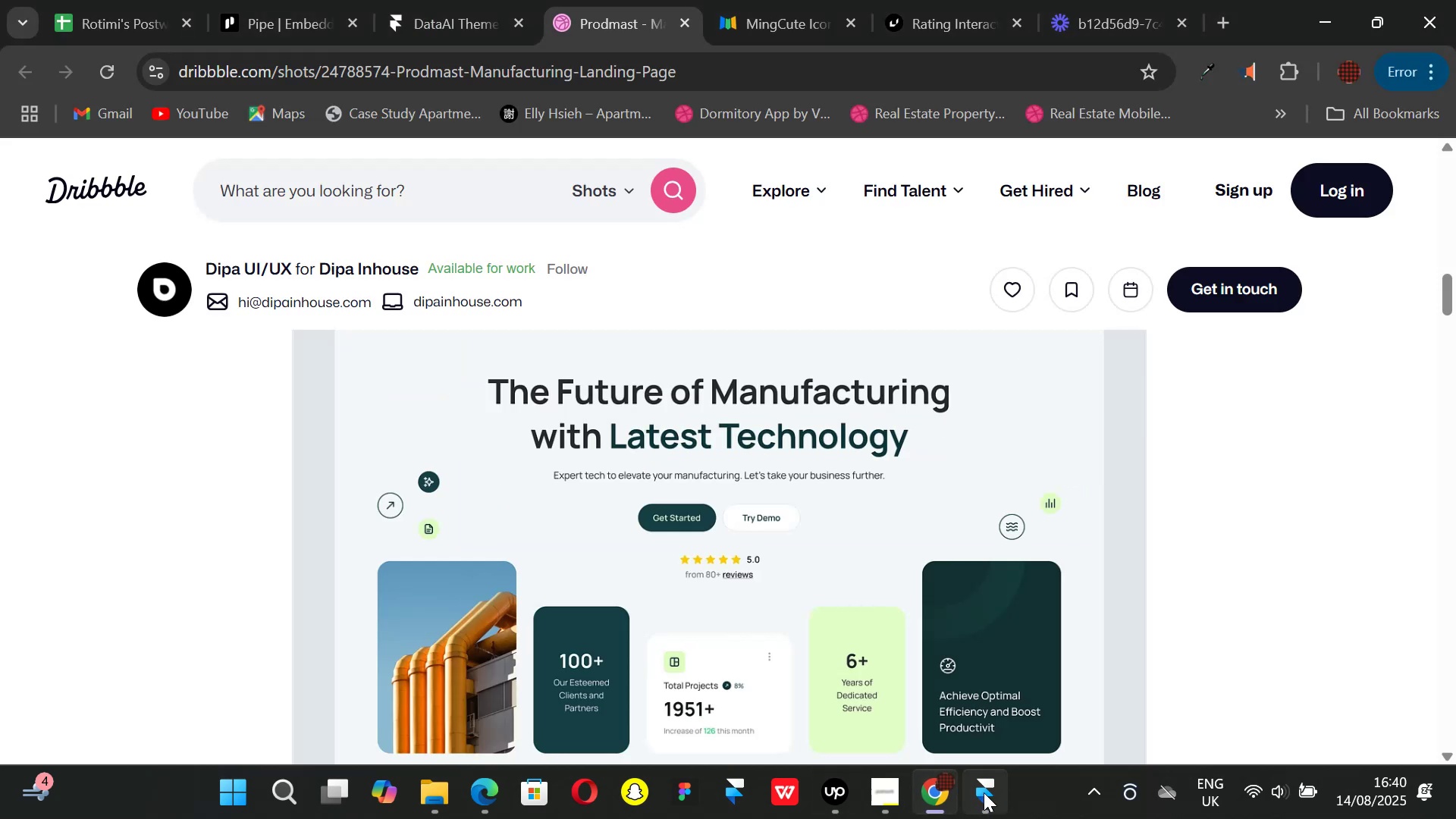 
left_click([984, 792])
 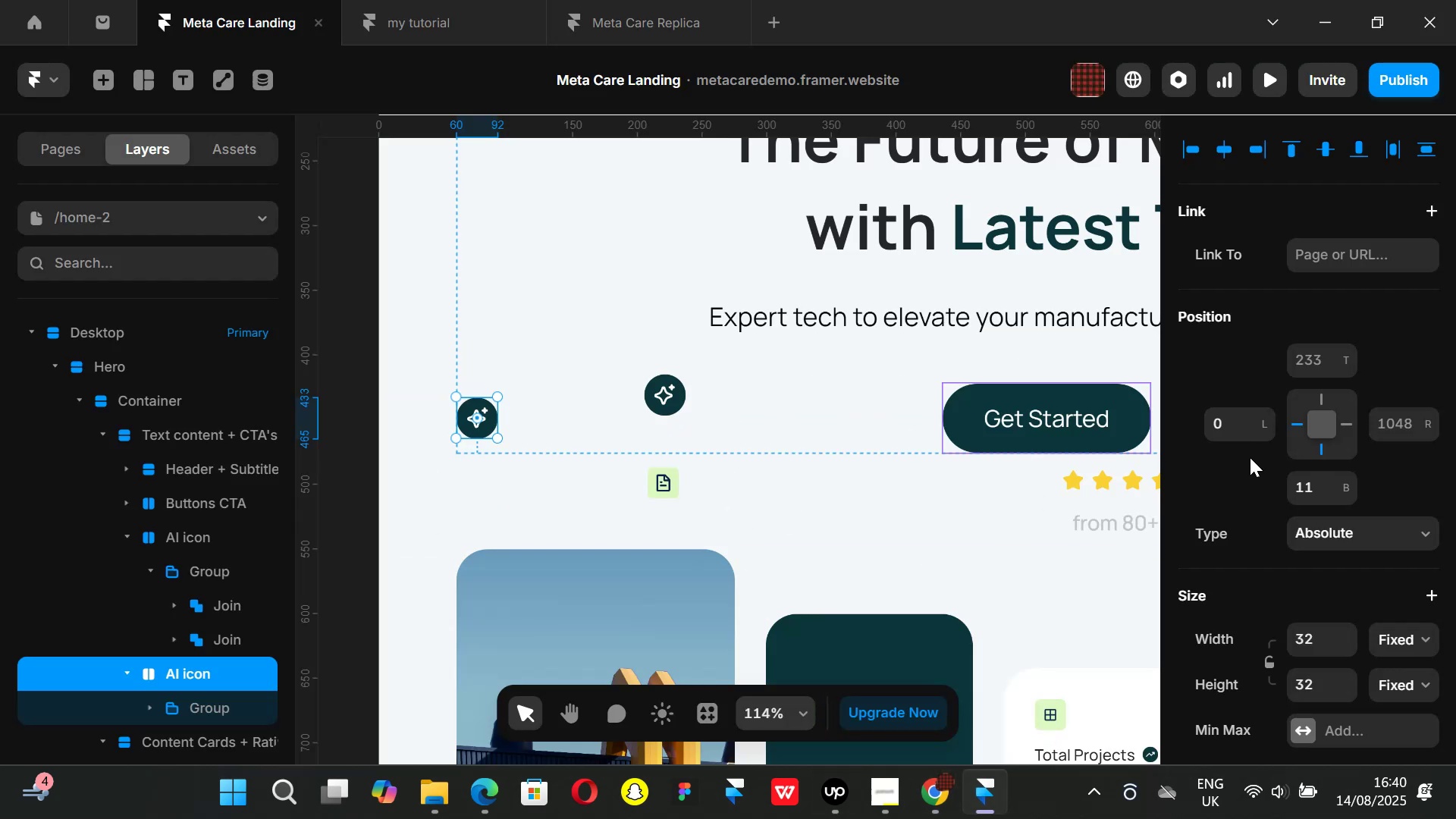 
scroll: coordinate [1264, 484], scroll_direction: down, amount: 6.0
 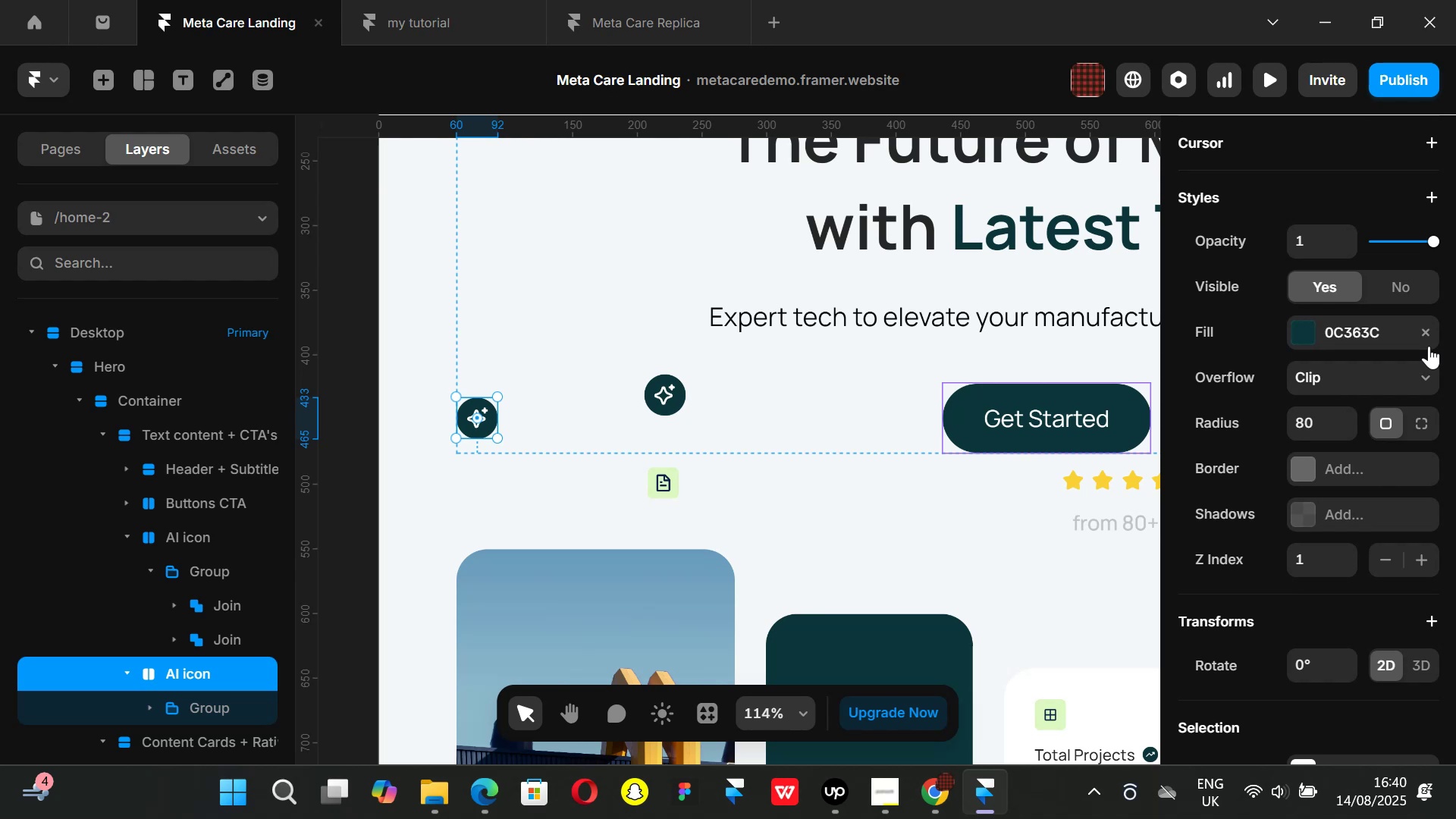 
left_click([1429, 336])
 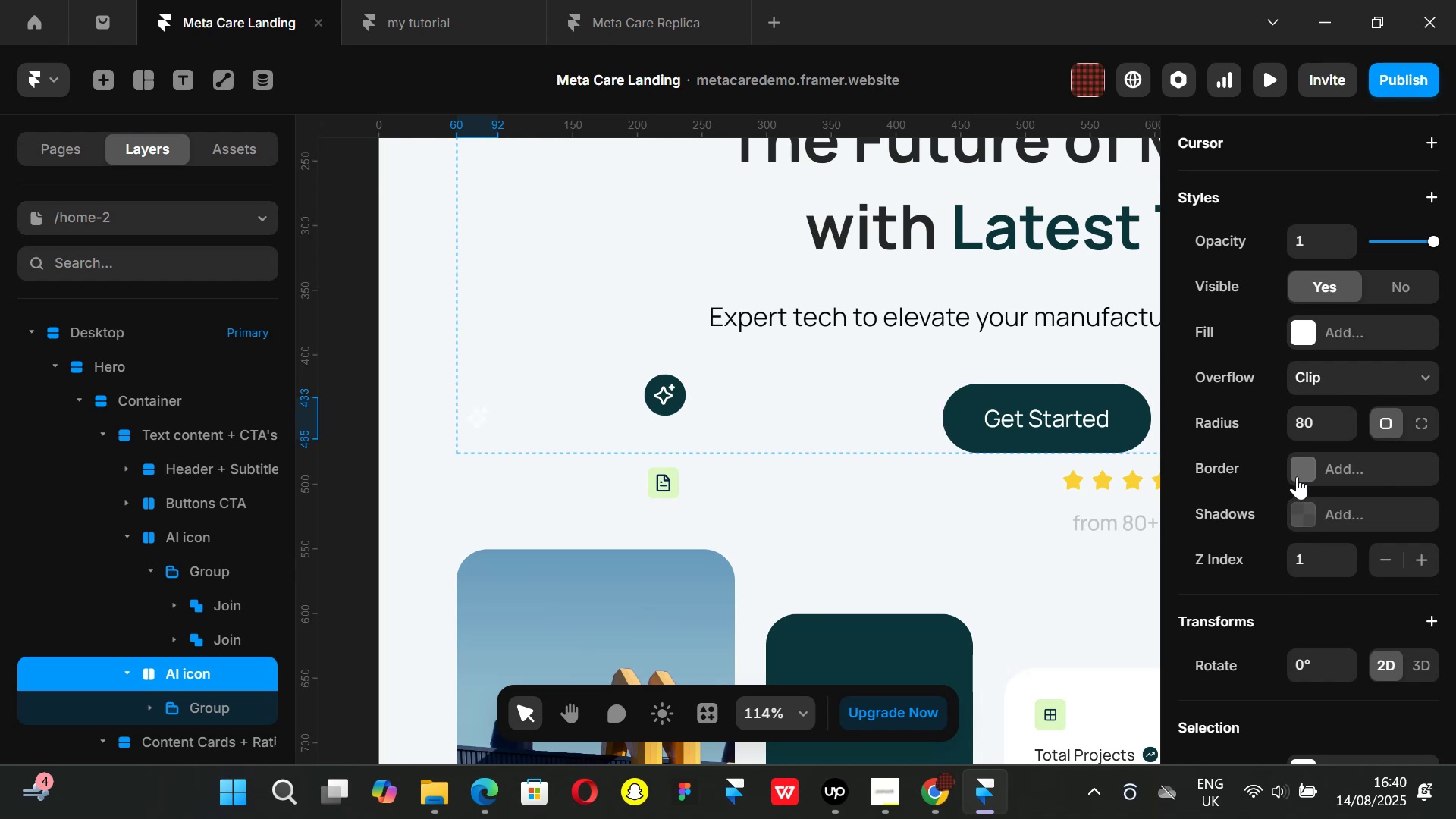 
left_click([1301, 469])
 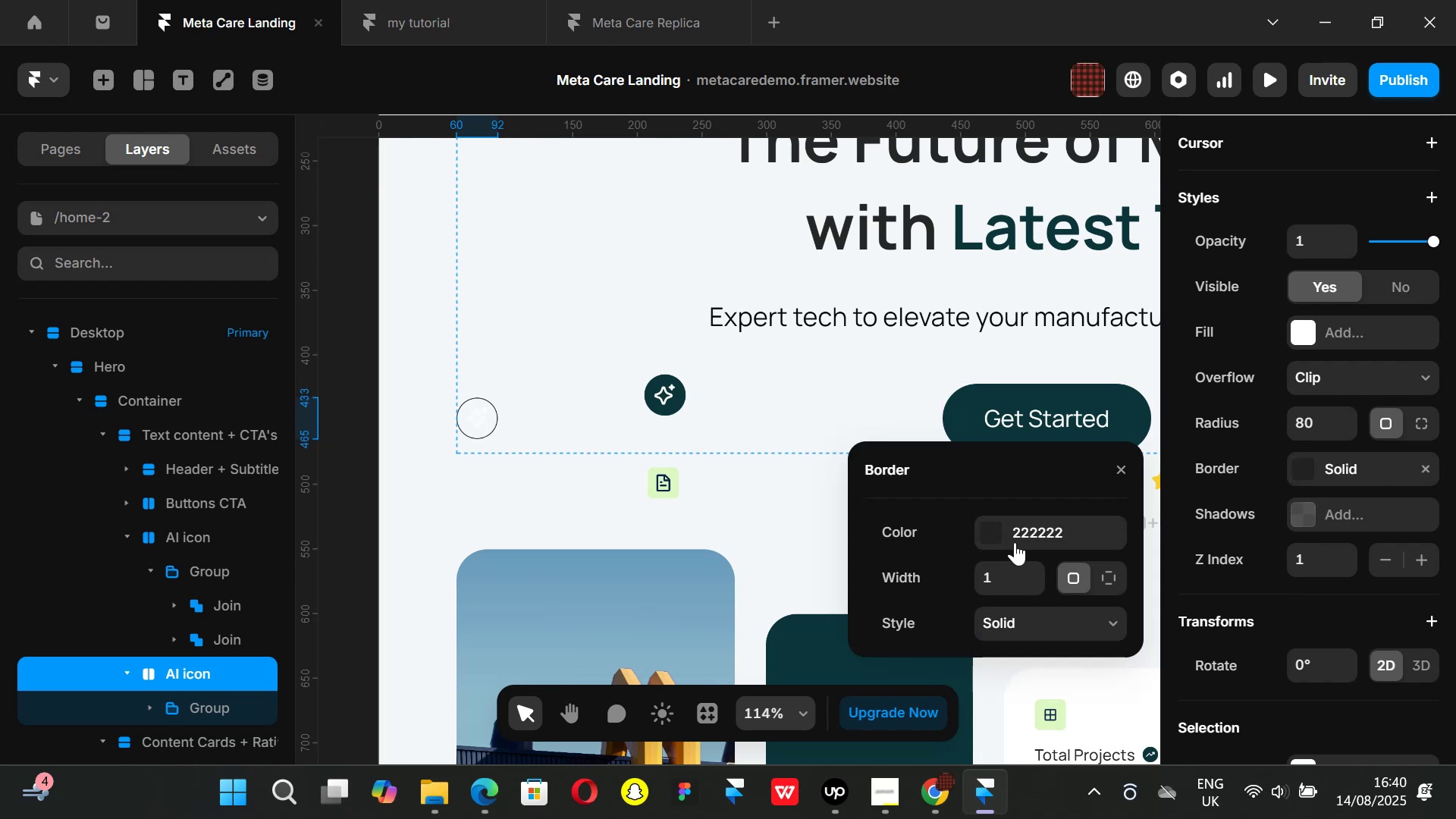 
left_click([993, 525])
 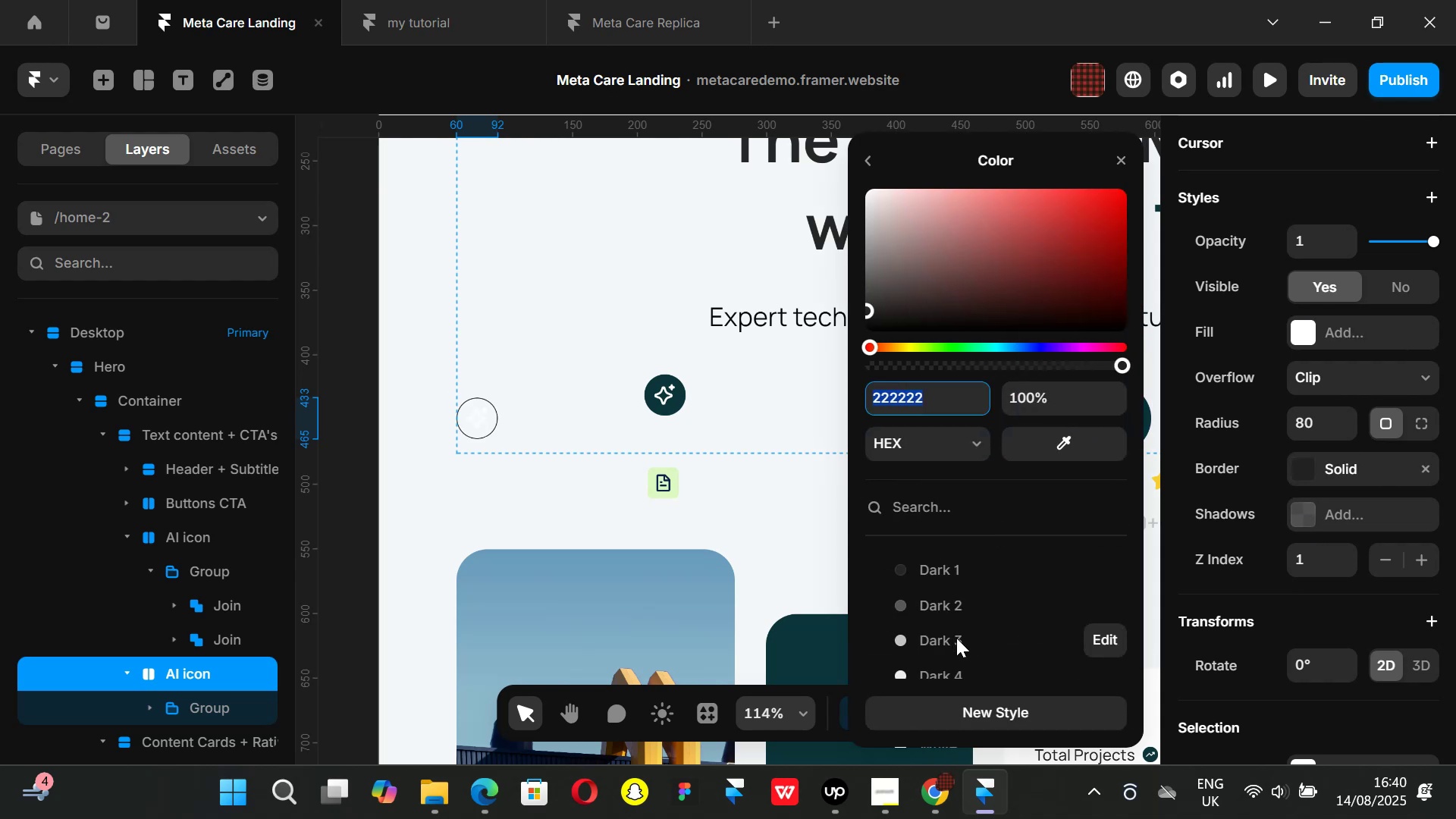 
scroll: coordinate [959, 630], scroll_direction: down, amount: 5.0
 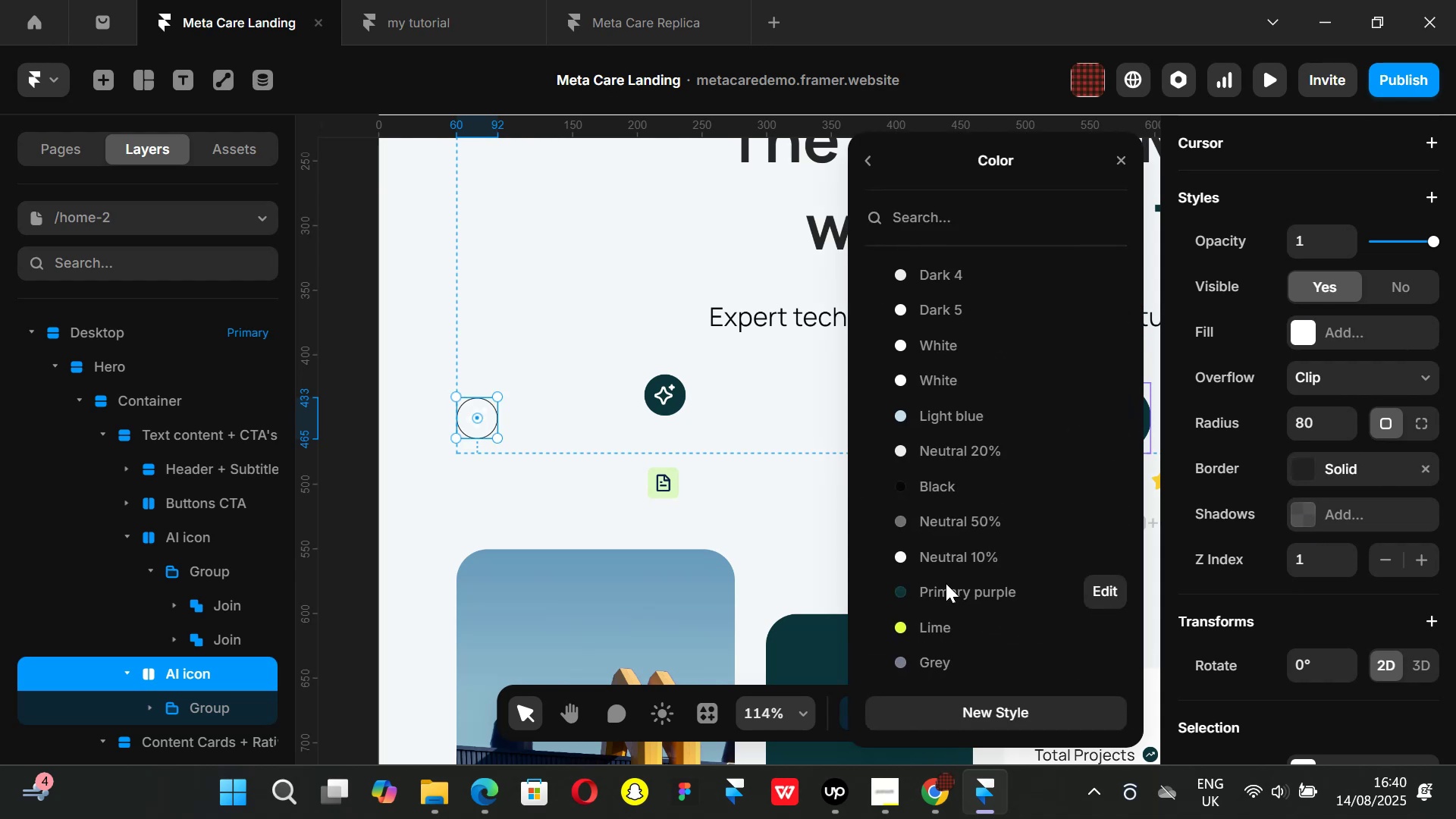 
left_click([946, 583])
 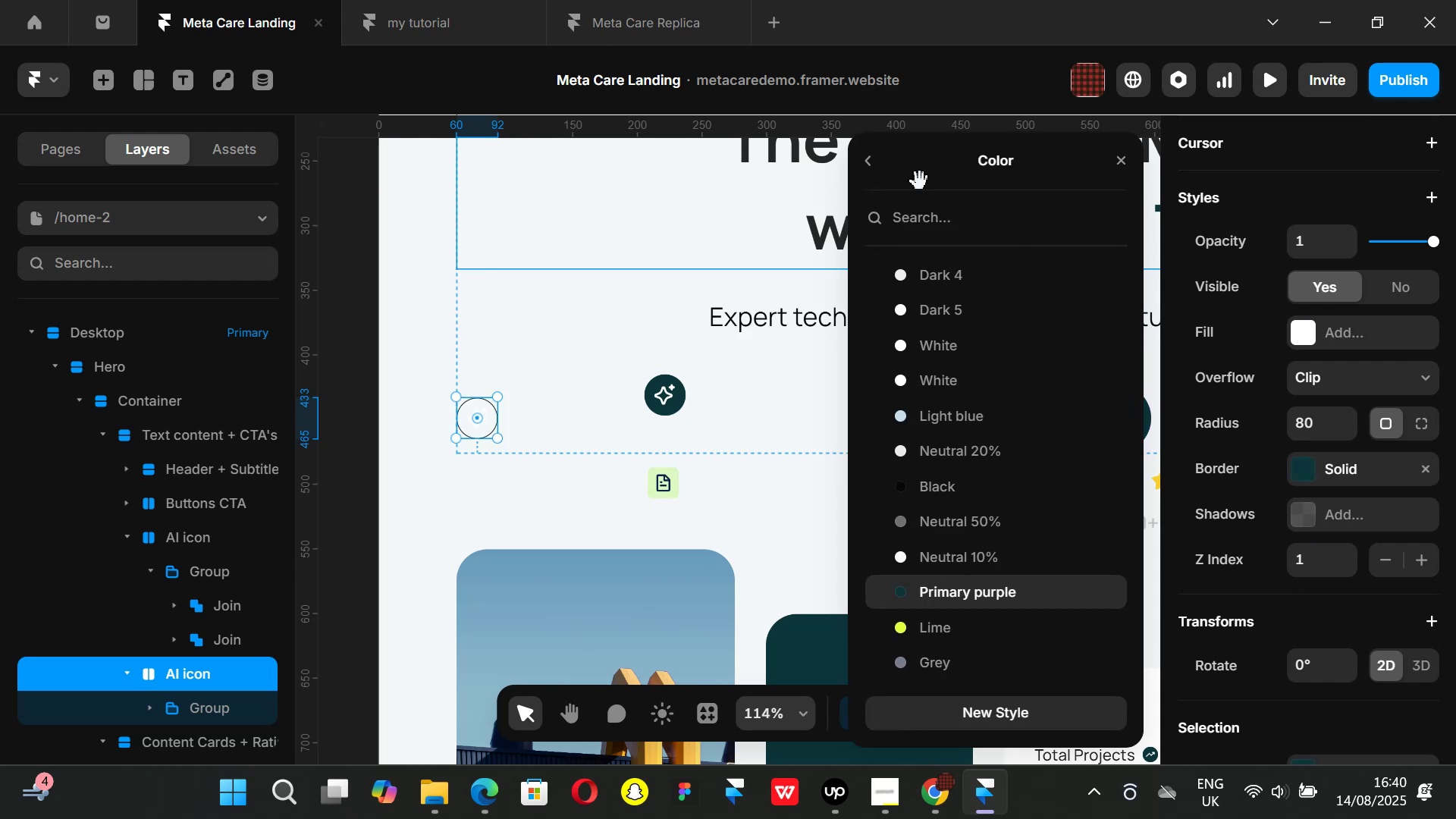 
left_click([862, 164])
 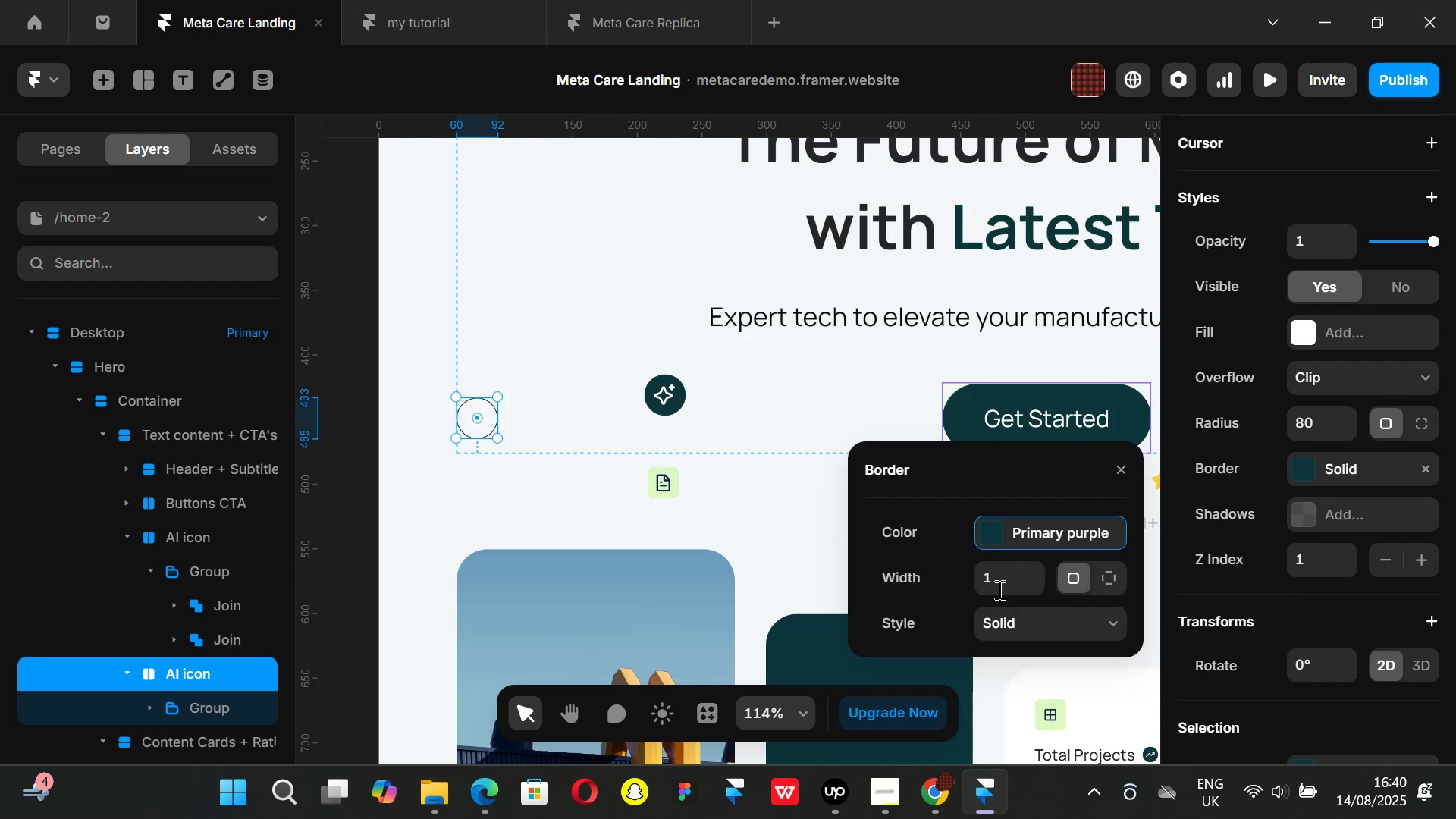 
left_click([998, 586])
 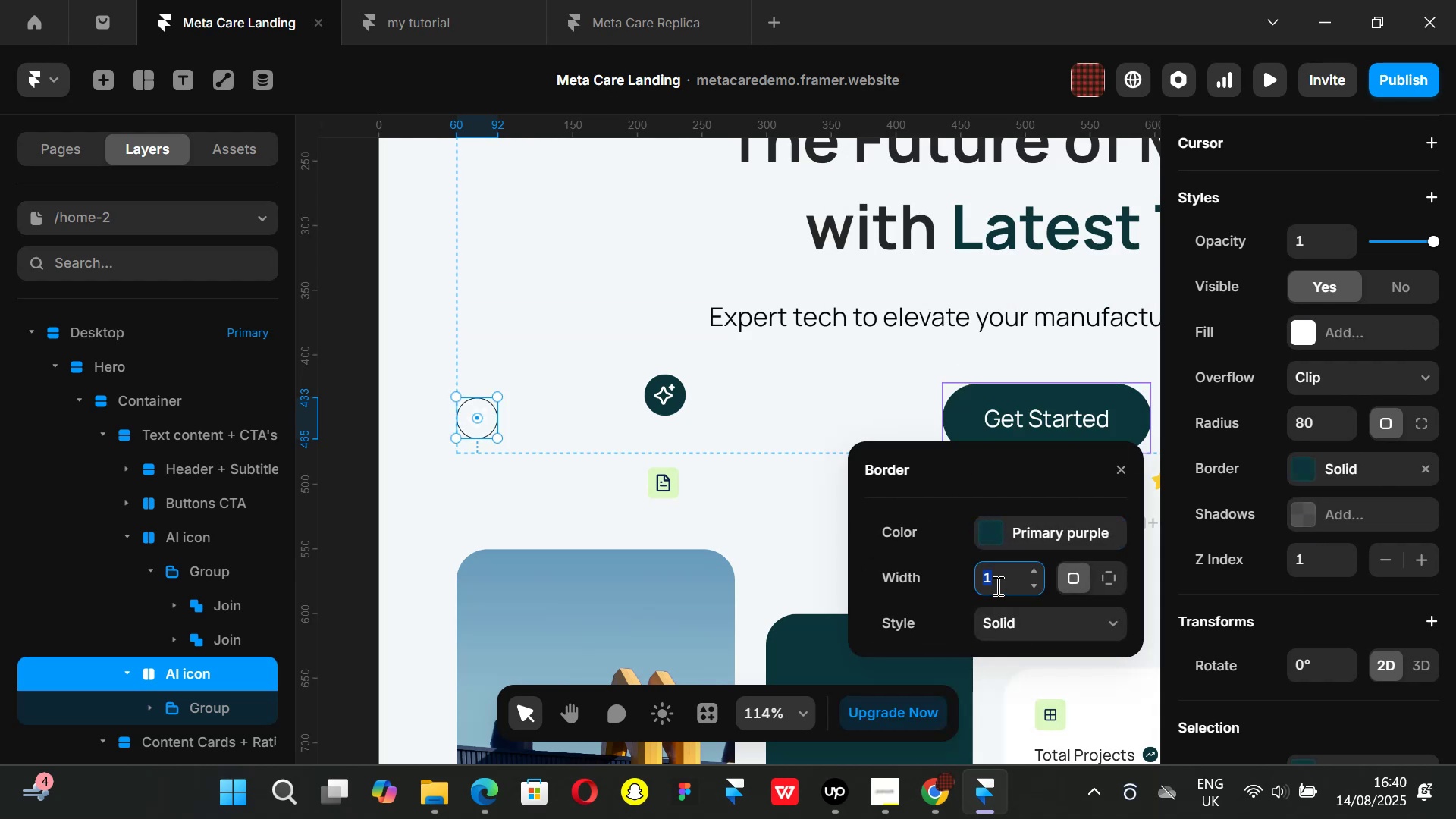 
key(1)
 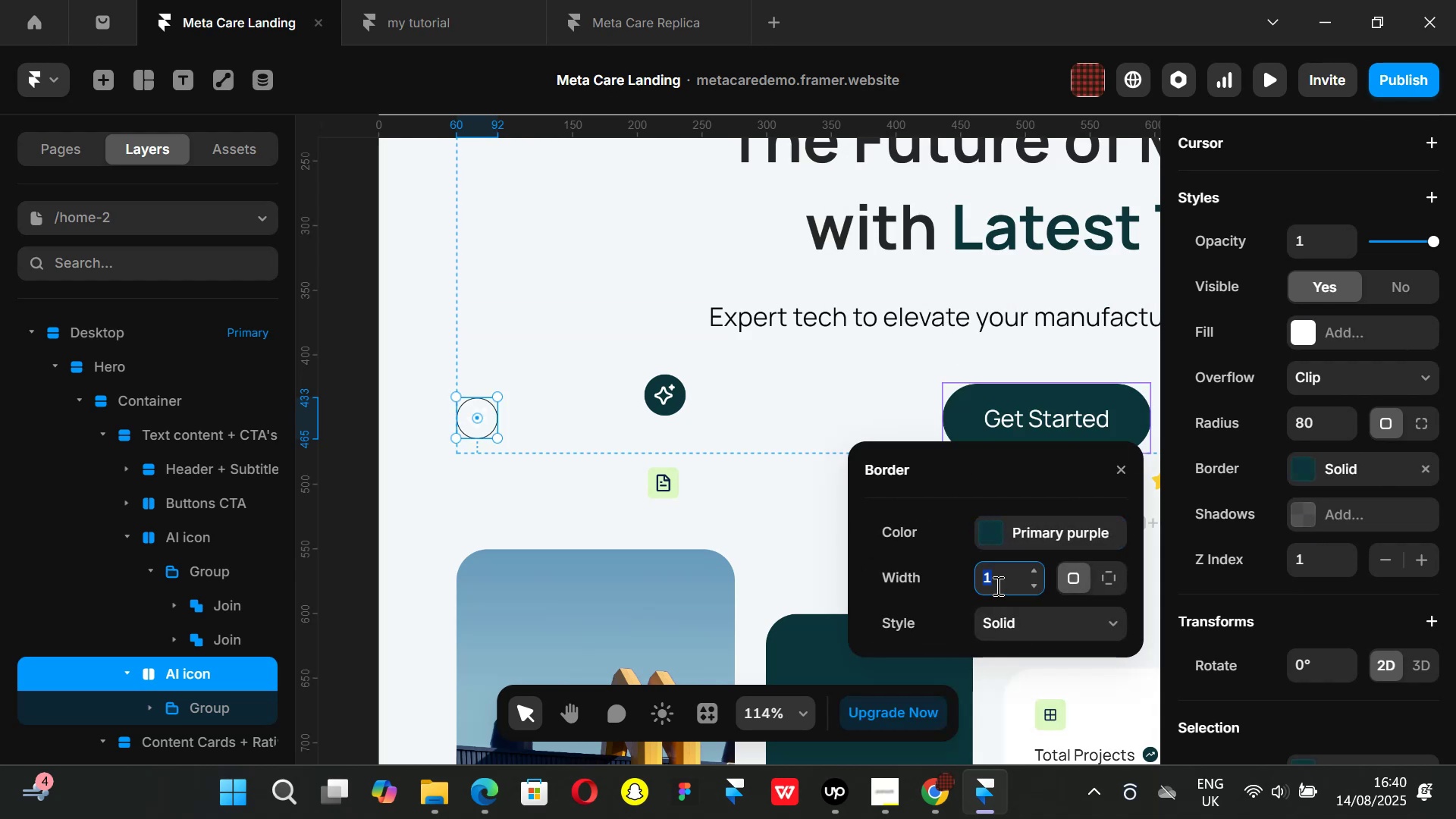 
key(Period)
 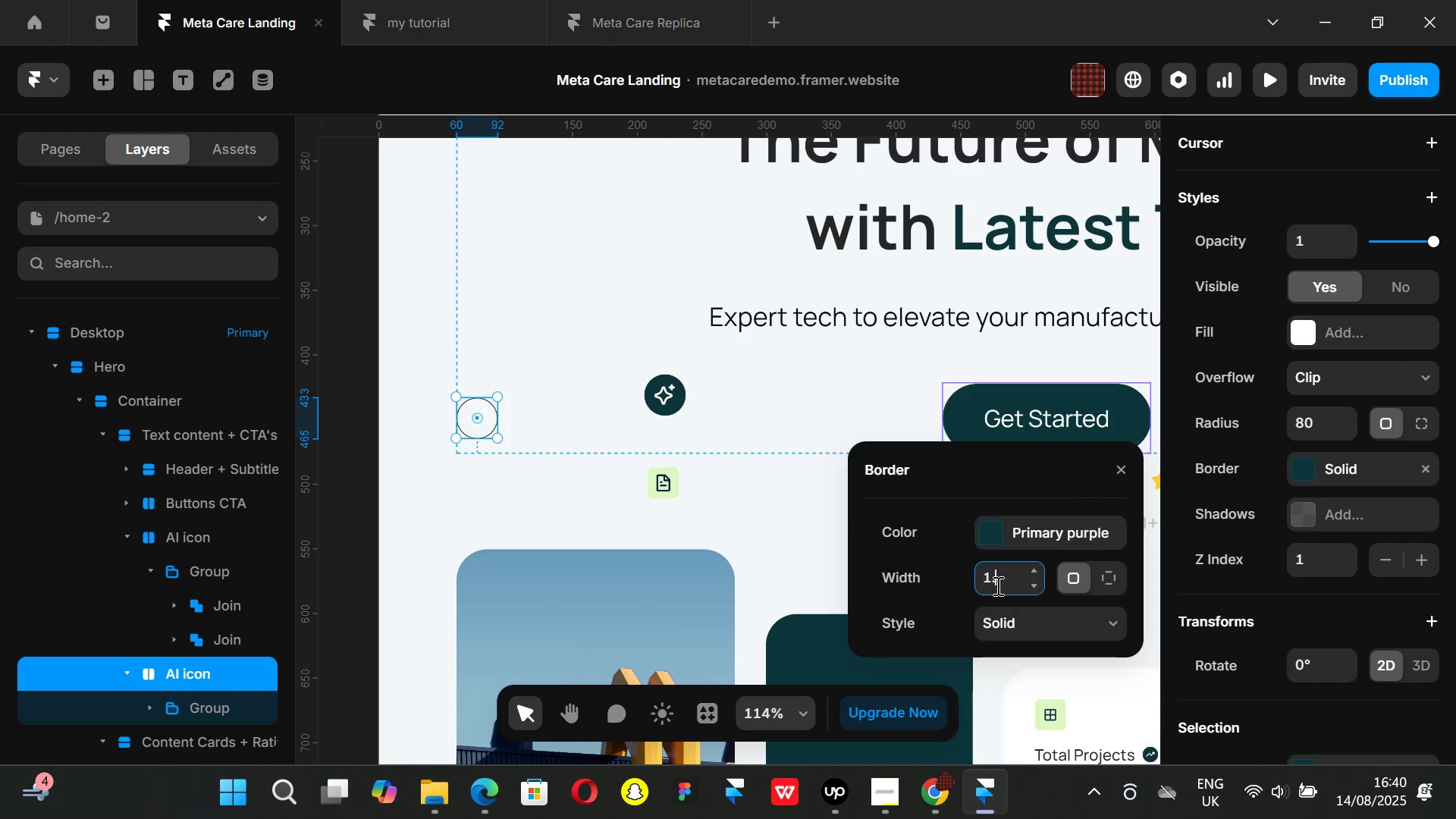 
key(3)
 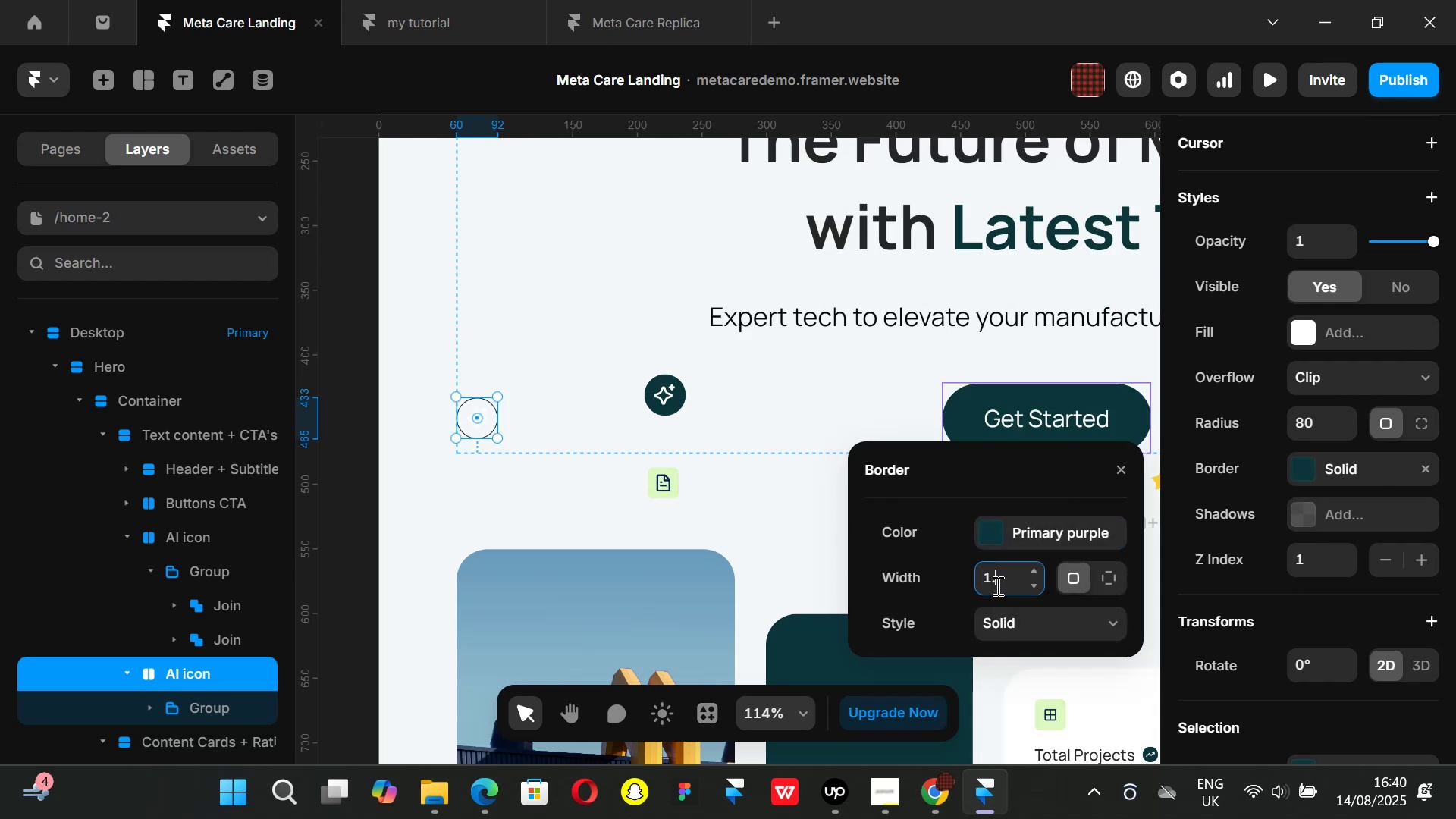 
key(Enter)
 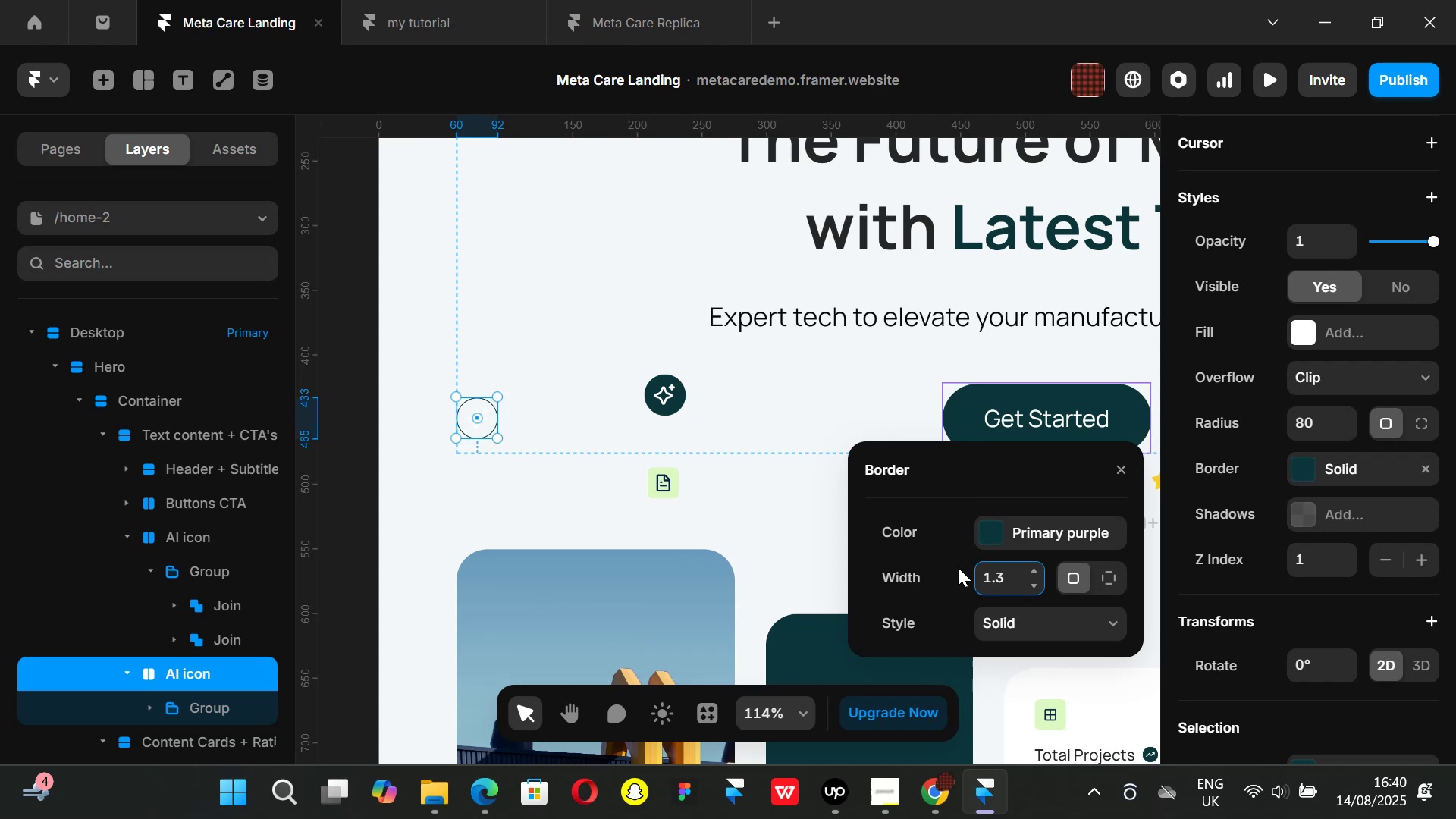 
key(Backspace)
 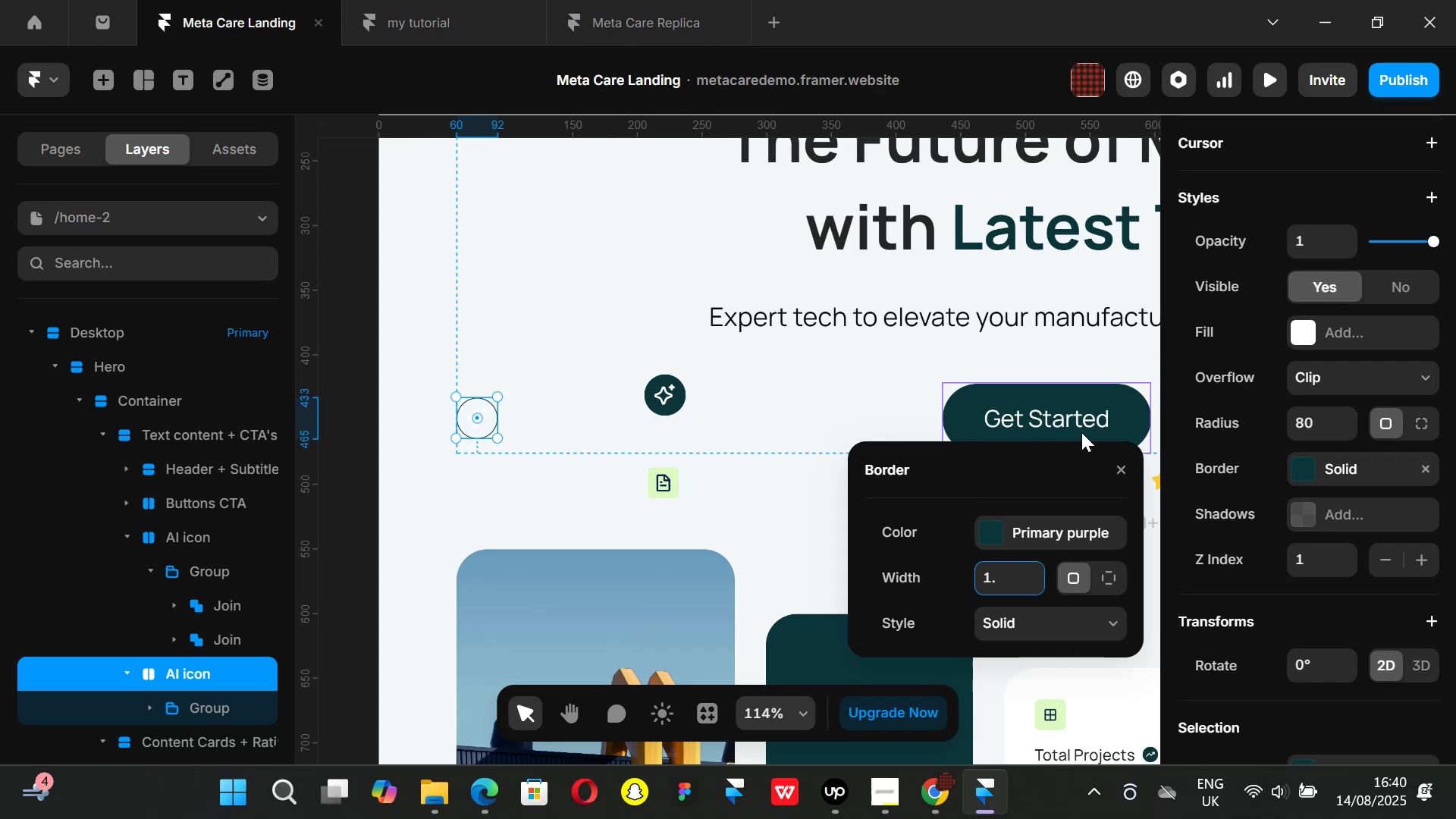 
key(5)
 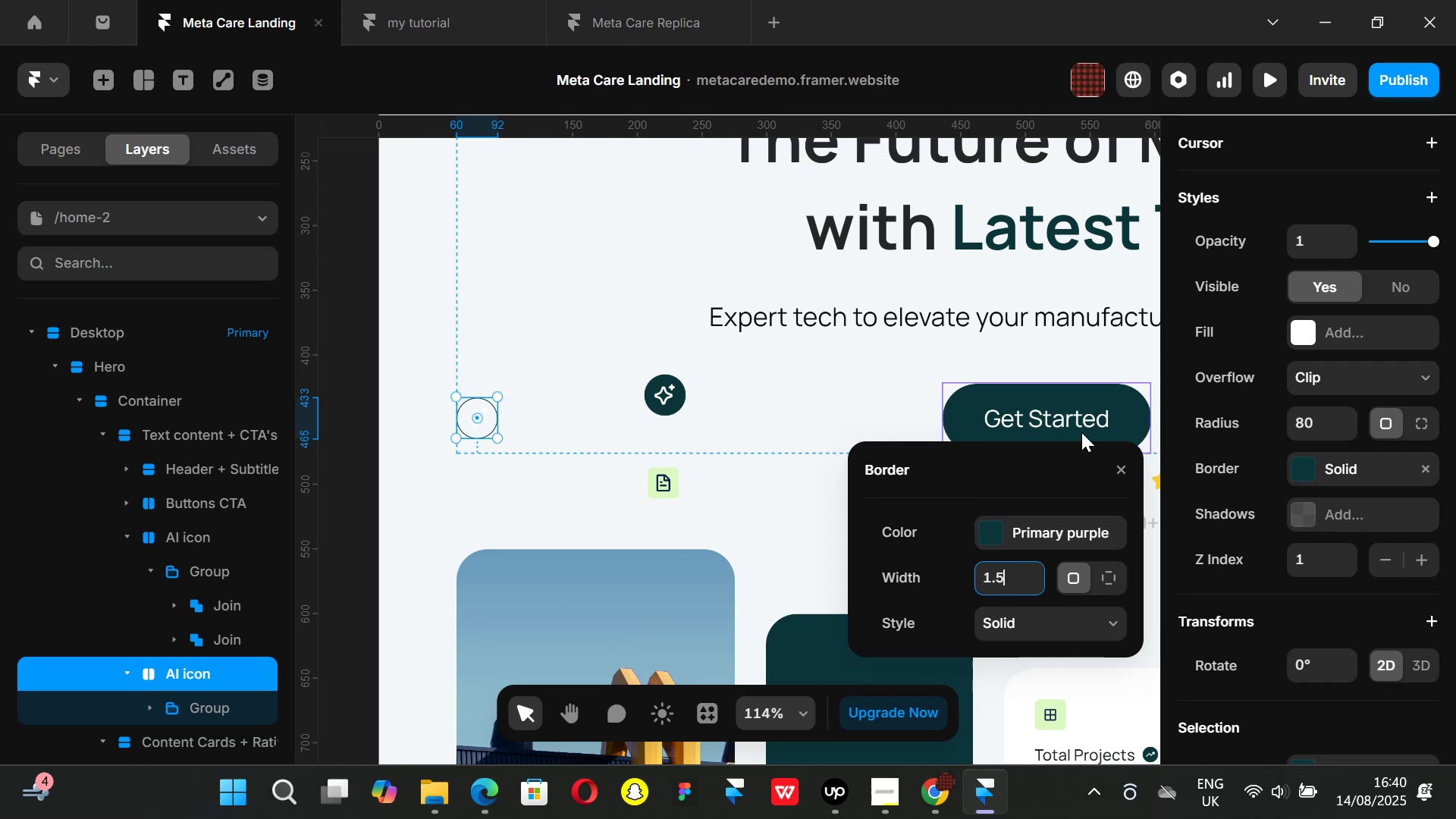 
key(ArrowUp)
 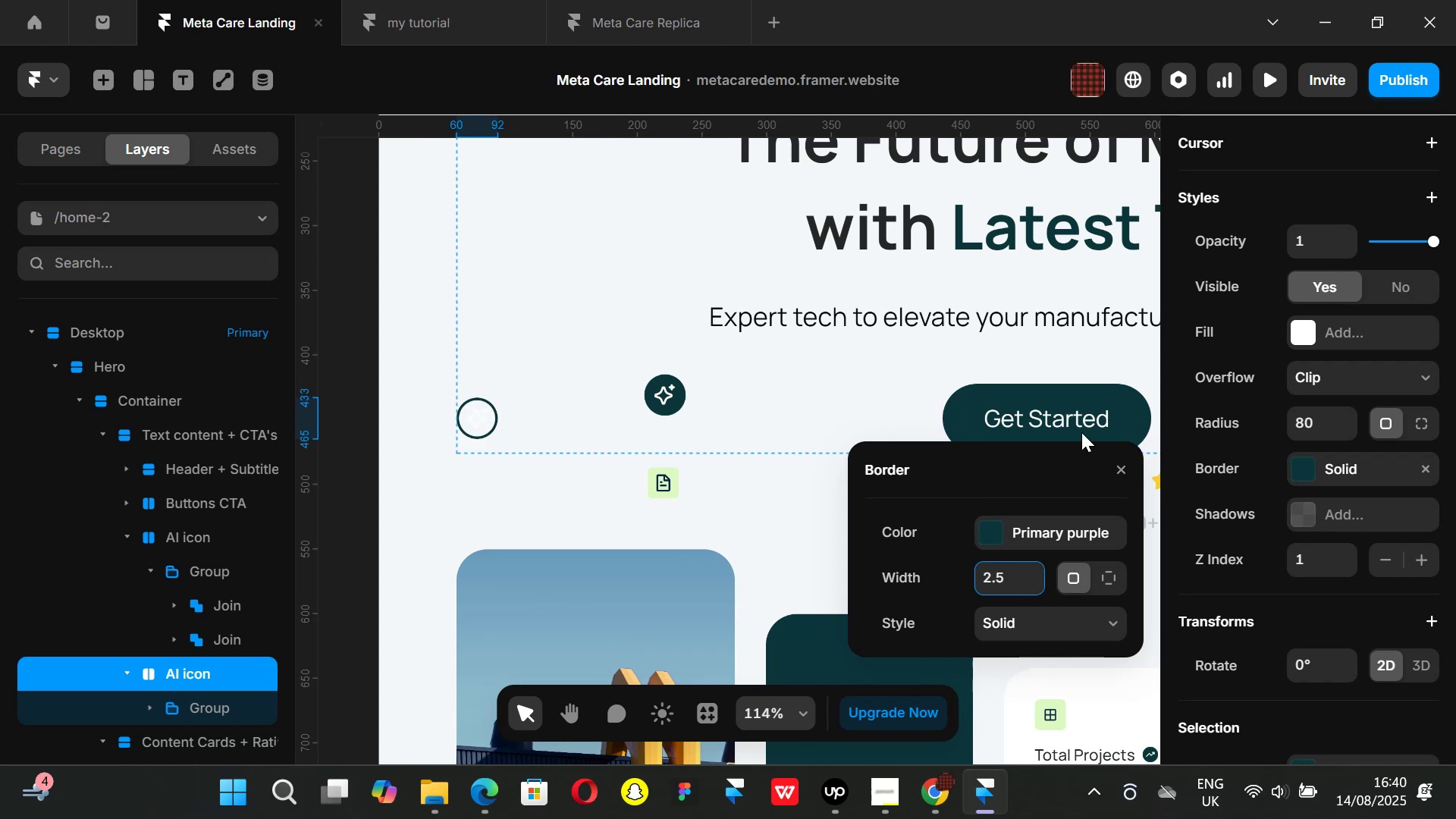 
key(Backspace)
 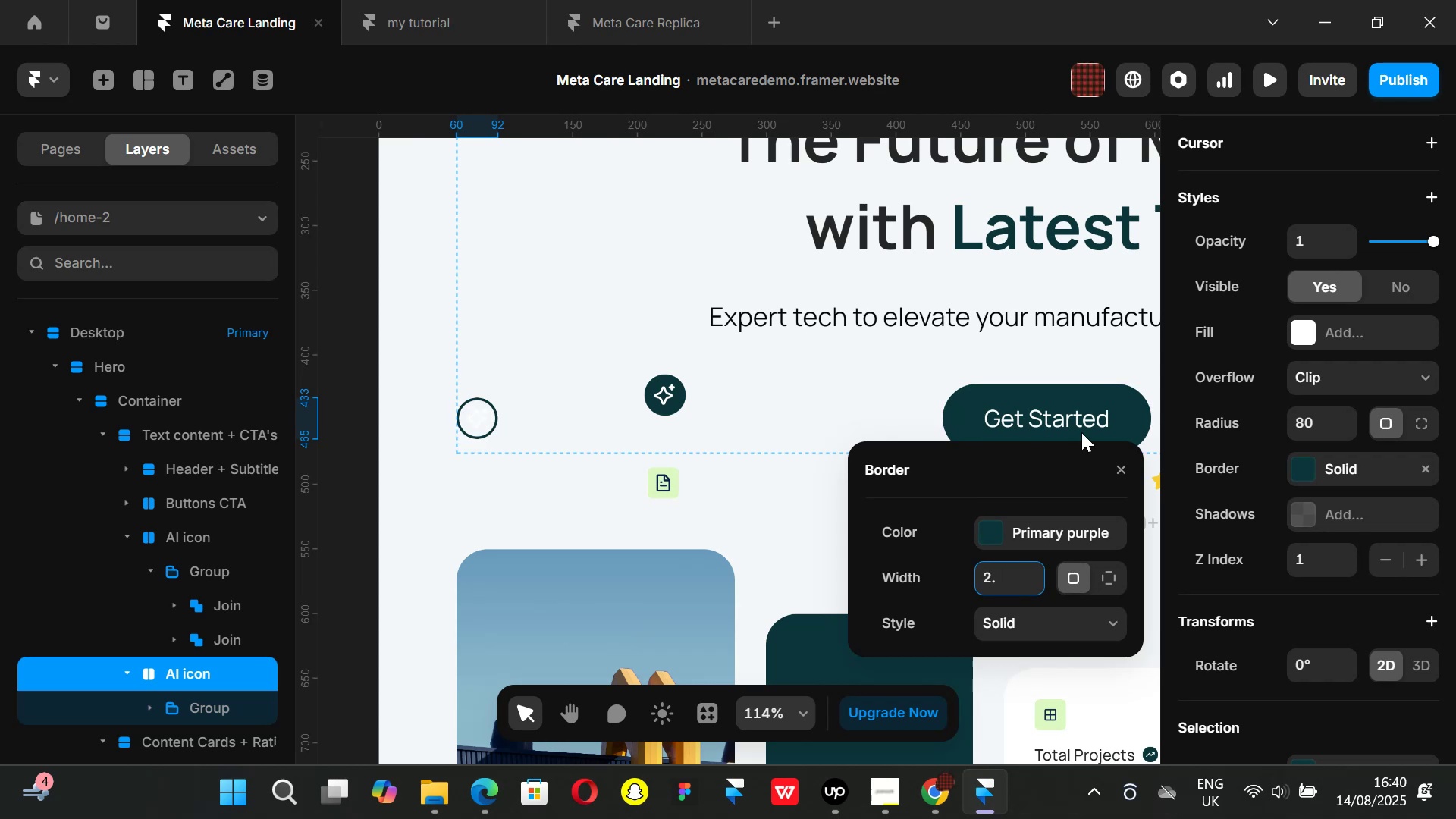 
key(Backspace)
 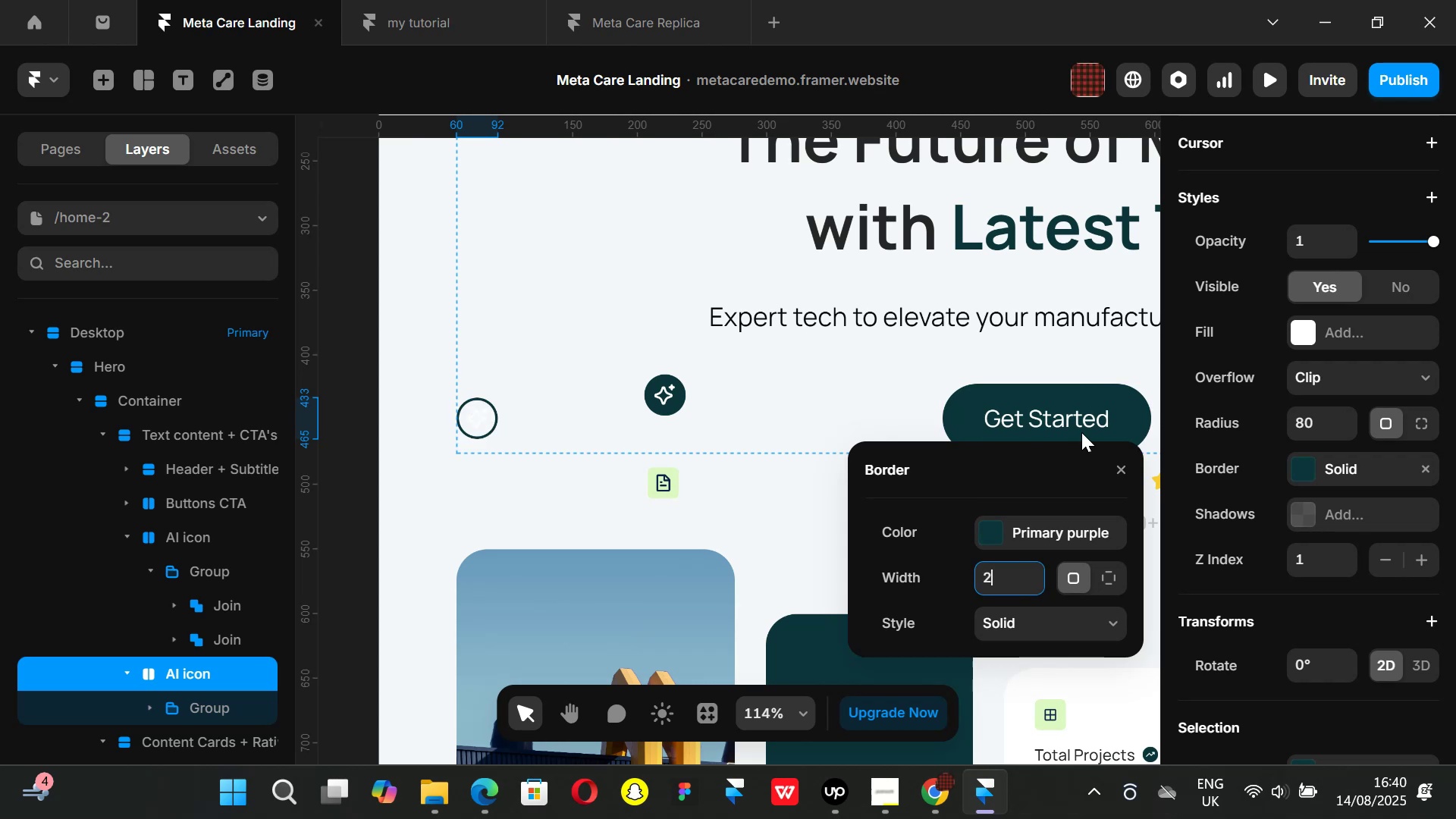 
key(Backspace)
 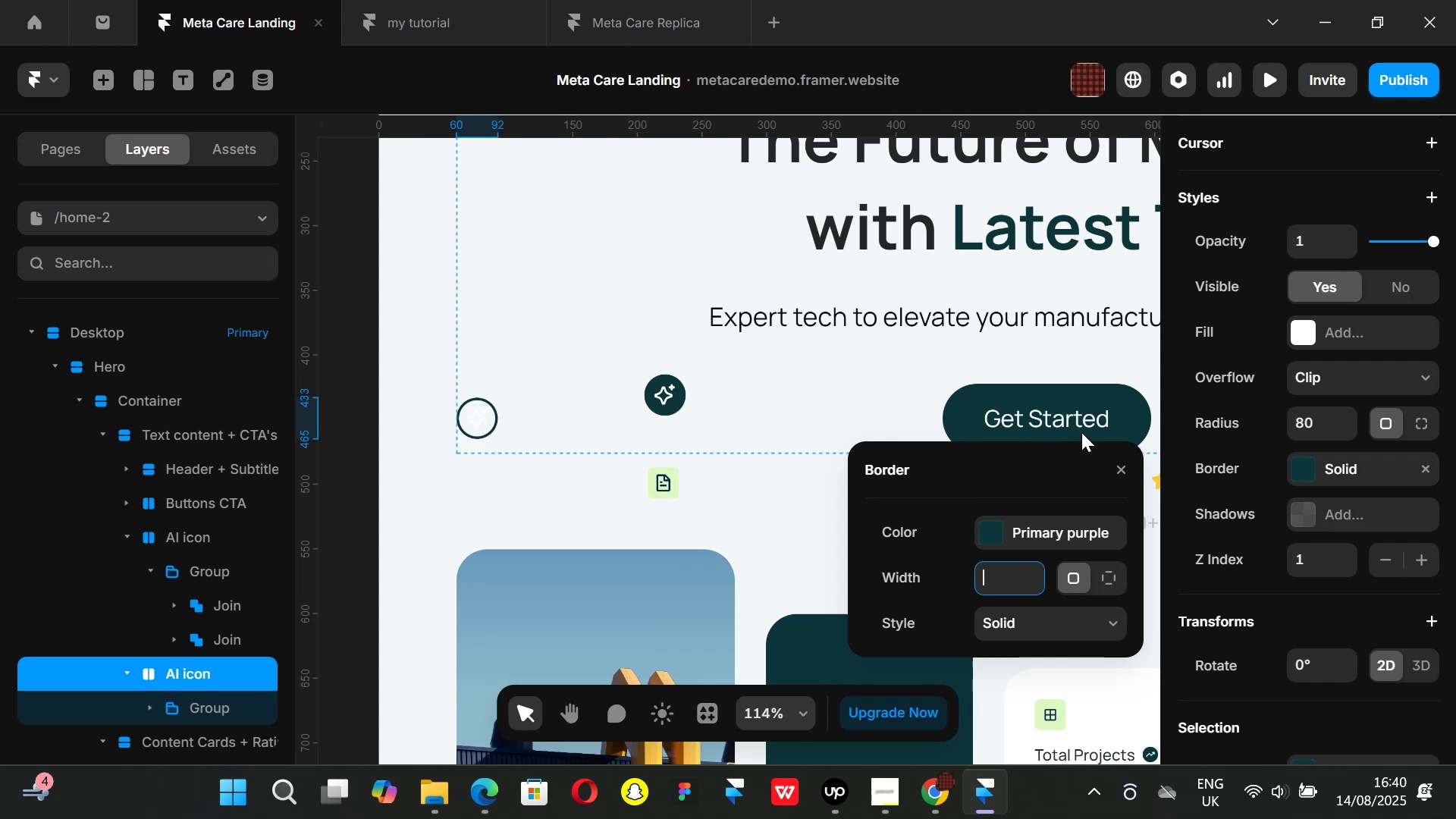 
key(Backspace)
 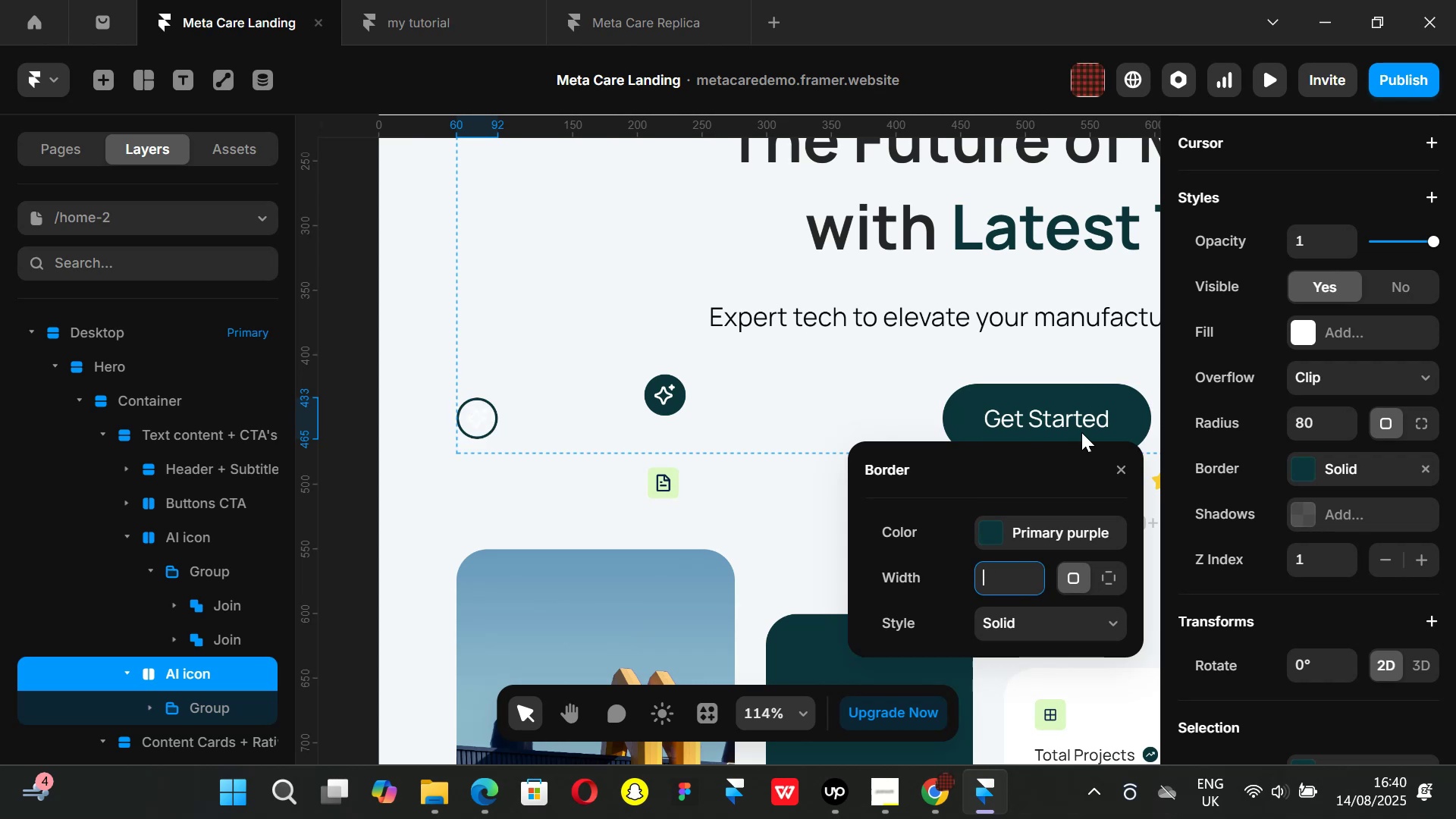 
key(Backspace)
 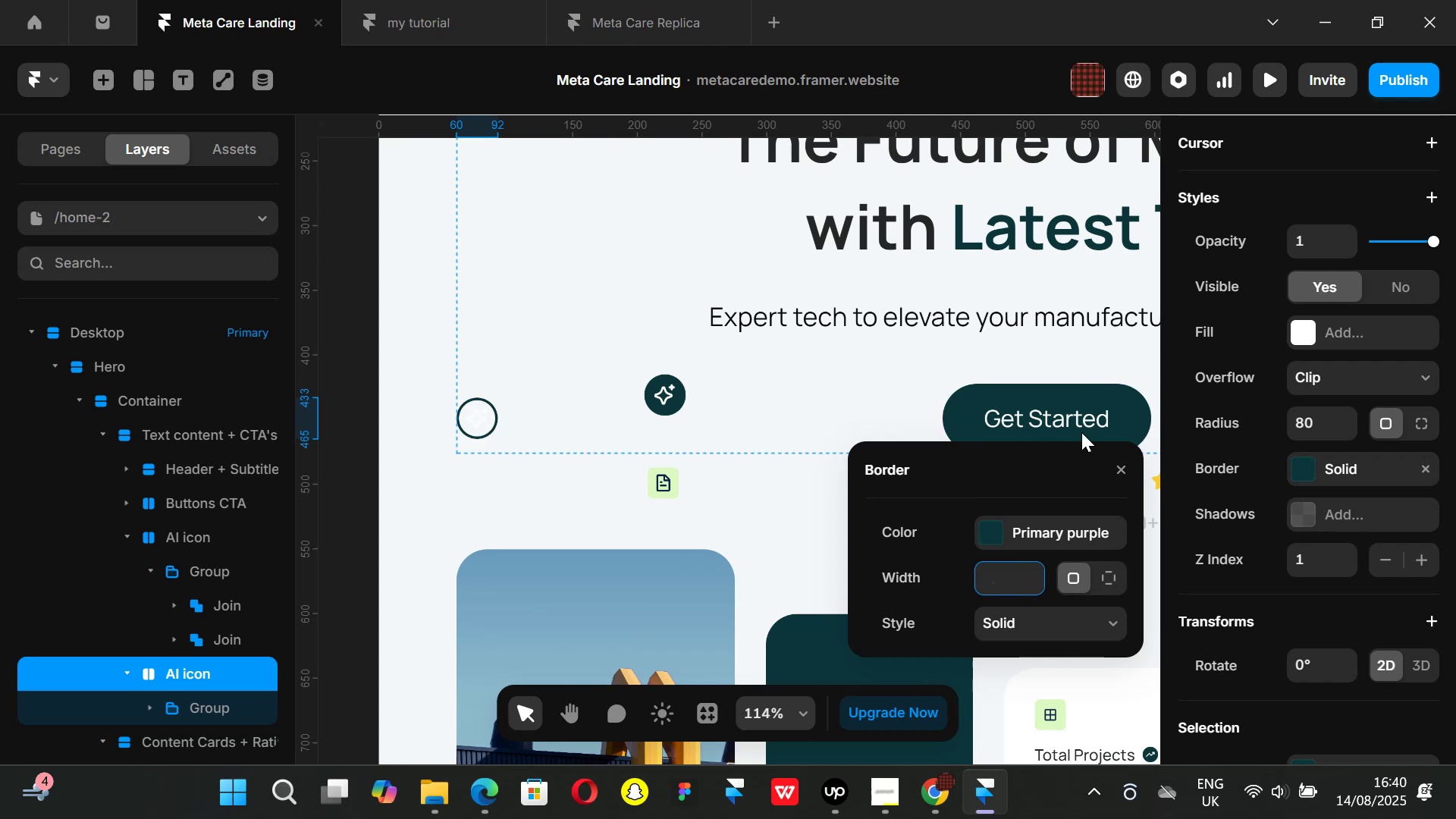 
key(1)
 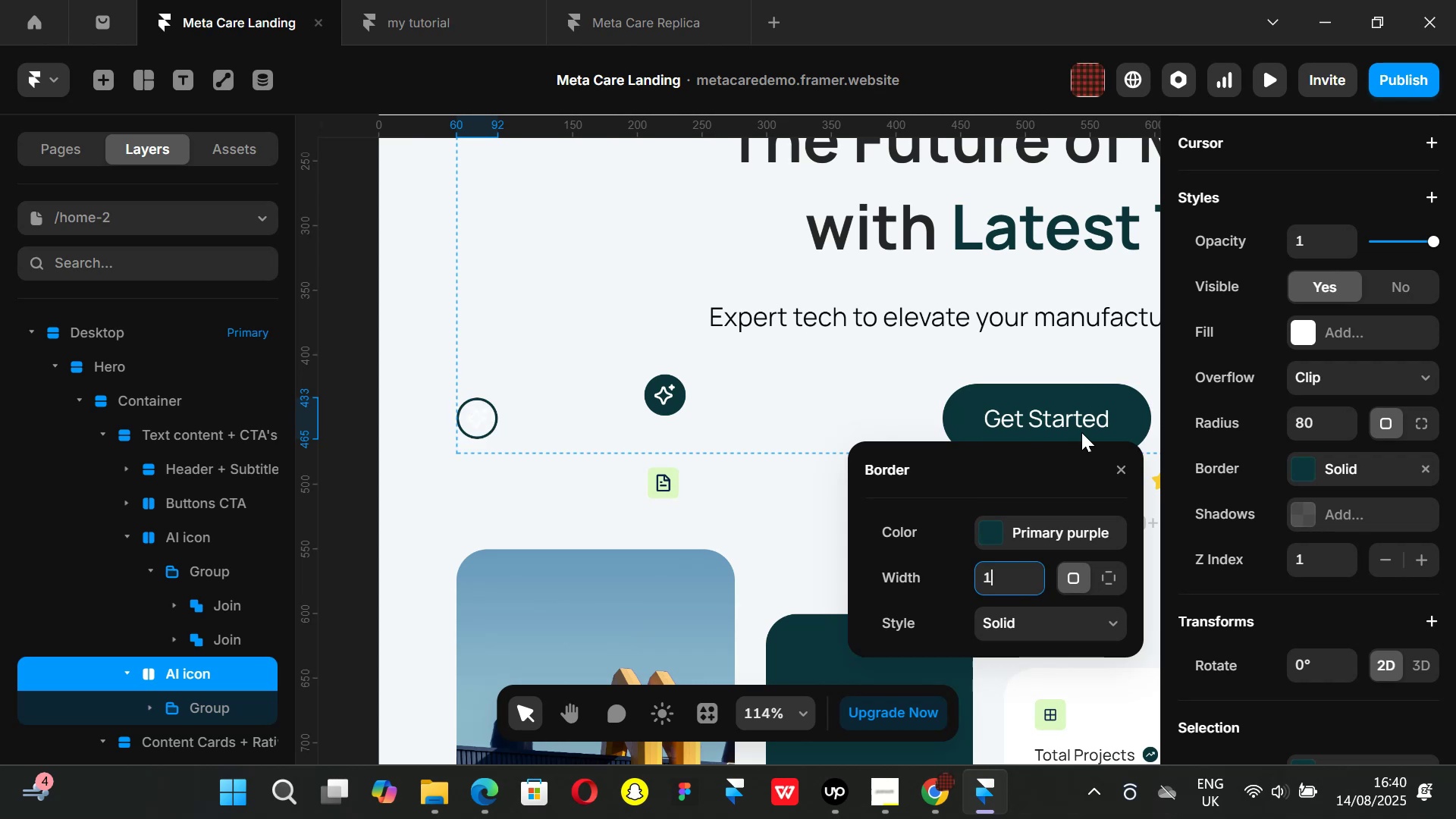 
key(Period)
 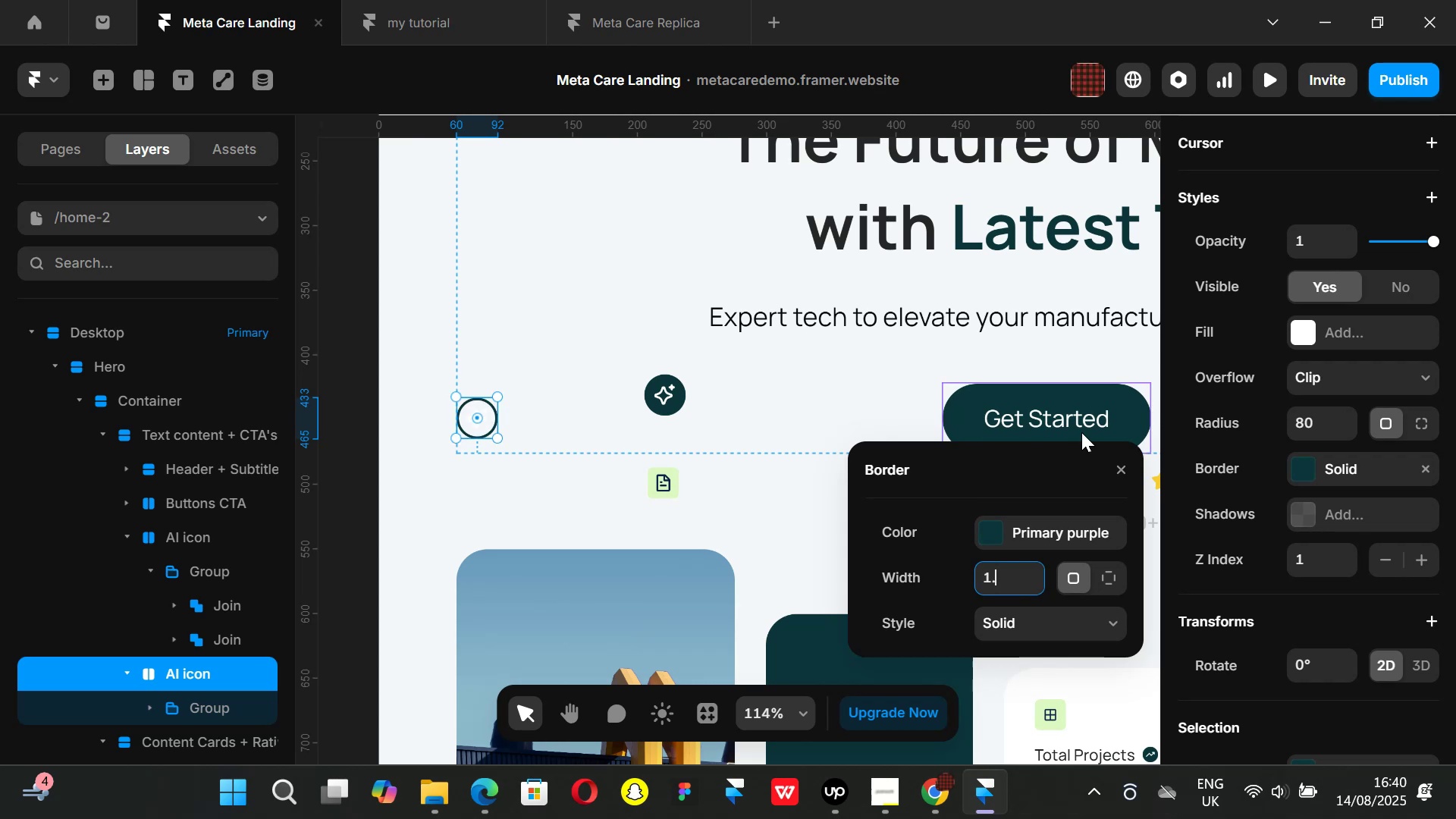 
key(5)
 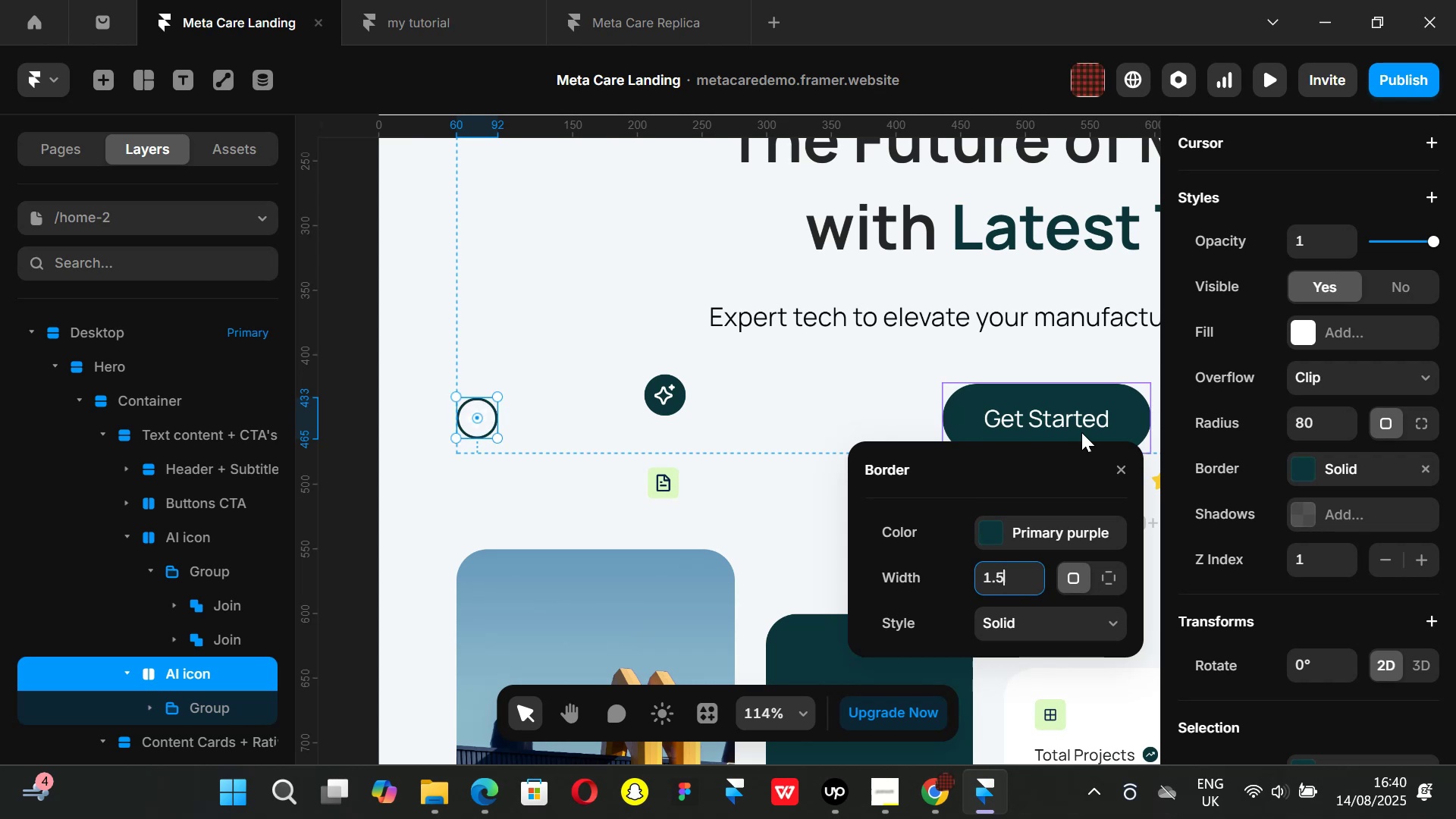 
key(Enter)
 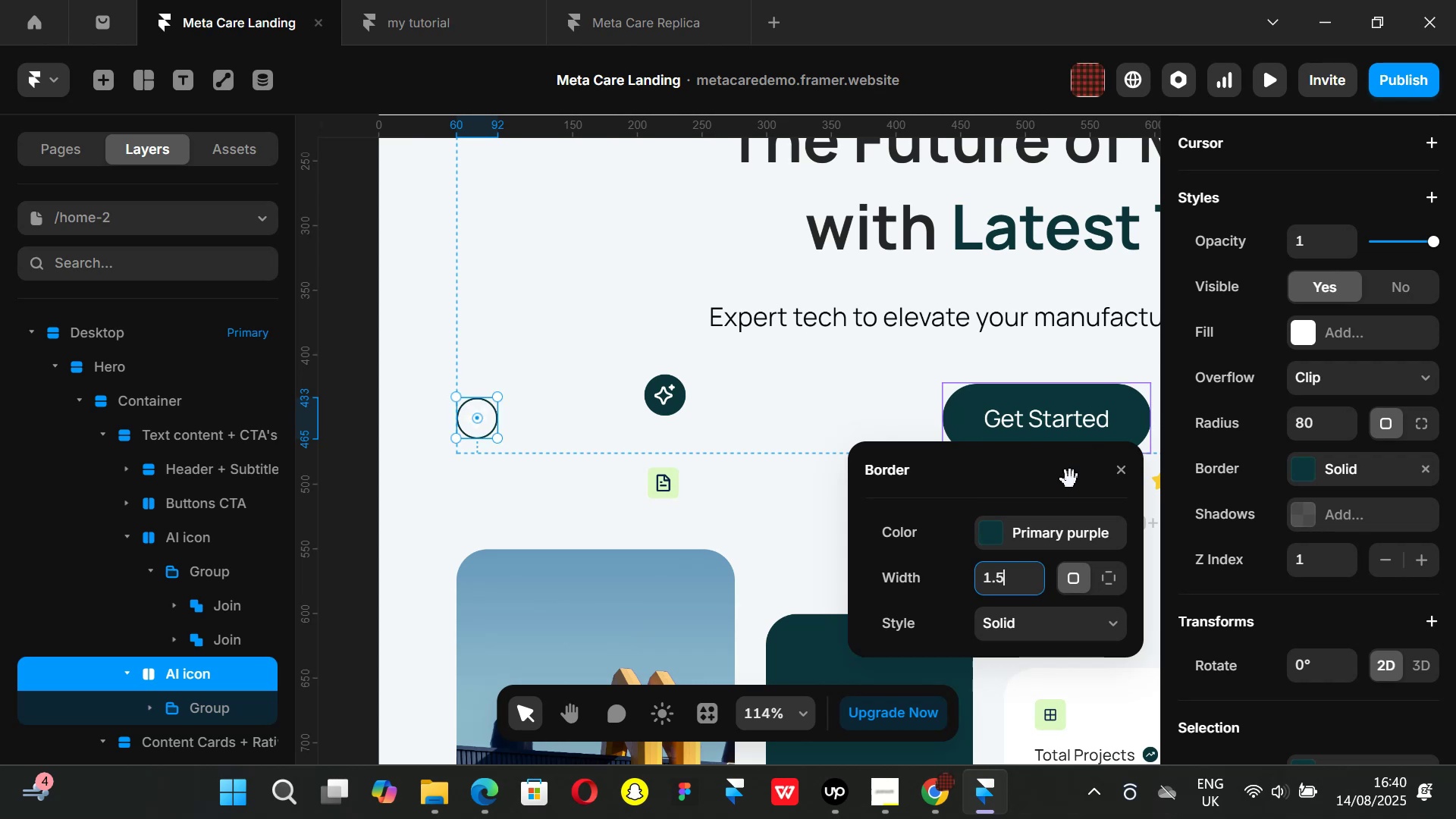 
key(Backspace)
 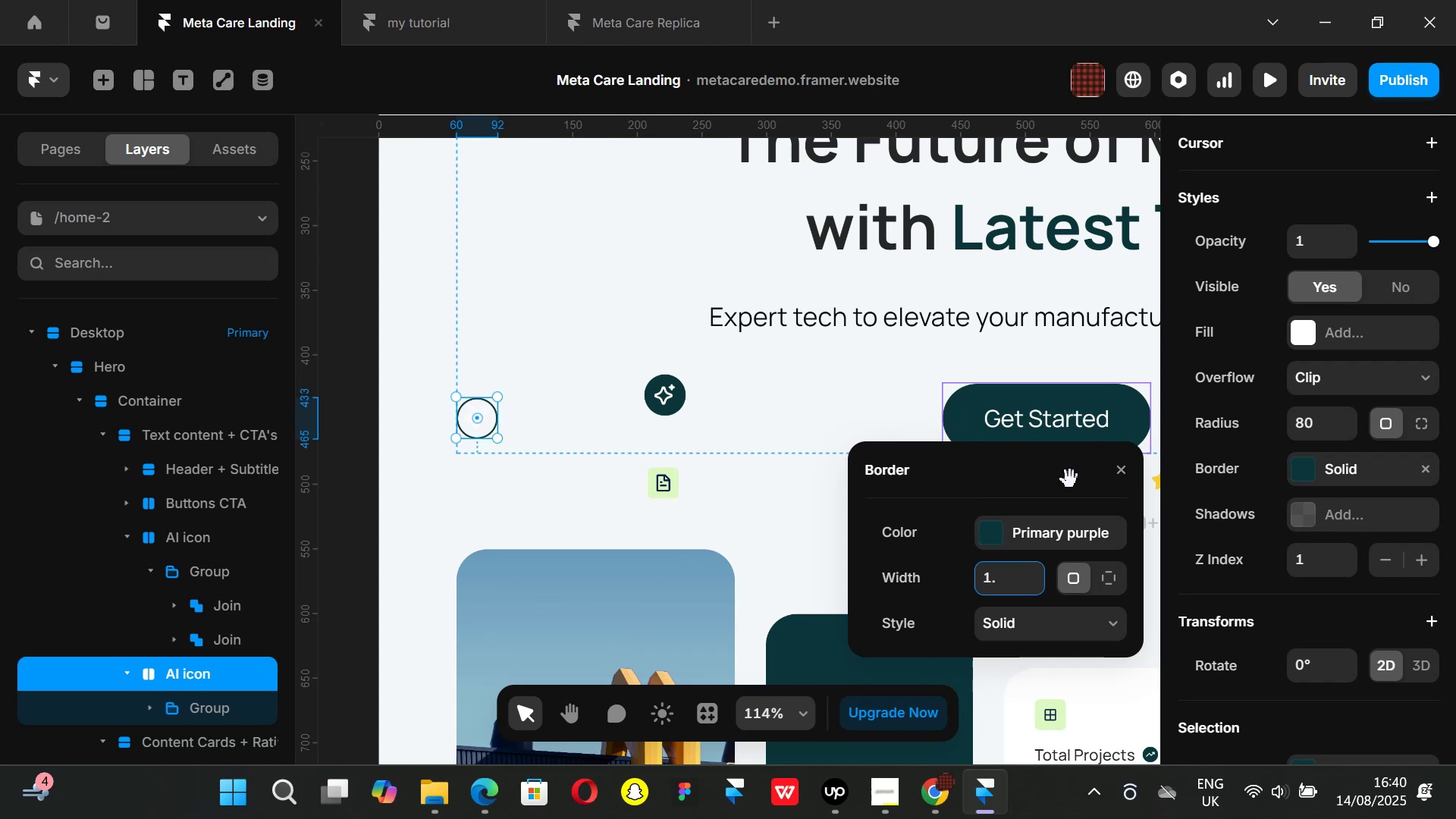 
key(4)
 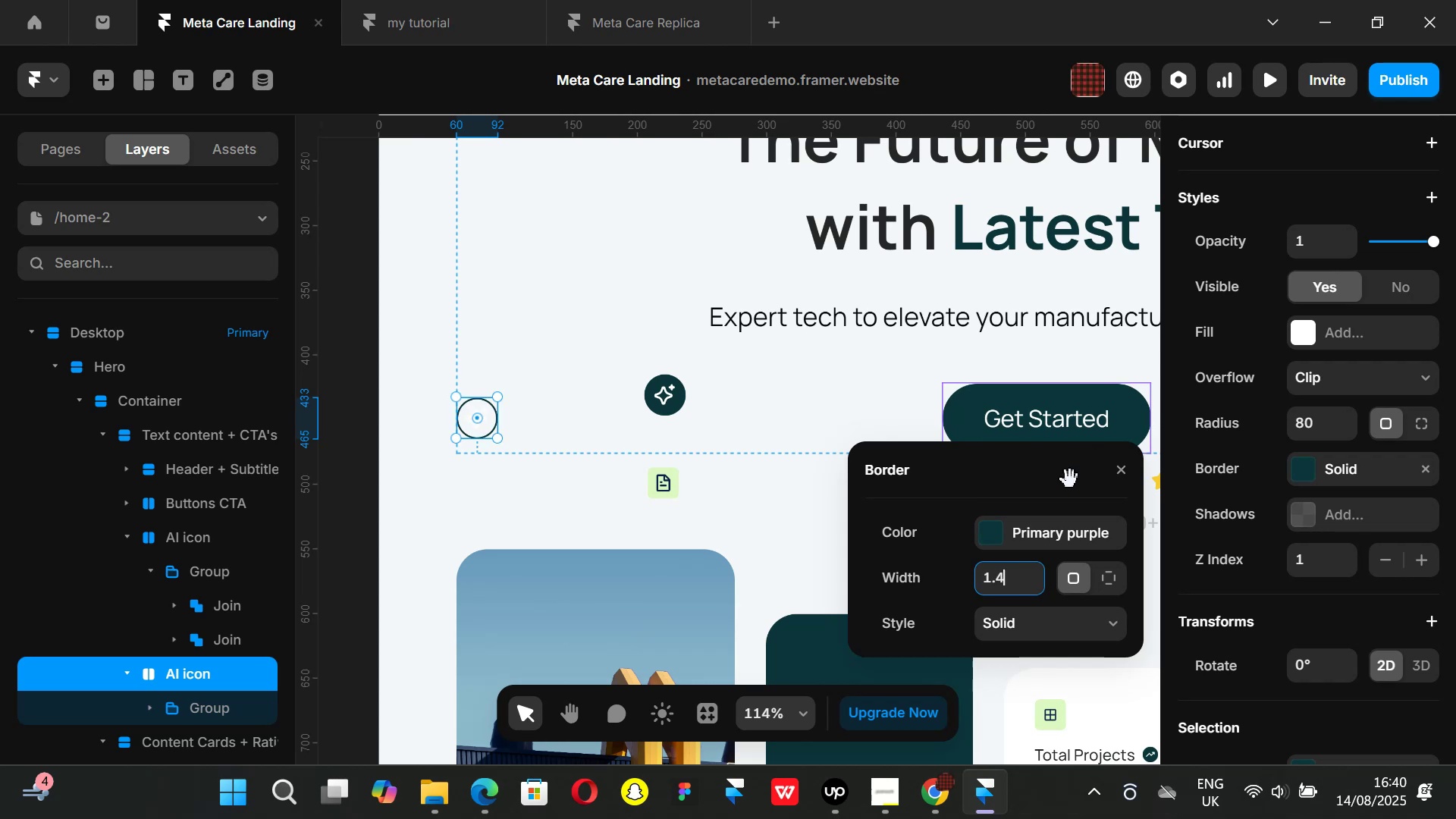 
key(Enter)
 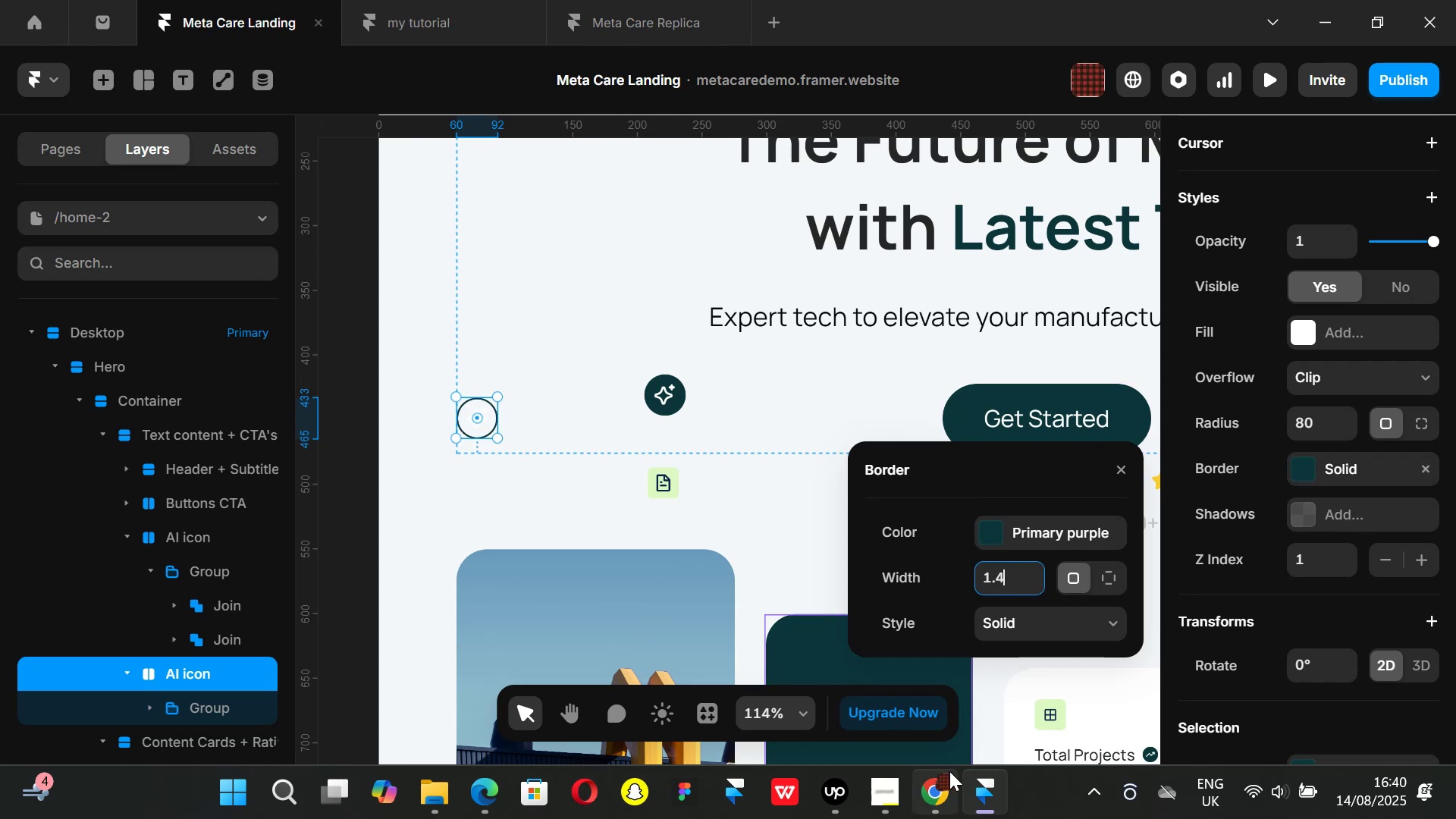 
left_click([956, 786])
 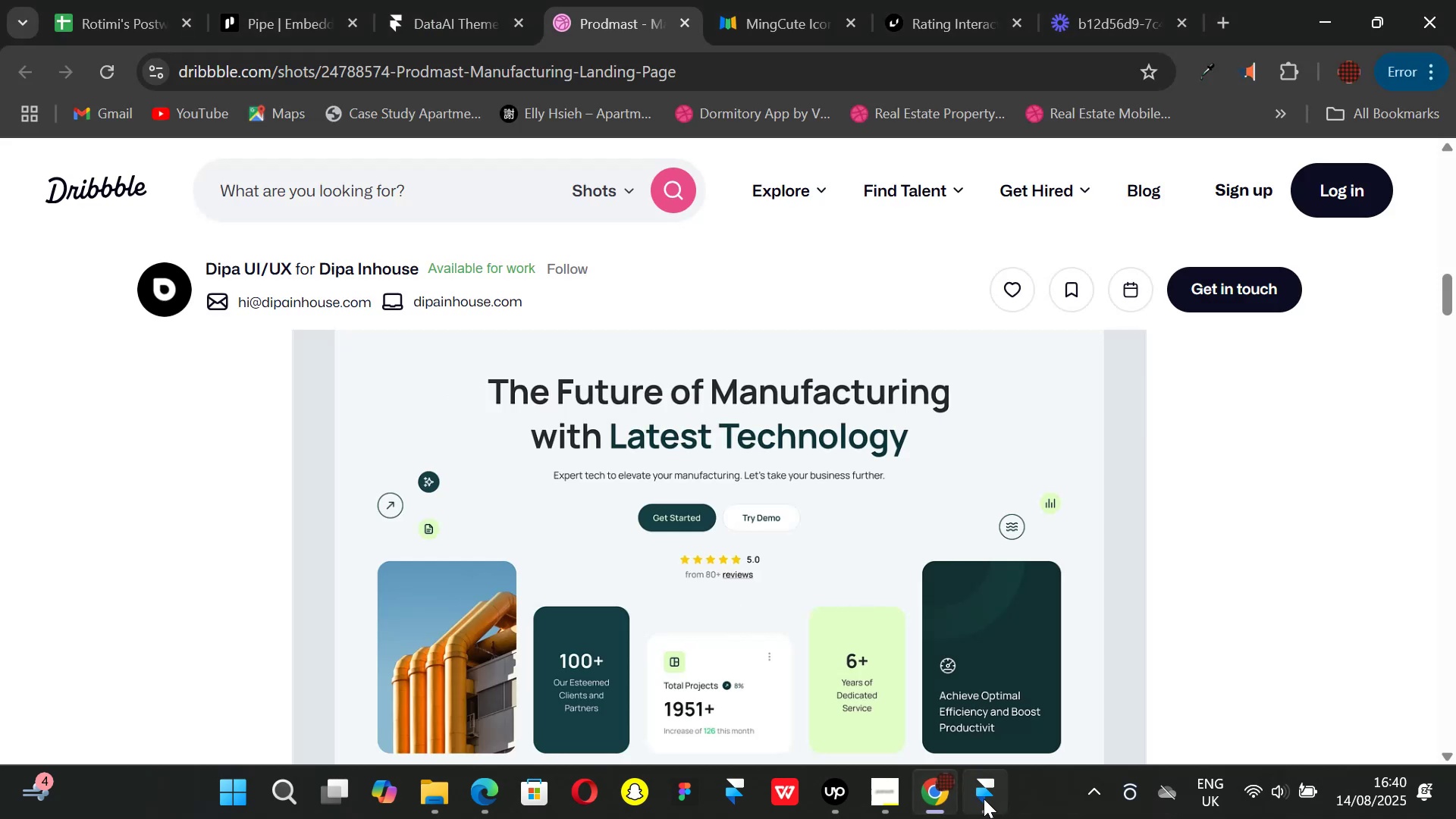 
left_click([984, 799])
 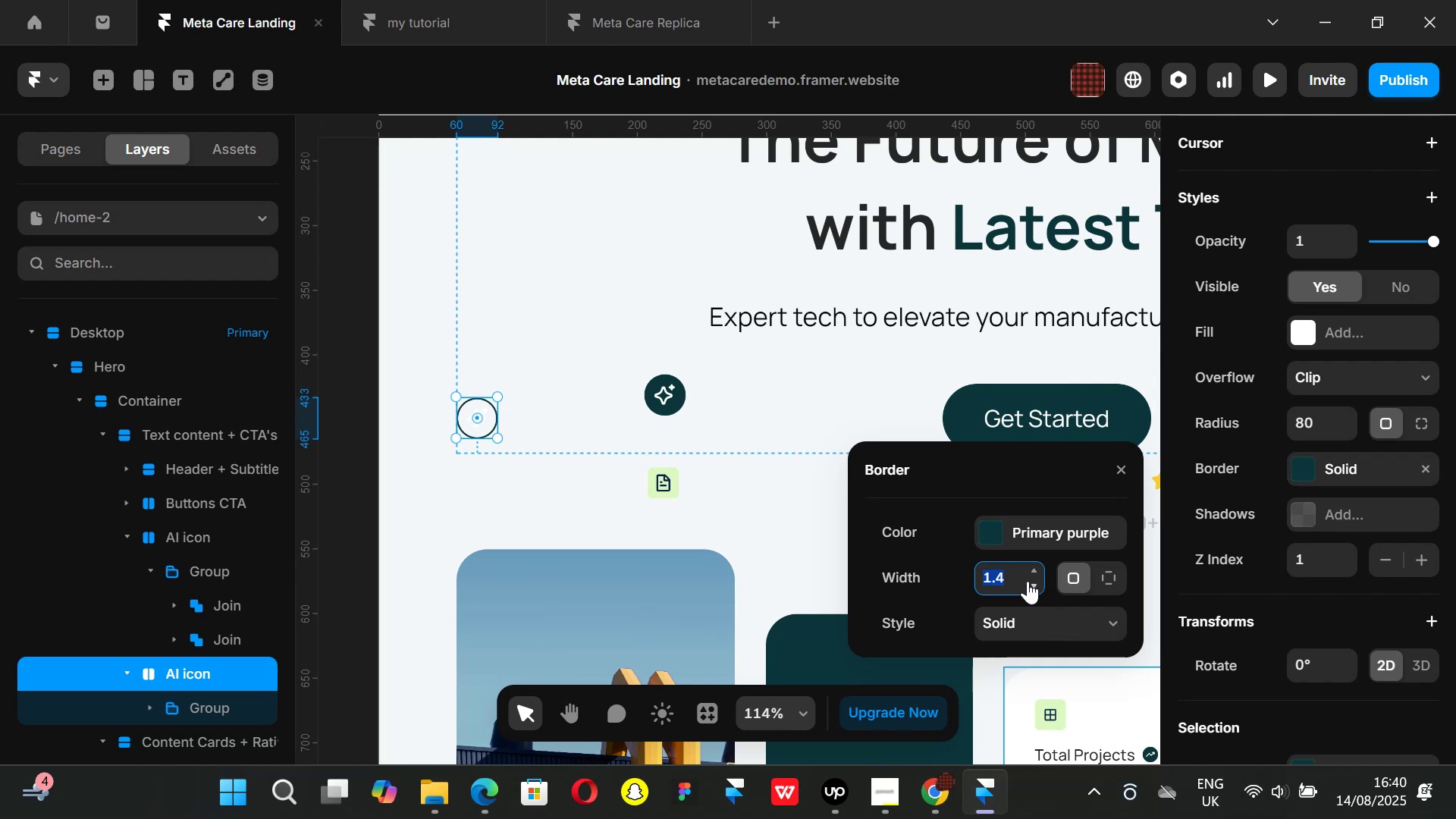 
left_click([1015, 580])
 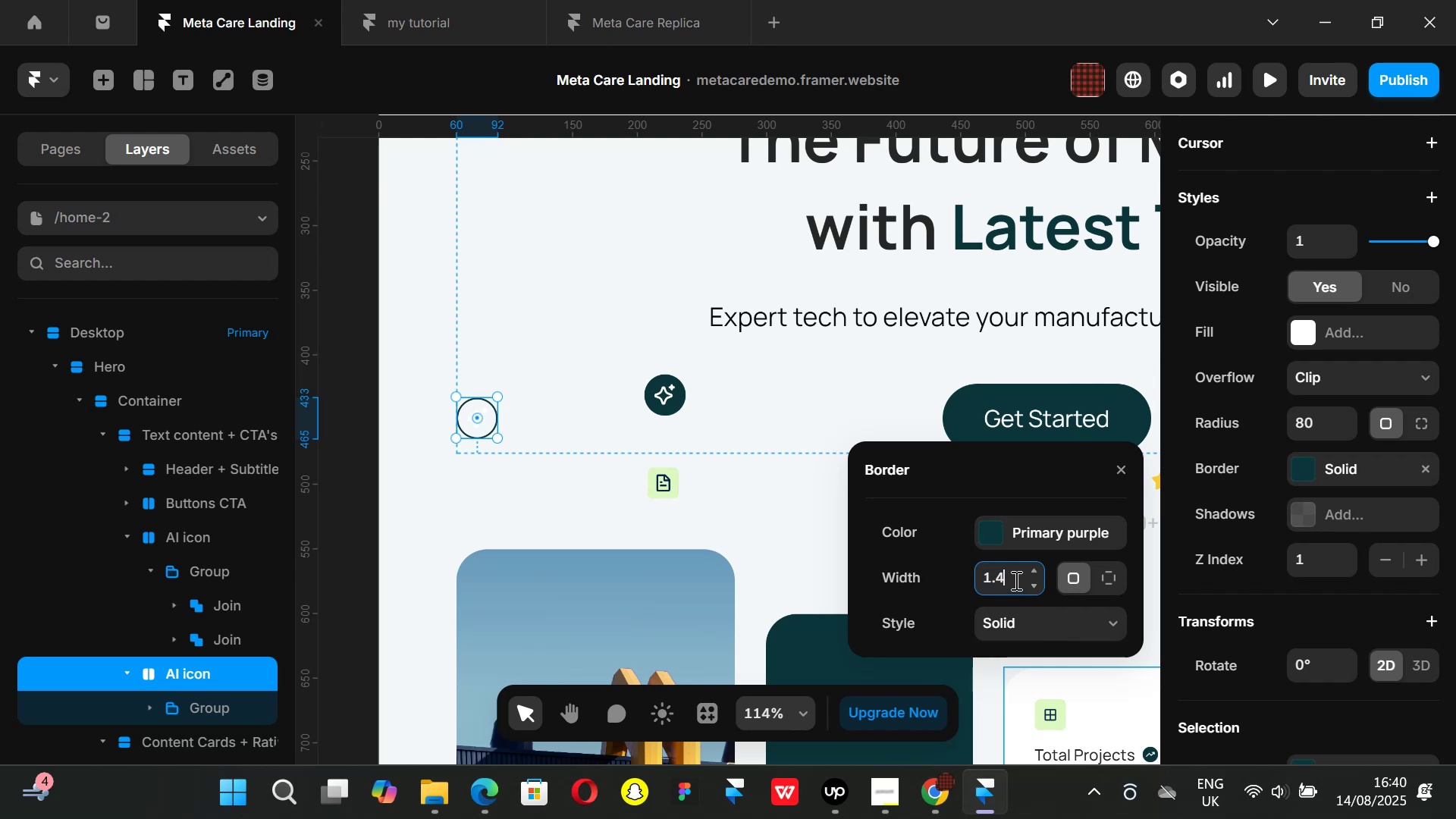 
key(Backspace)
 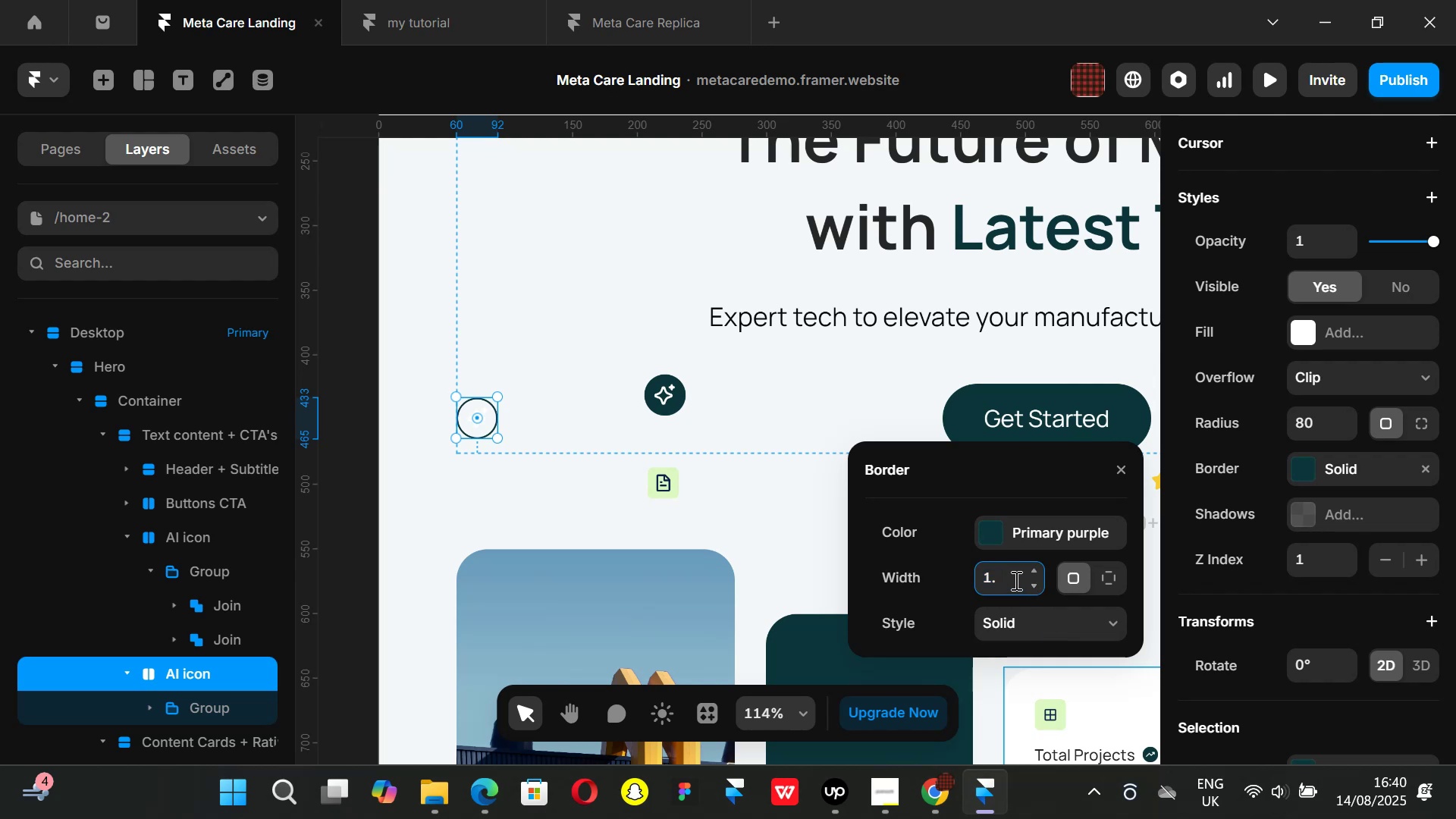 
key(3)
 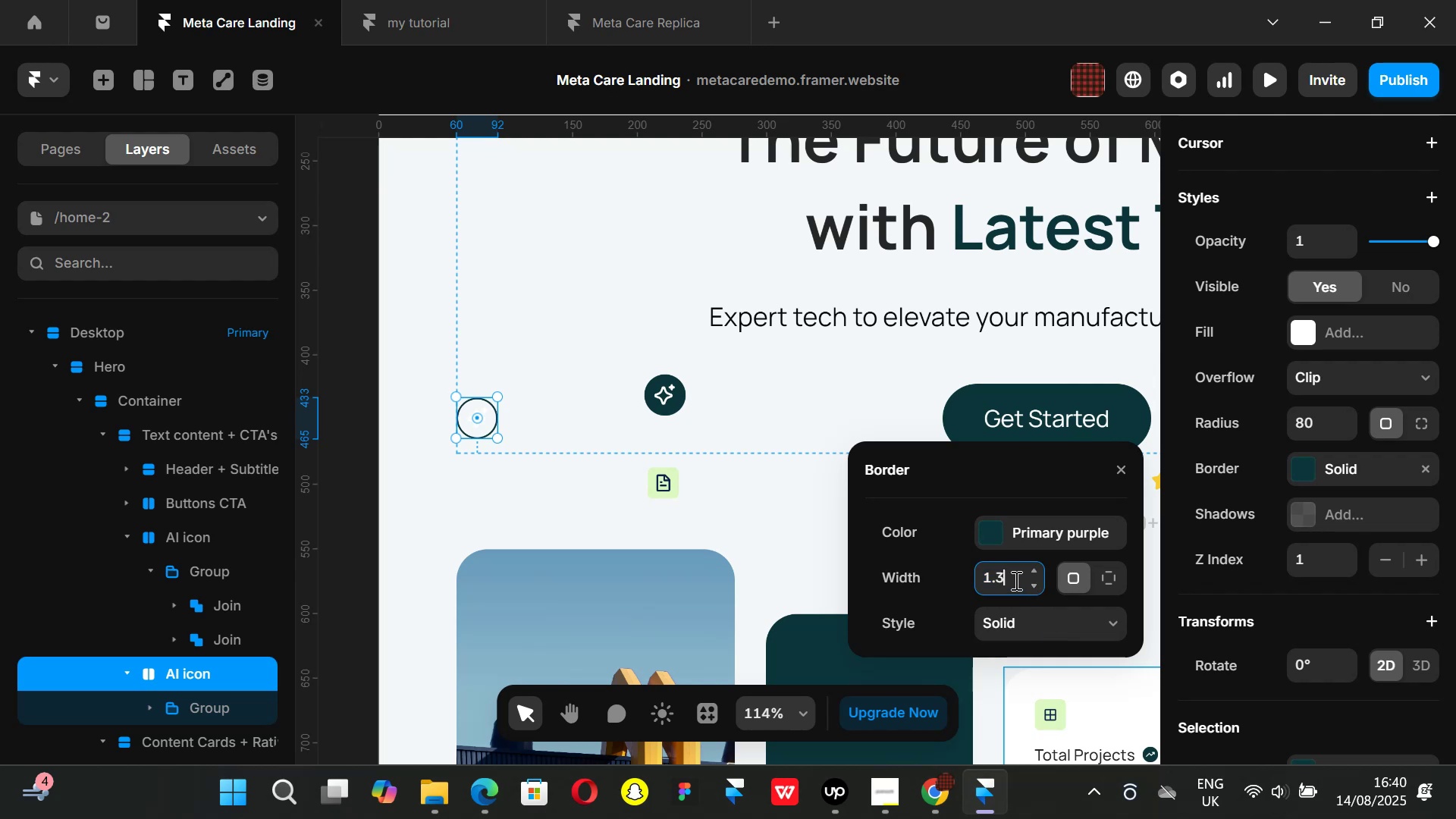 
key(Enter)
 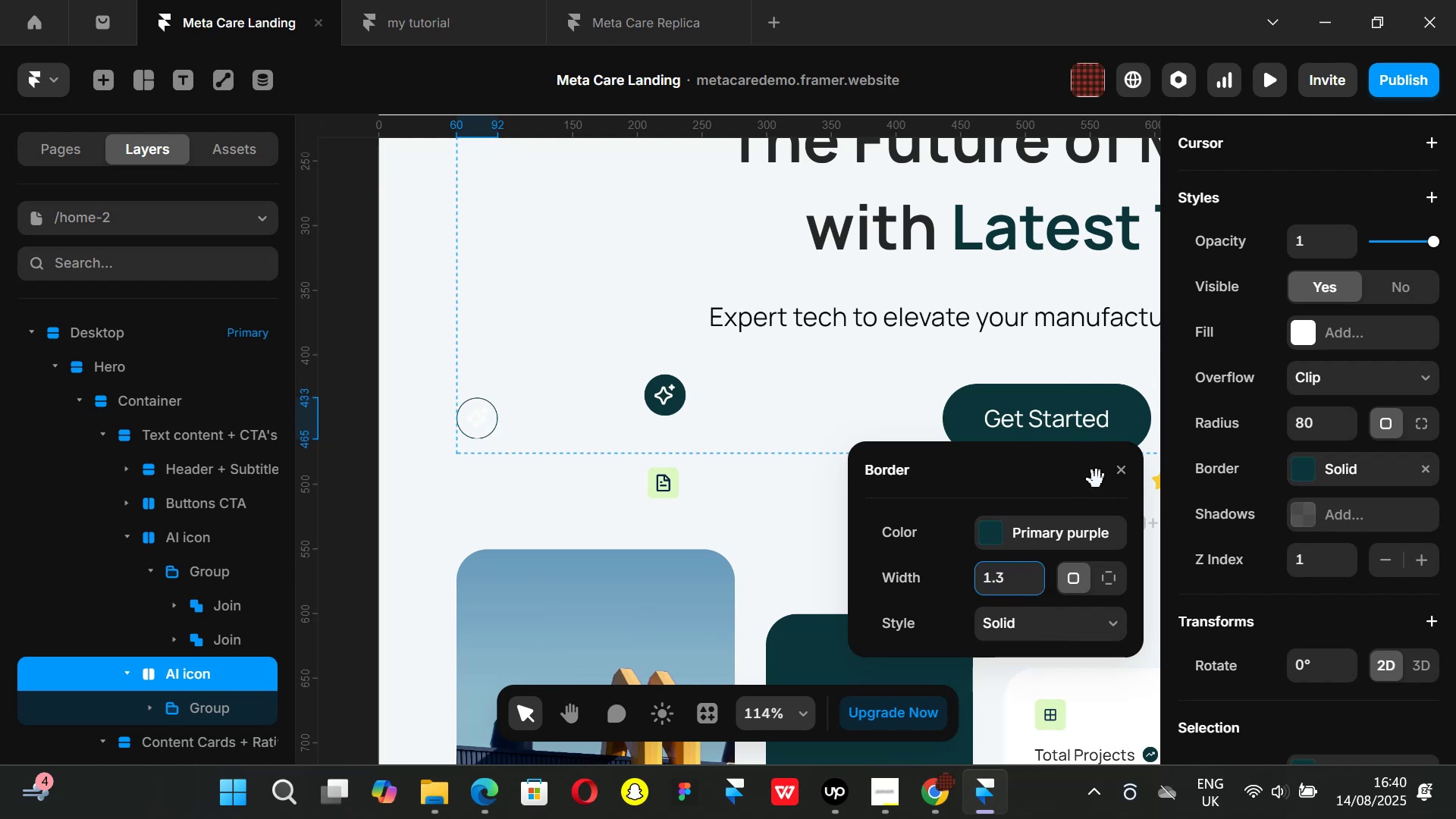 
left_click([1123, 477])
 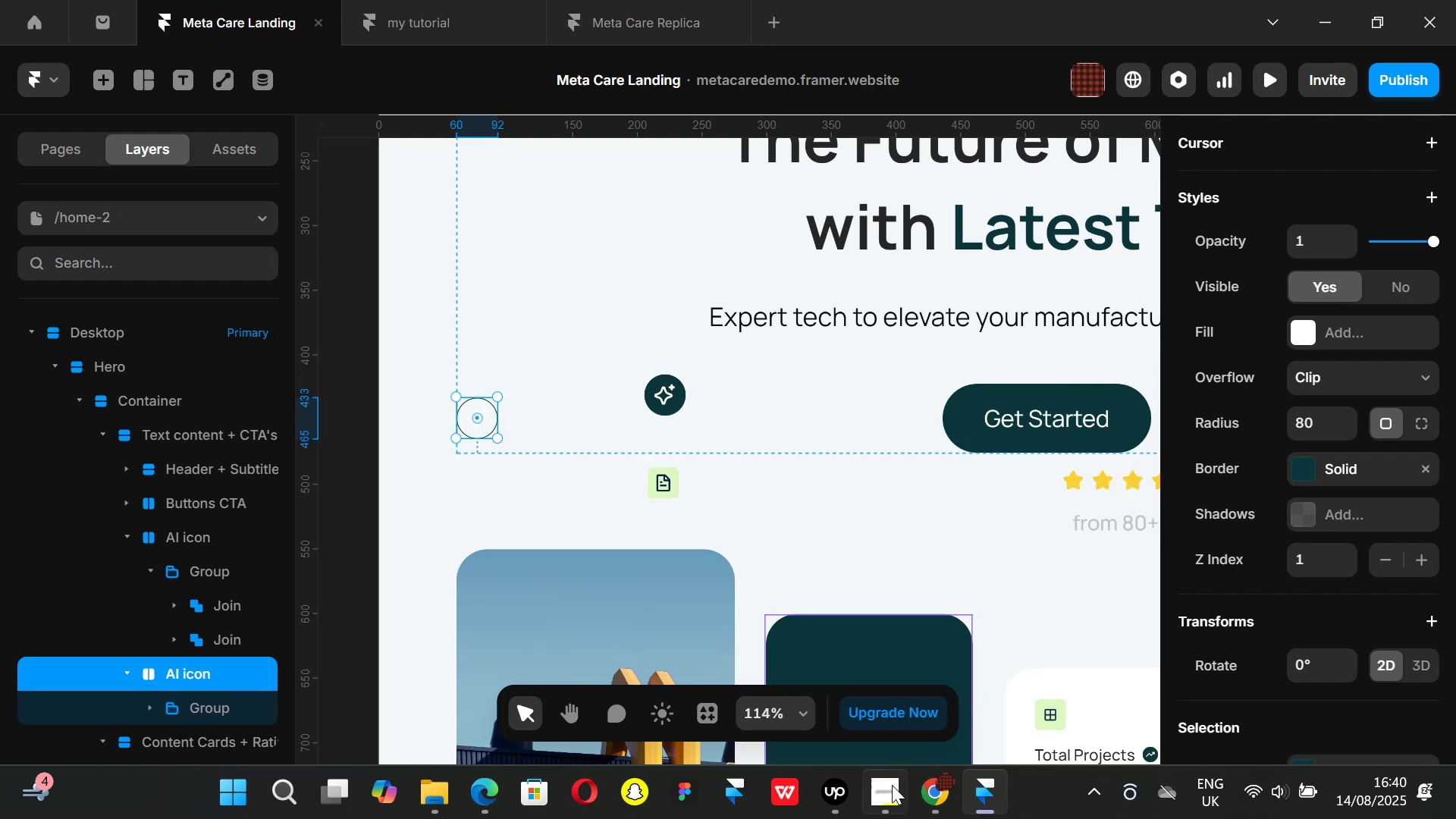 
left_click([927, 790])
 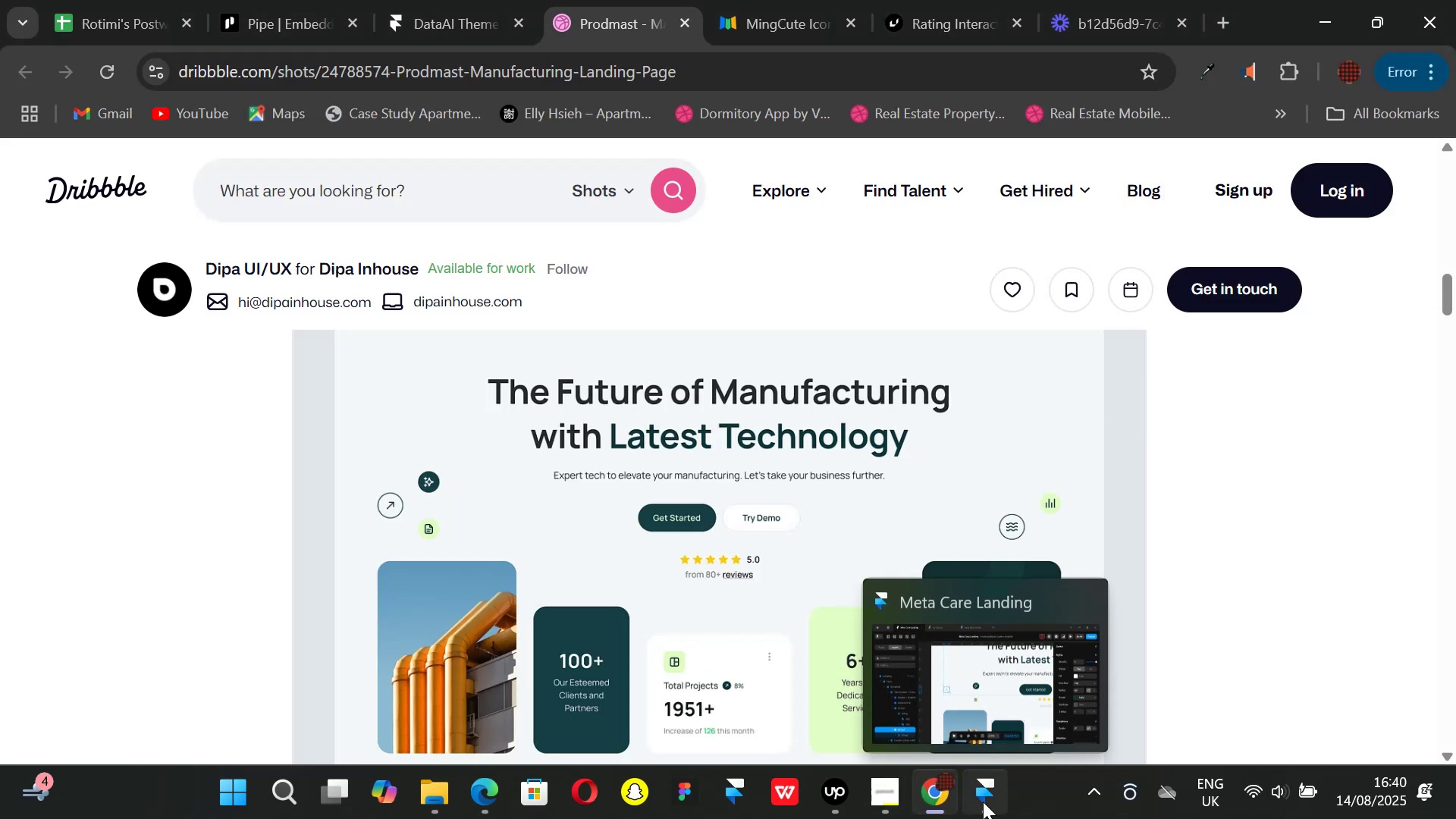 
left_click([983, 802])
 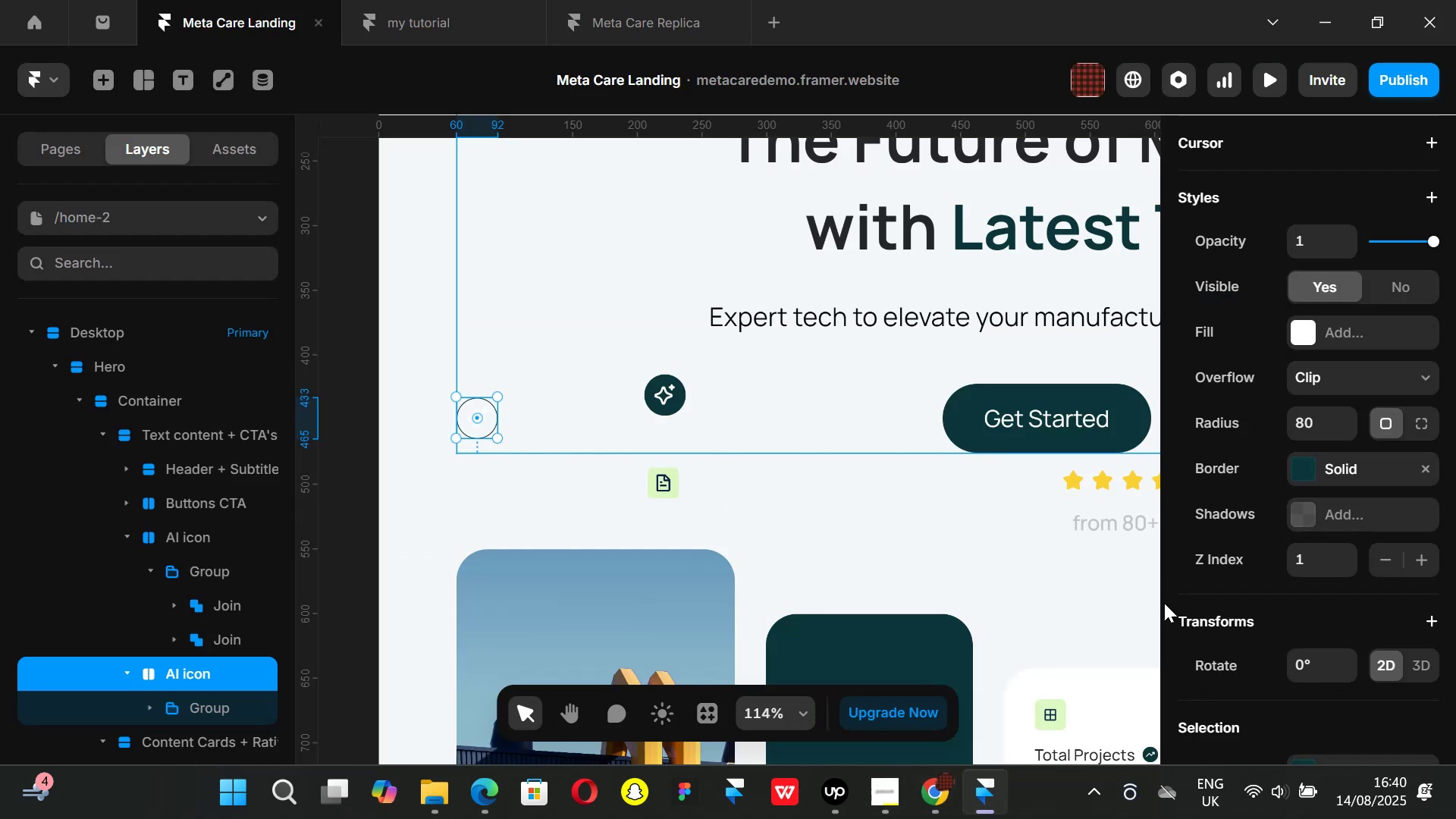 
left_click([947, 808])
 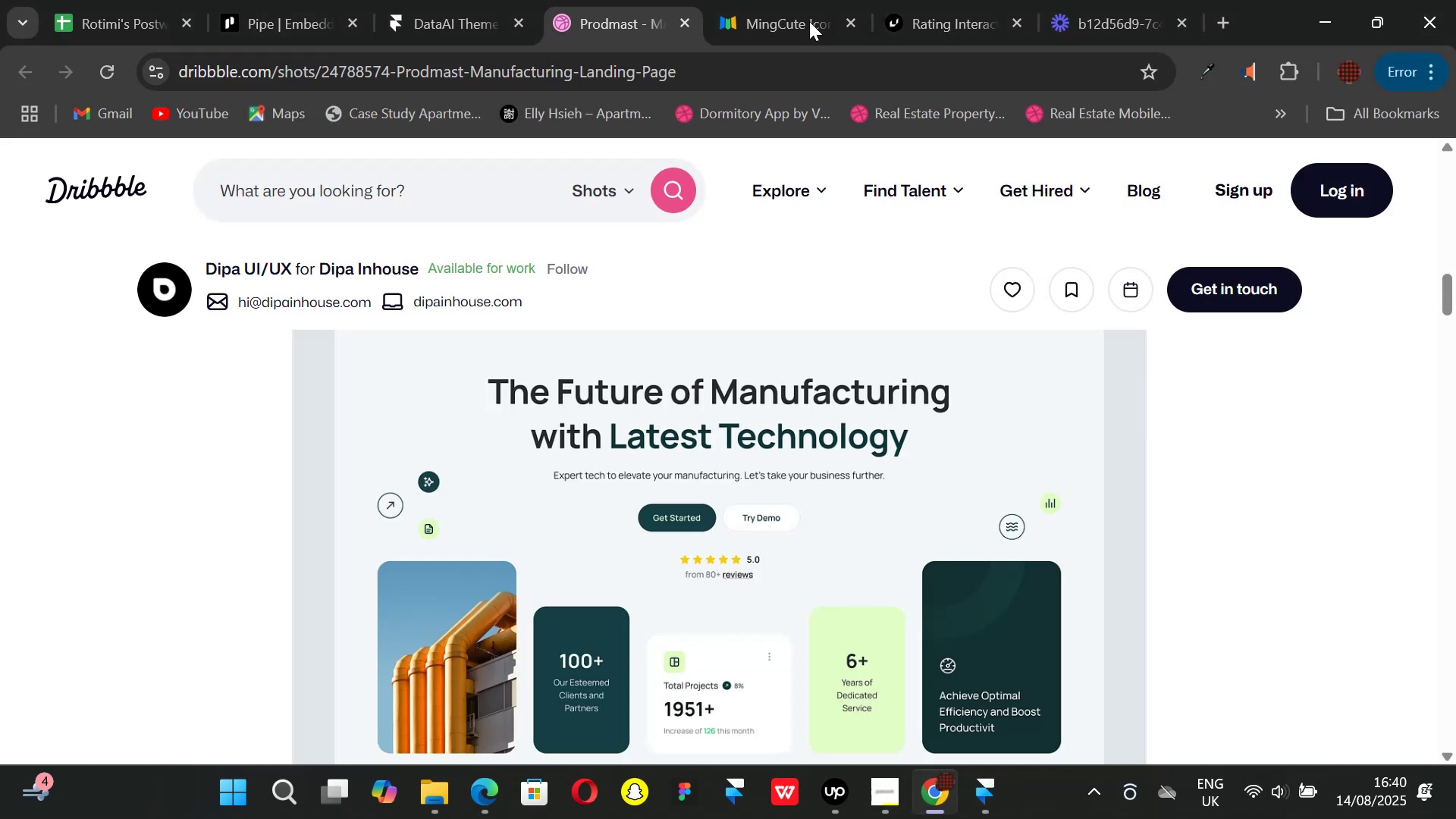 
left_click([784, 4])
 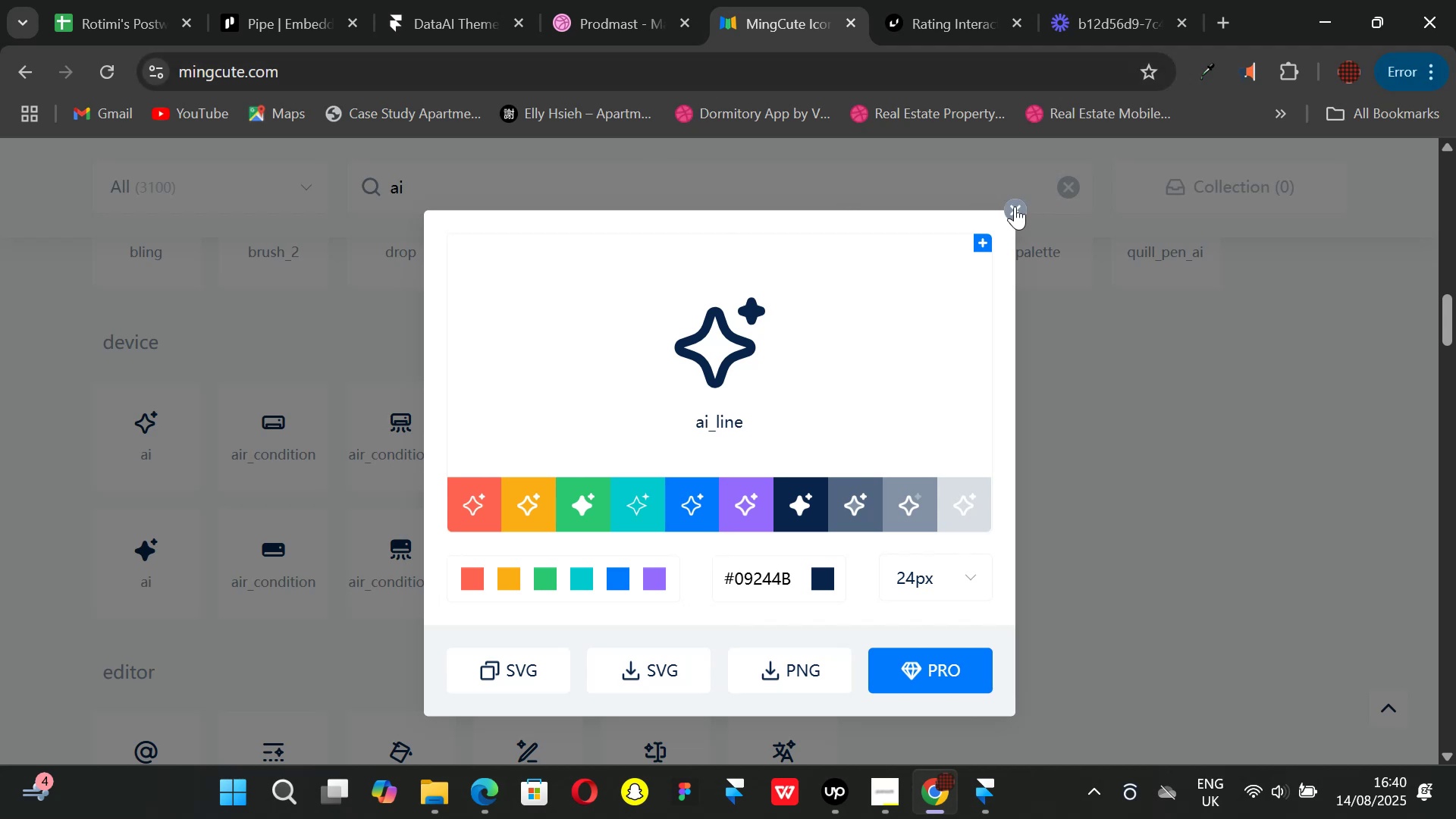 
left_click([1006, 207])
 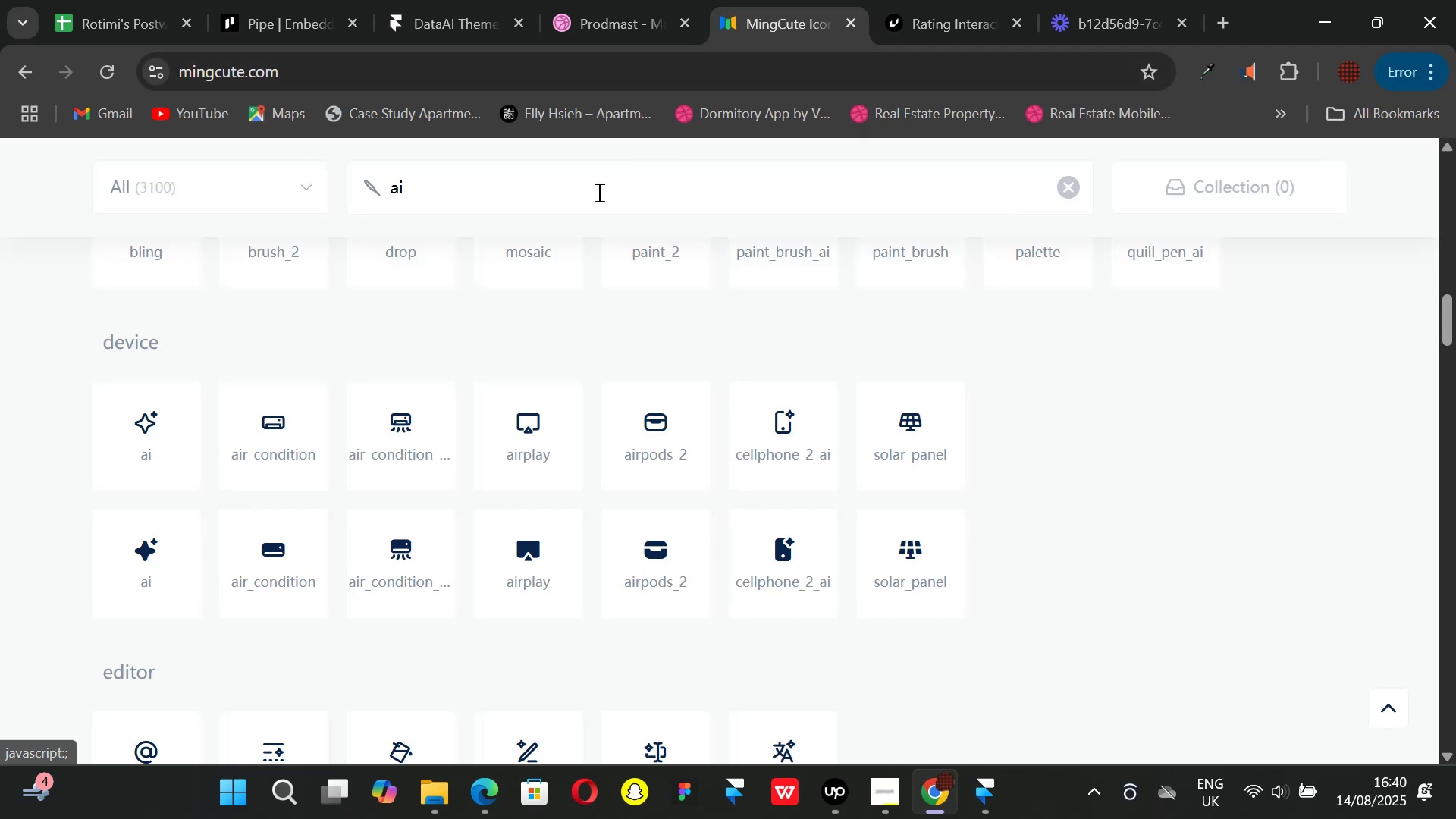 
left_click([598, 192])
 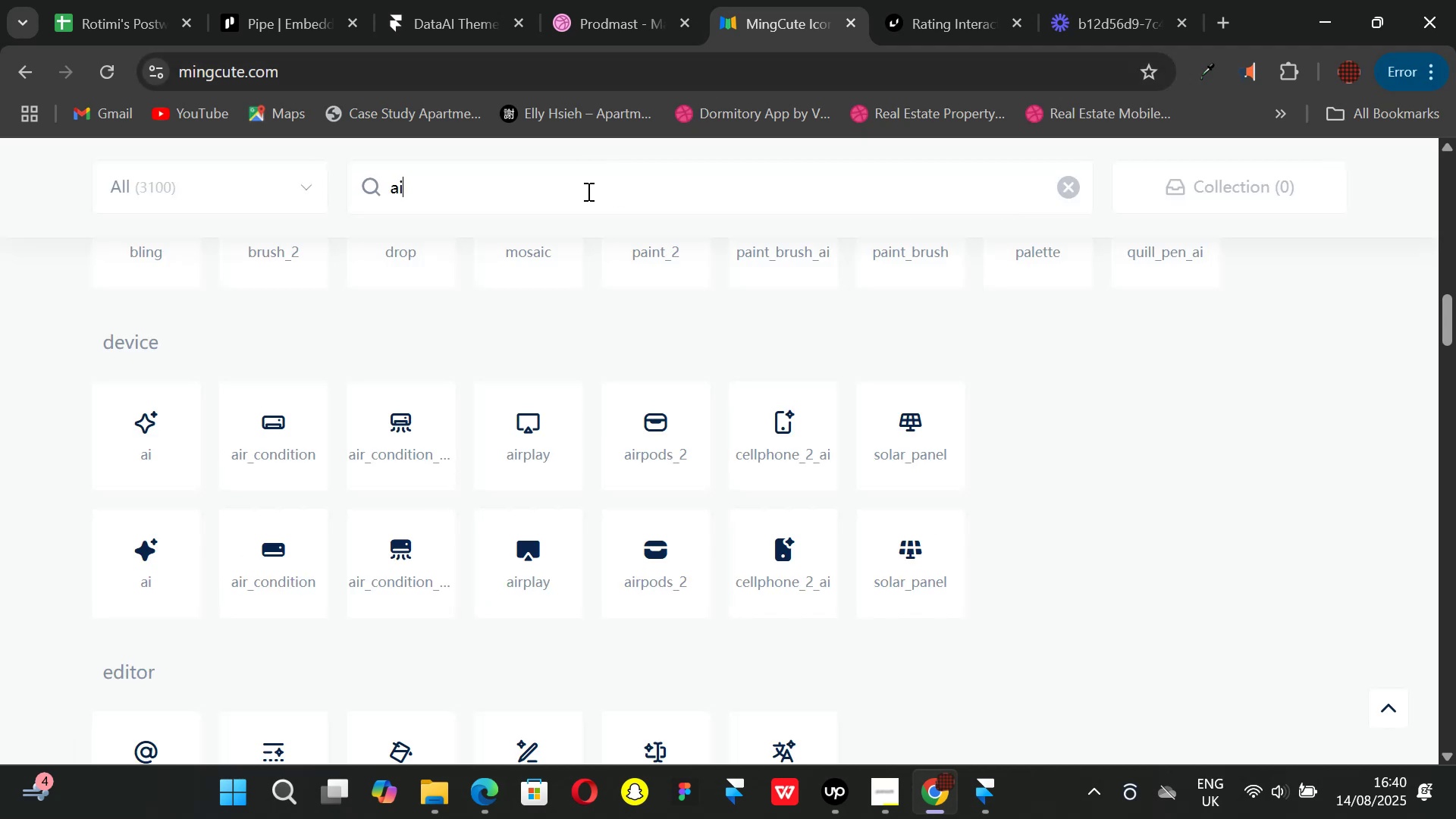 
key(Backspace)
key(Backspace)
key(Backspace)
type(arrow)
 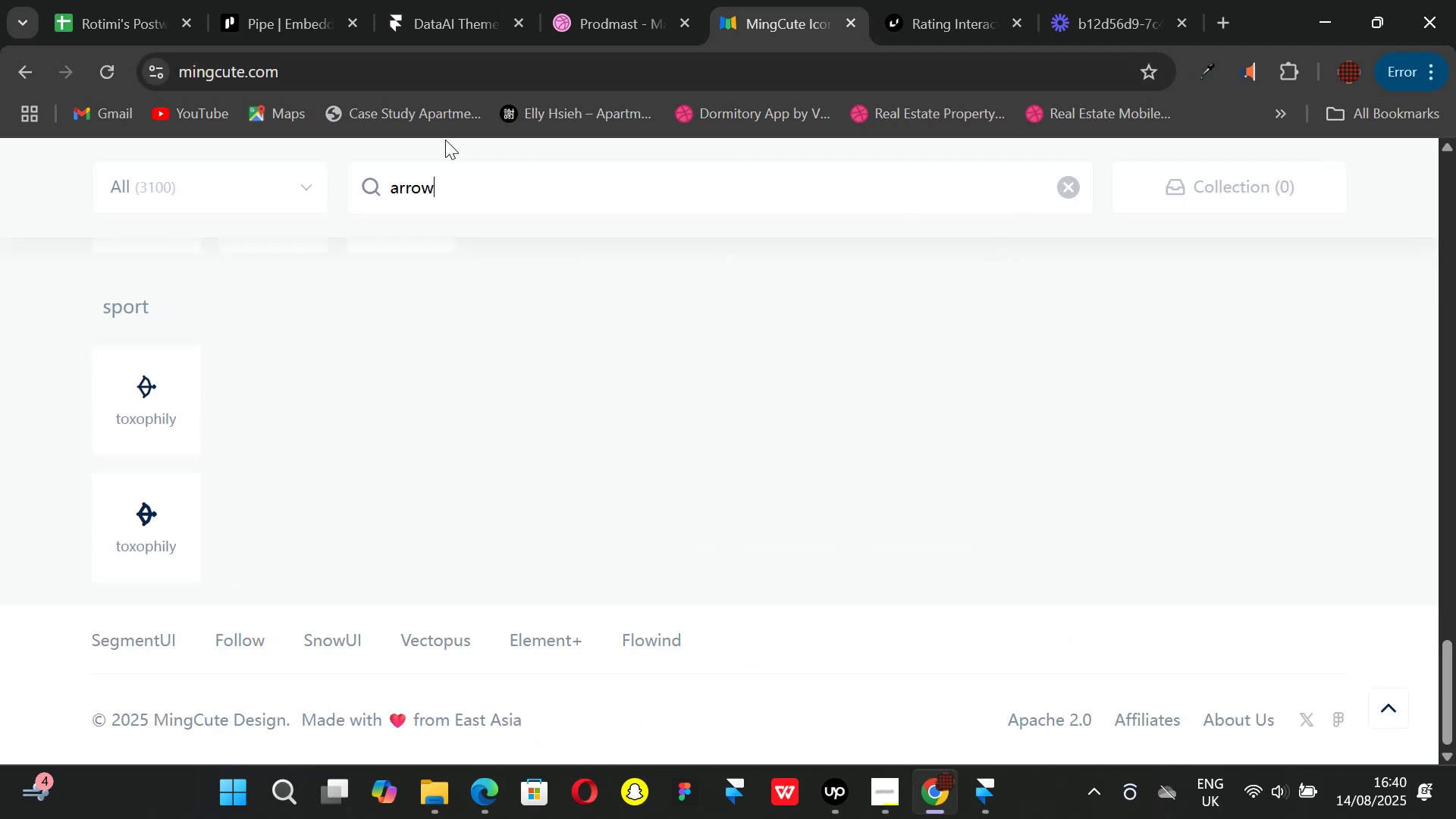 
scroll: coordinate [370, 490], scroll_direction: up, amount: 15.0
 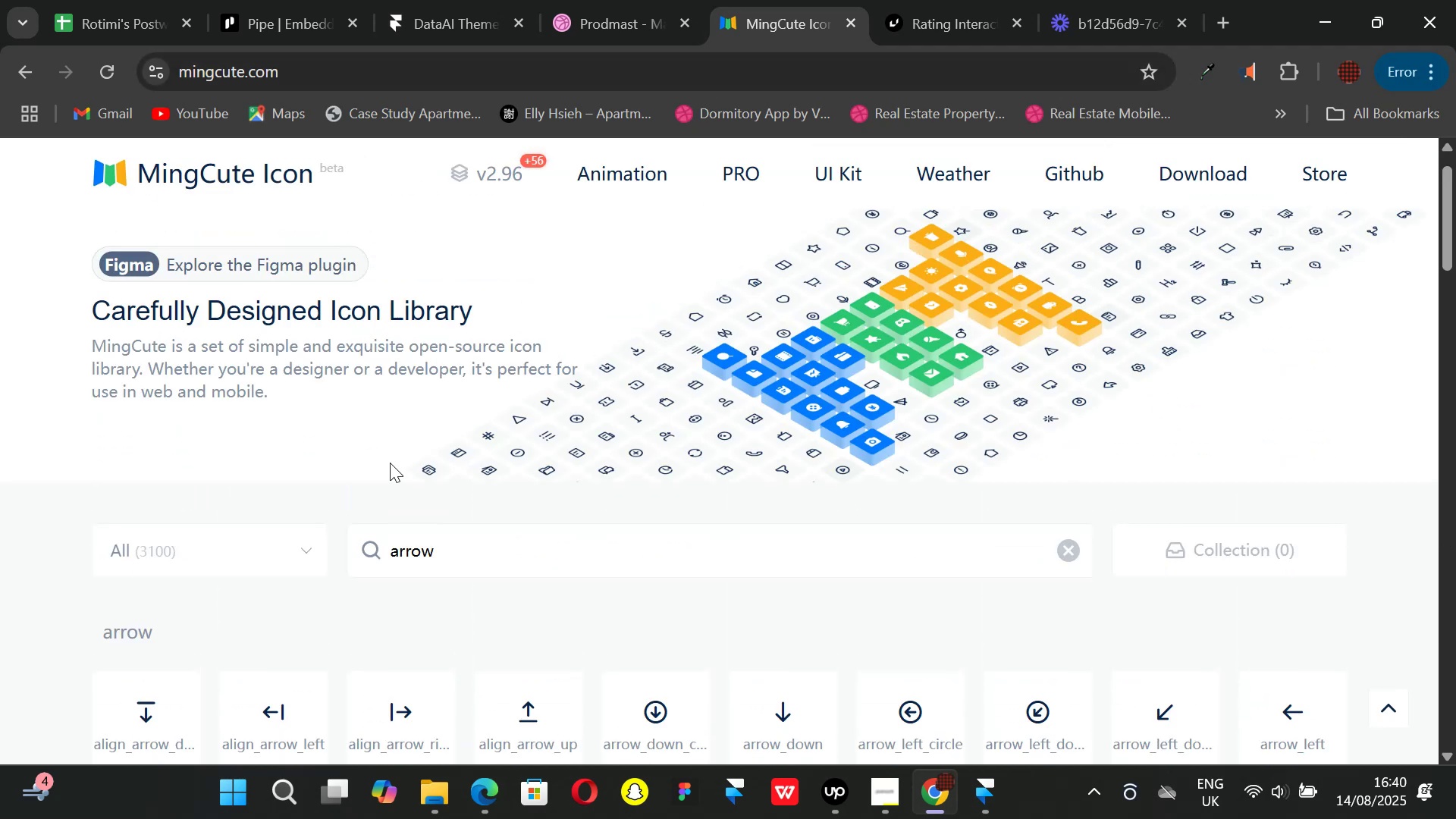 
scroll: coordinate [394, 463], scroll_direction: down, amount: 2.0
 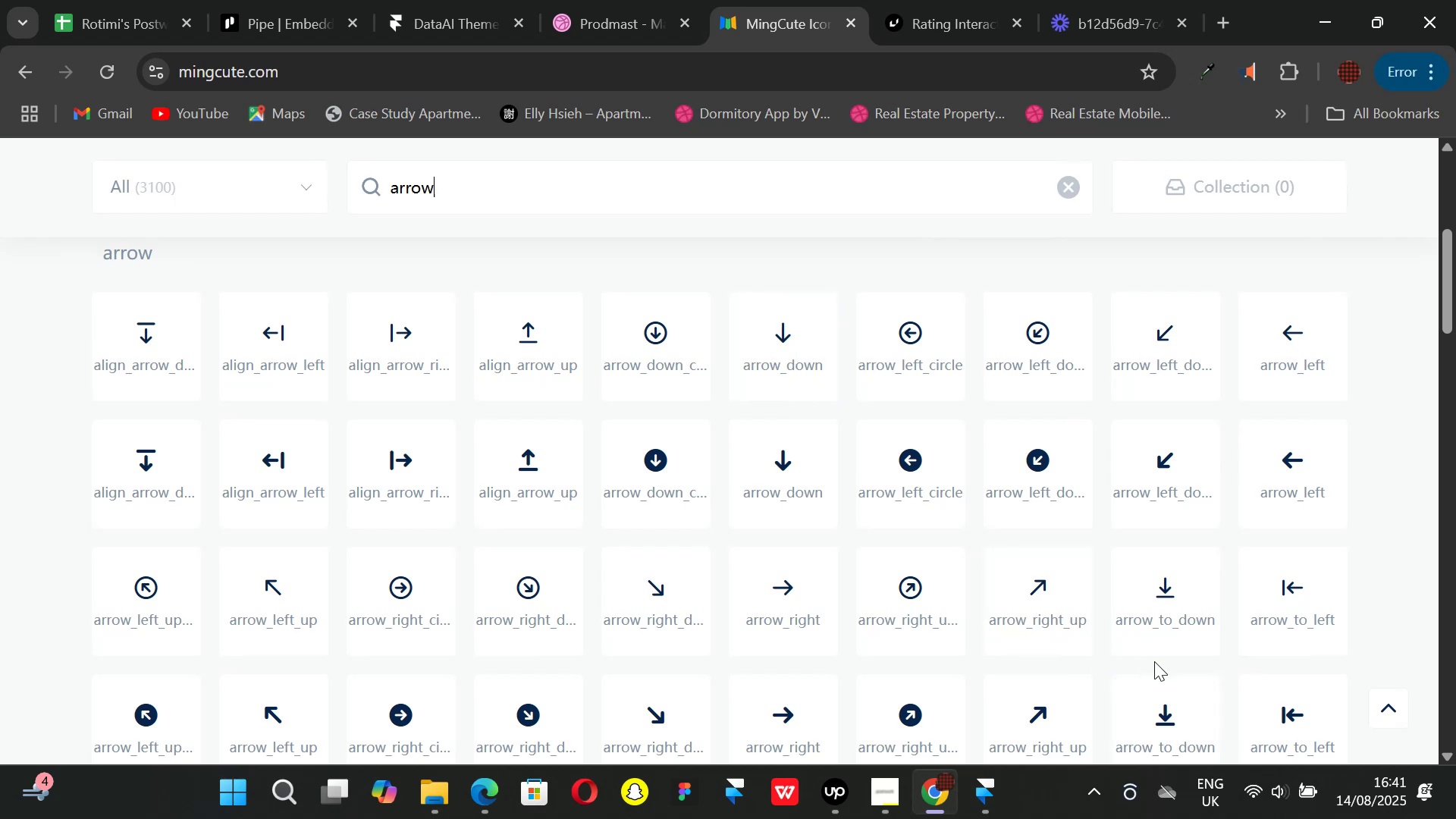 
wait(5.62)
 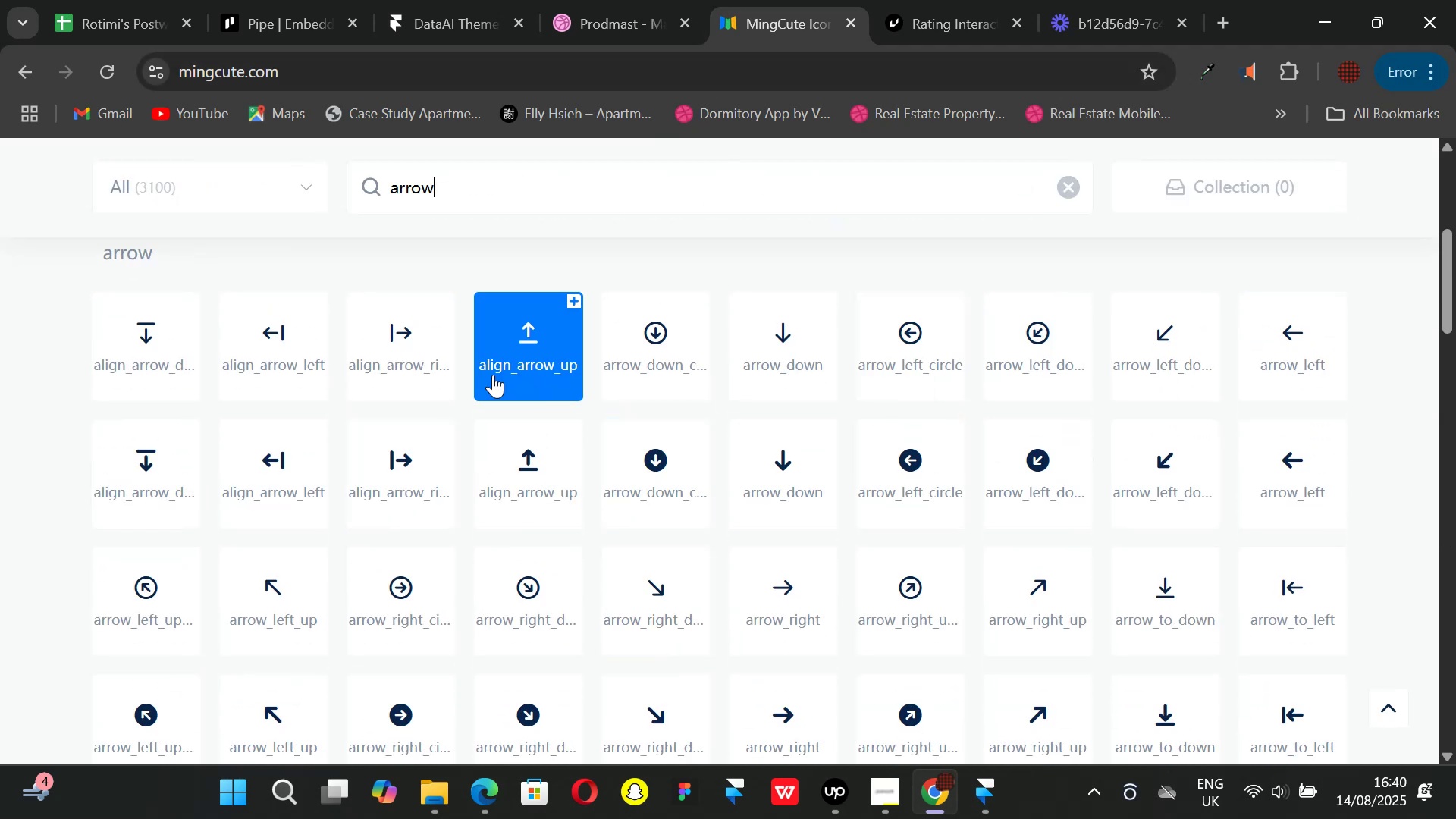 
left_click([1015, 603])
 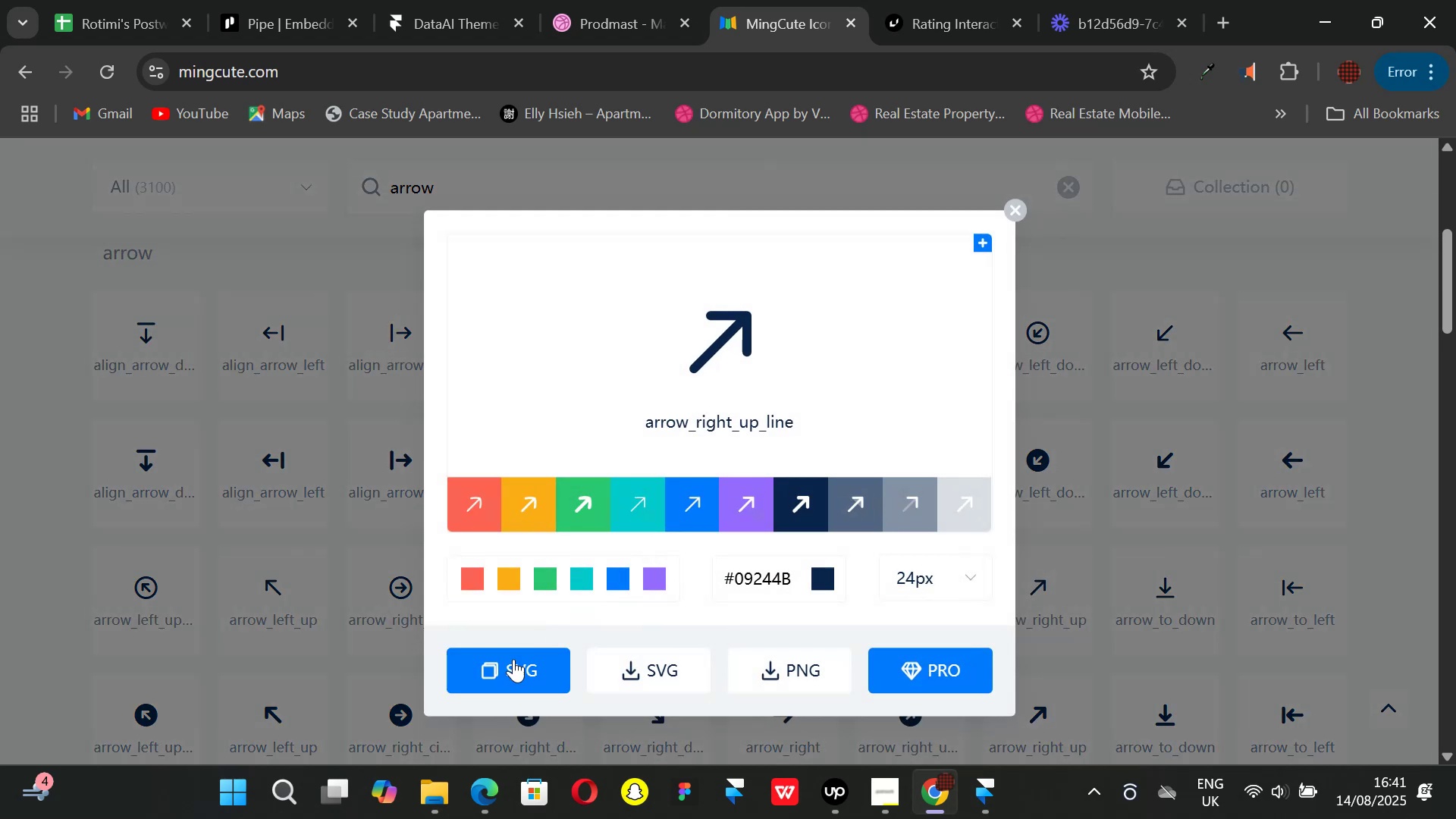 
left_click([509, 665])
 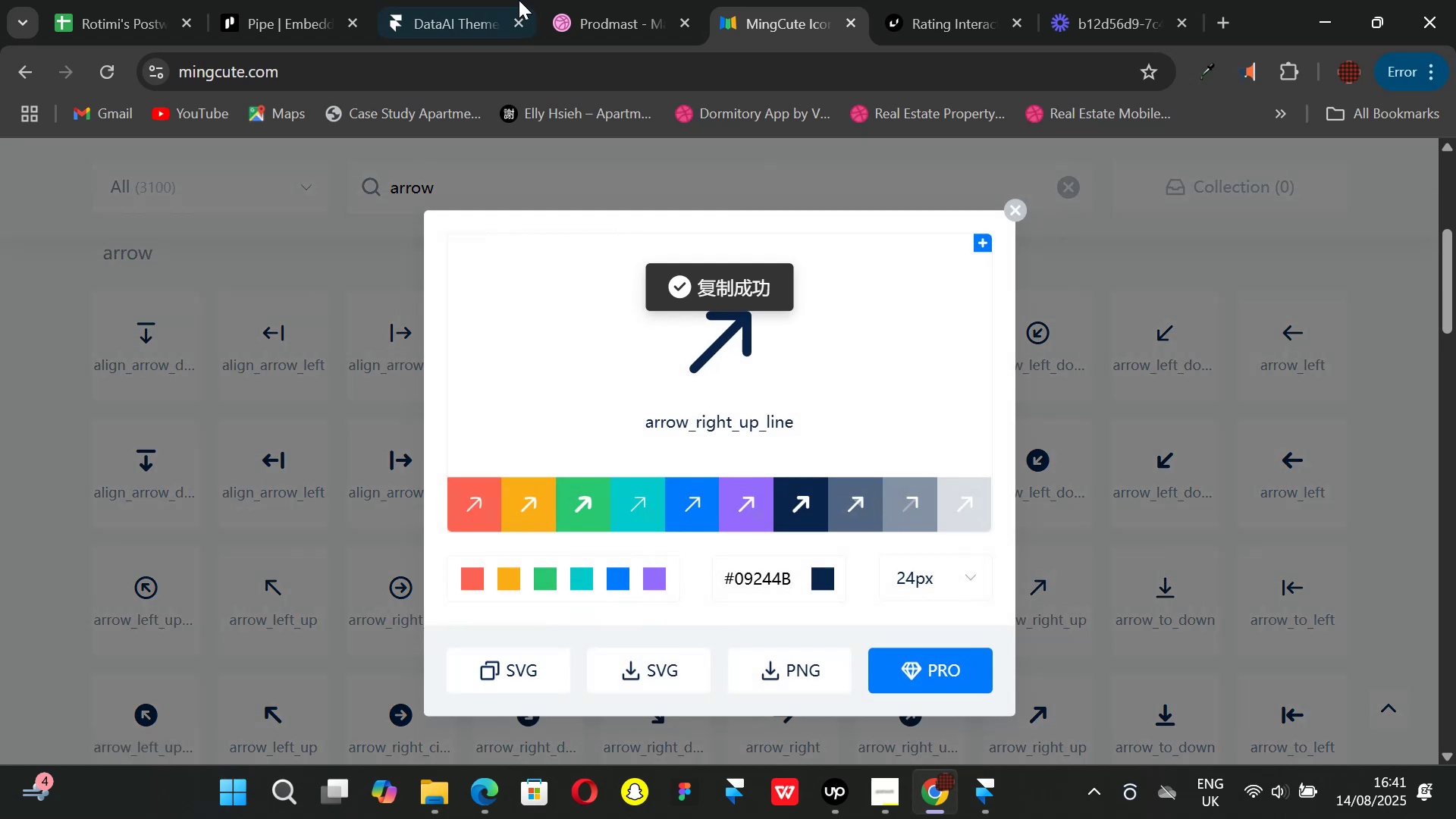 
left_click([598, 5])
 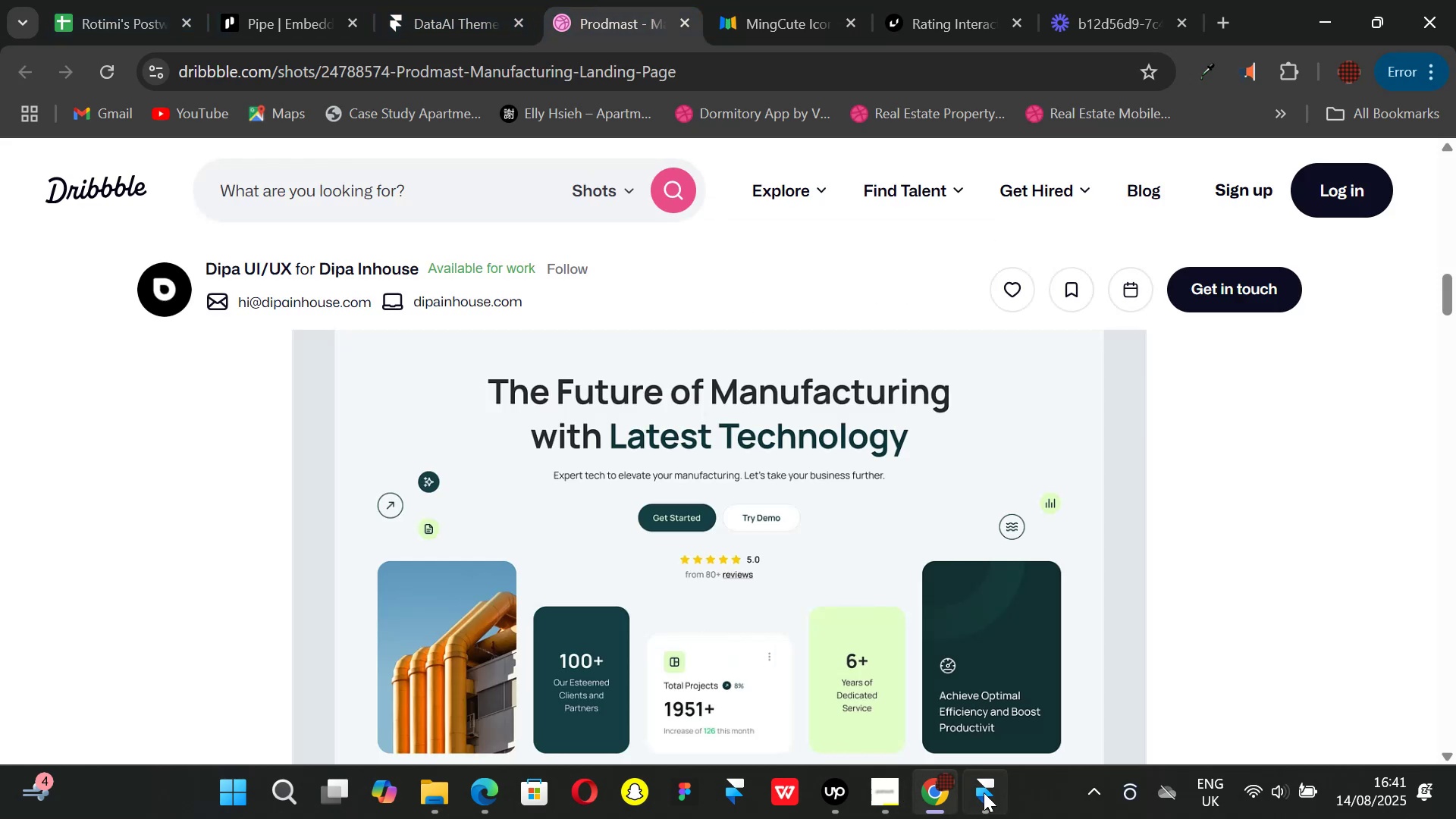 
left_click([984, 792])
 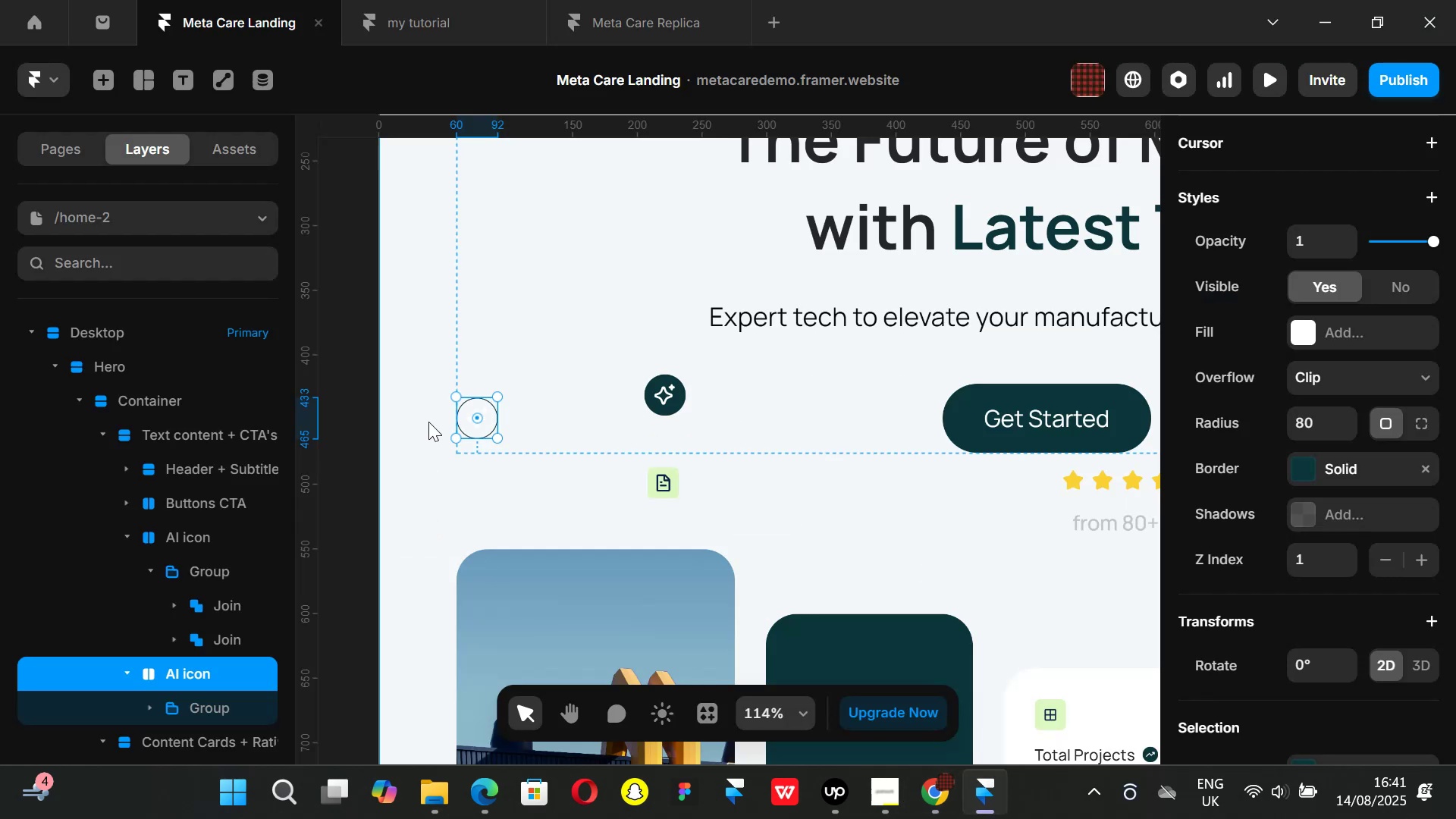 
hold_key(key=ControlLeft, duration=1.01)
scroll: coordinate [465, 425], scroll_direction: up, amount: 5.0
 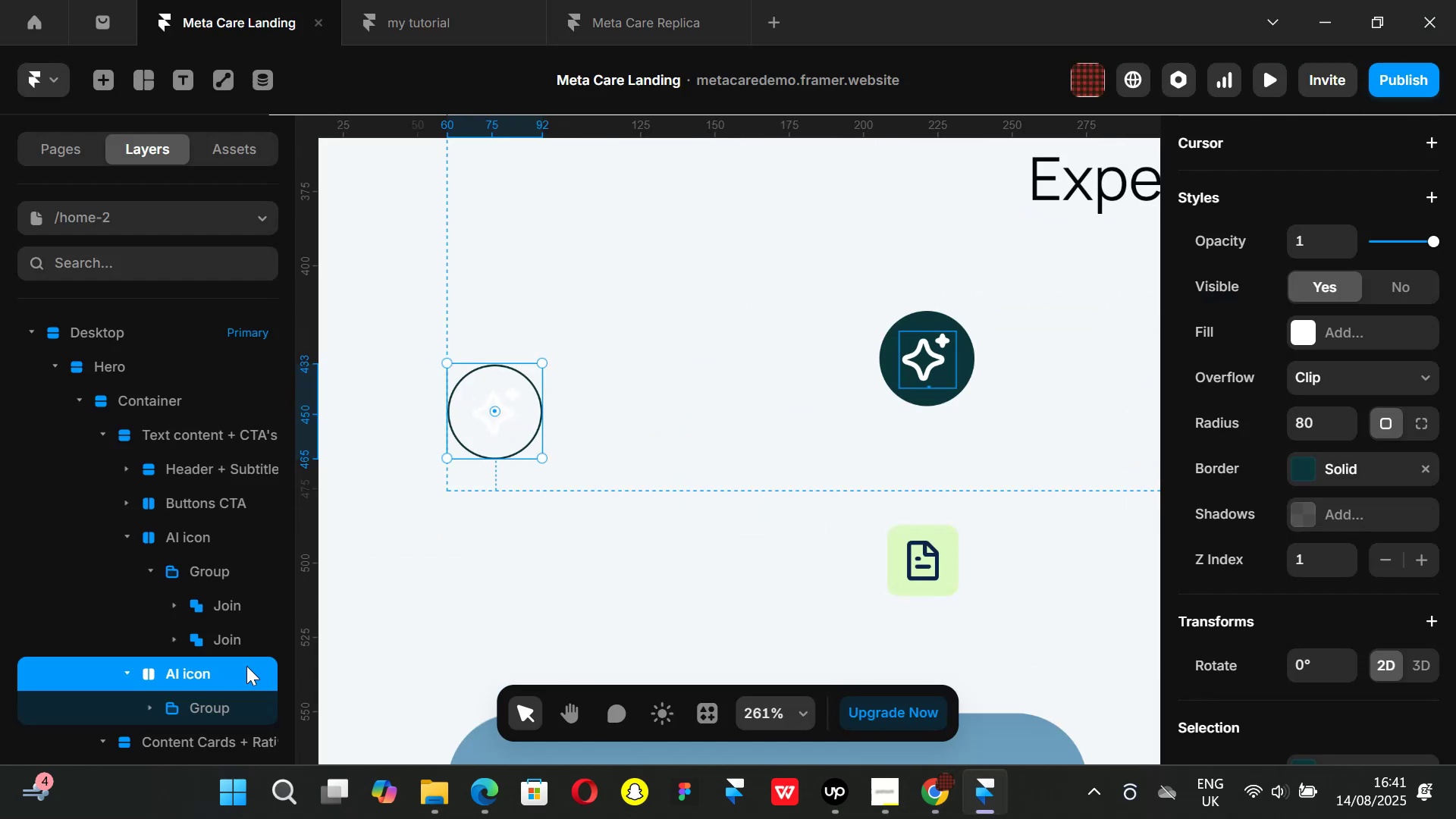 
left_click([188, 714])
 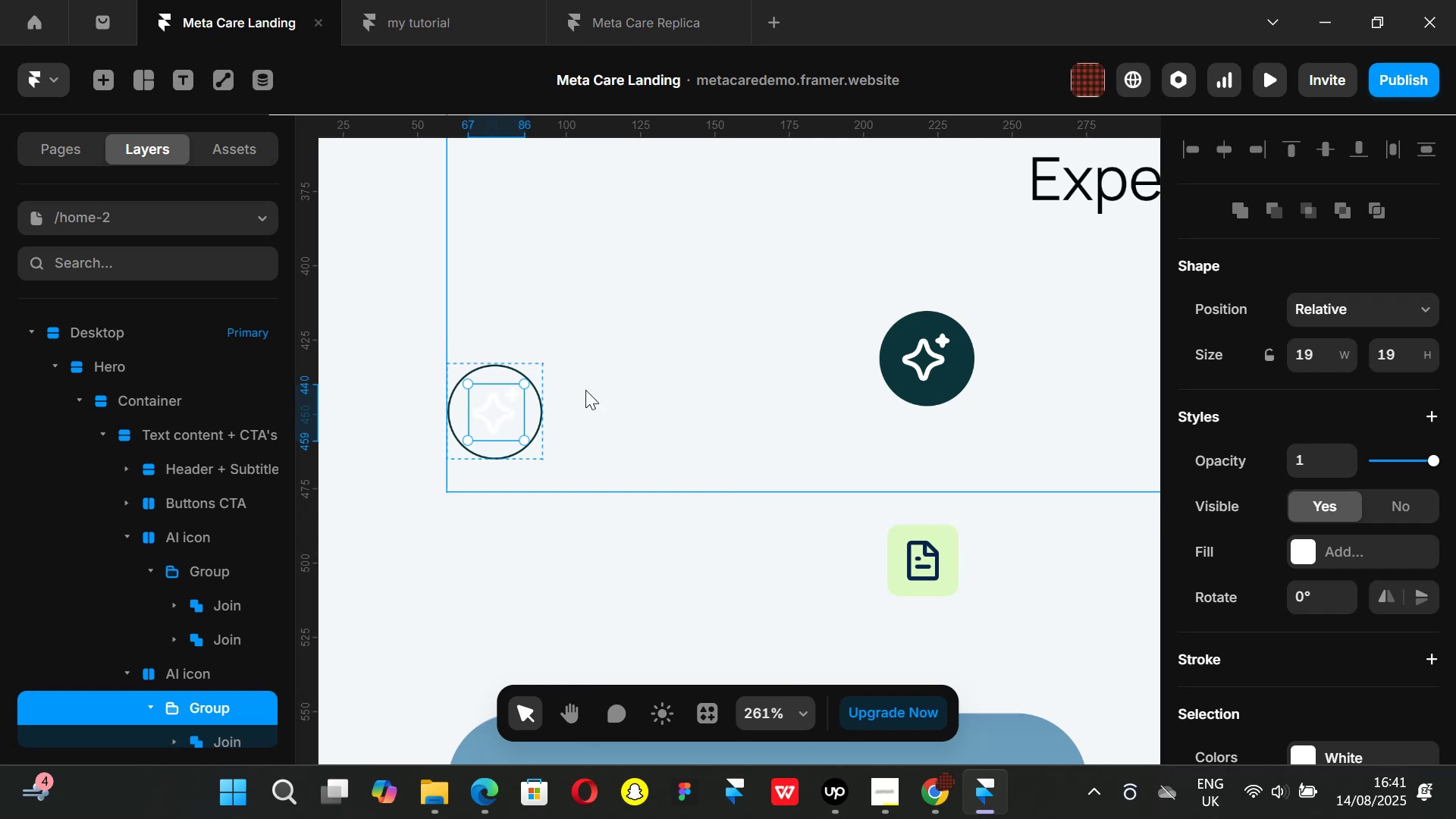 
key(Backspace)
 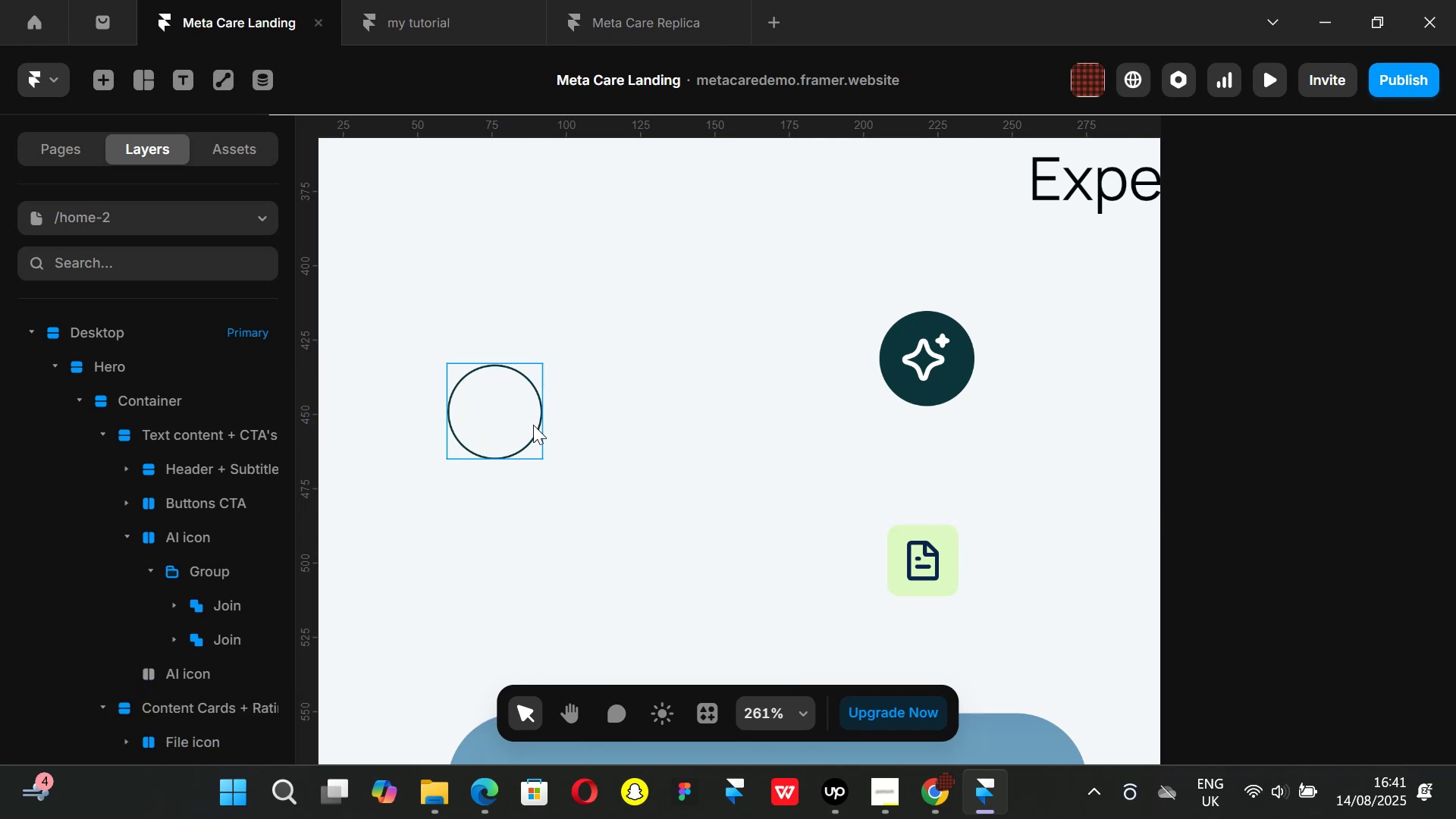 
left_click([520, 431])
 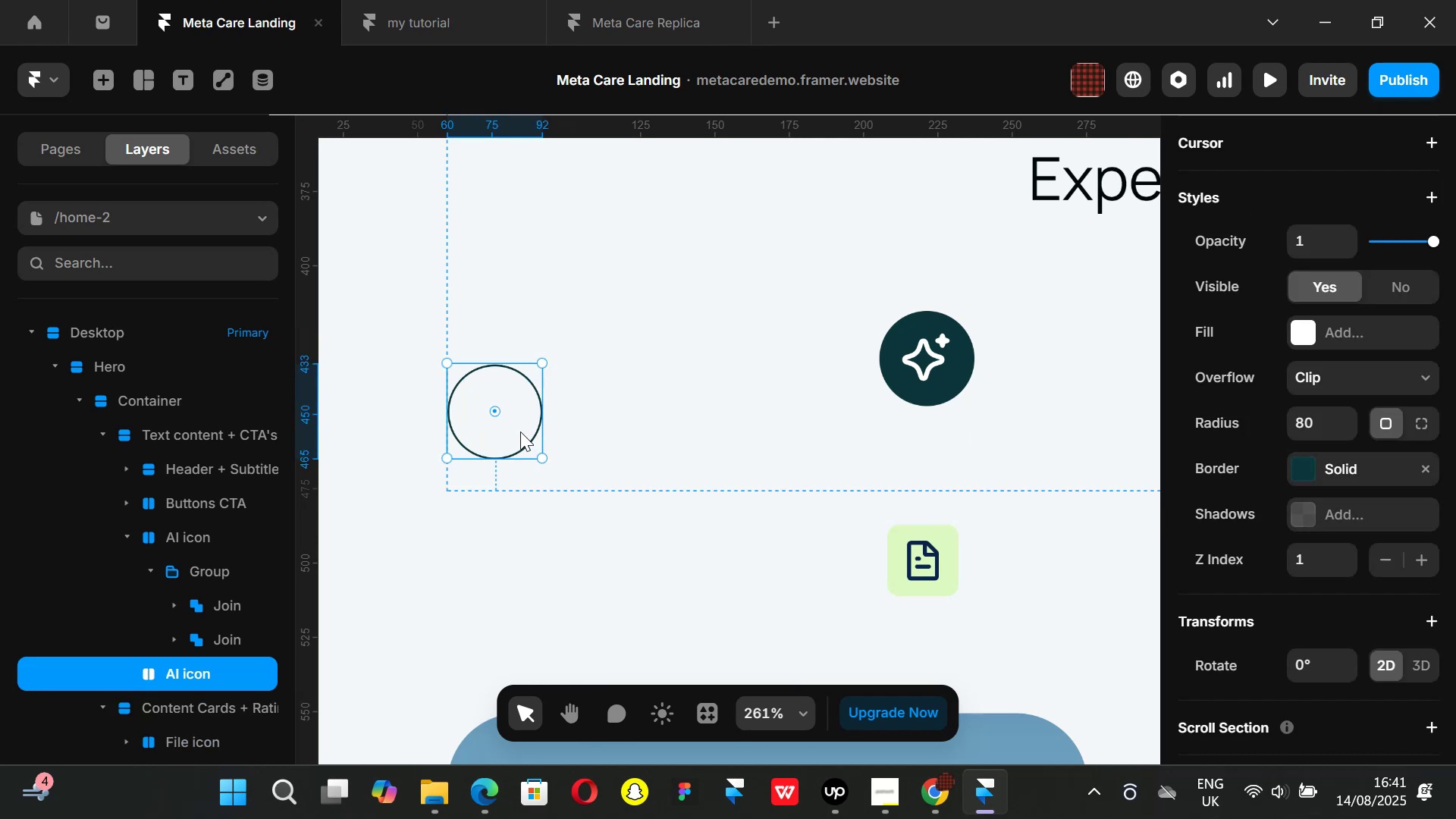 
key(Control+ControlLeft)
 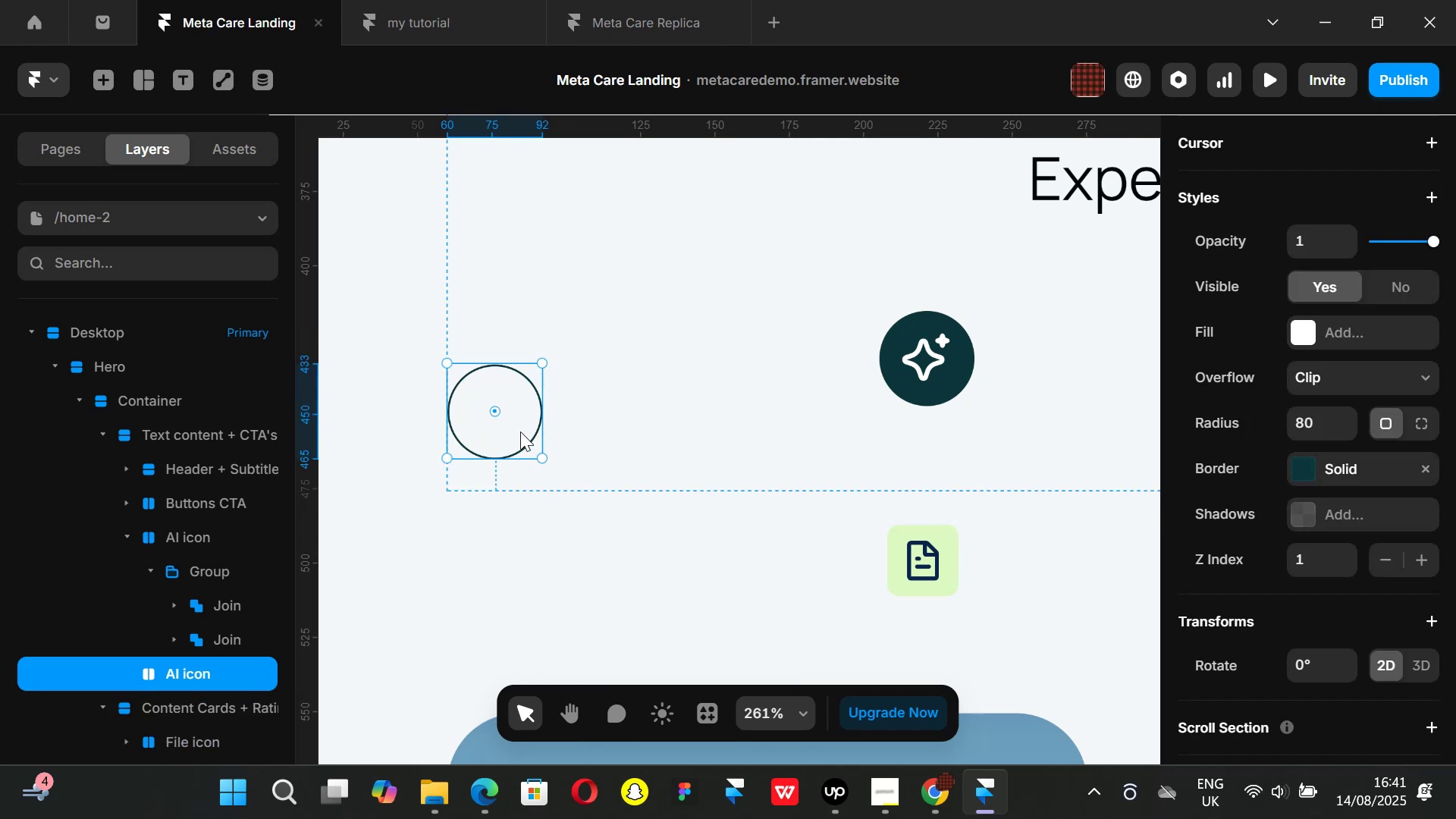 
key(Control+V)
 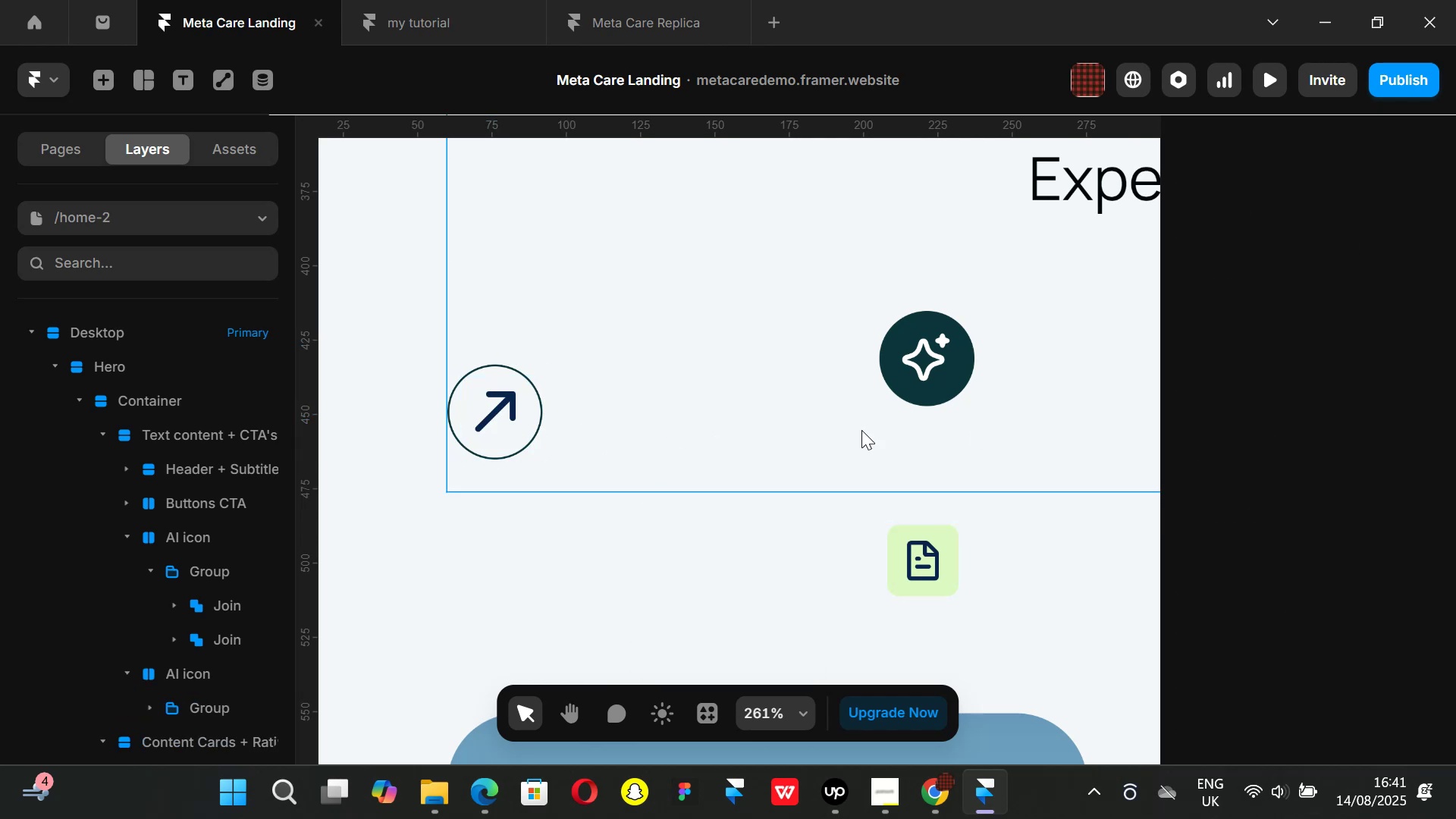 
left_click_drag(start_coordinate=[501, 430], to_coordinate=[502, 426])
 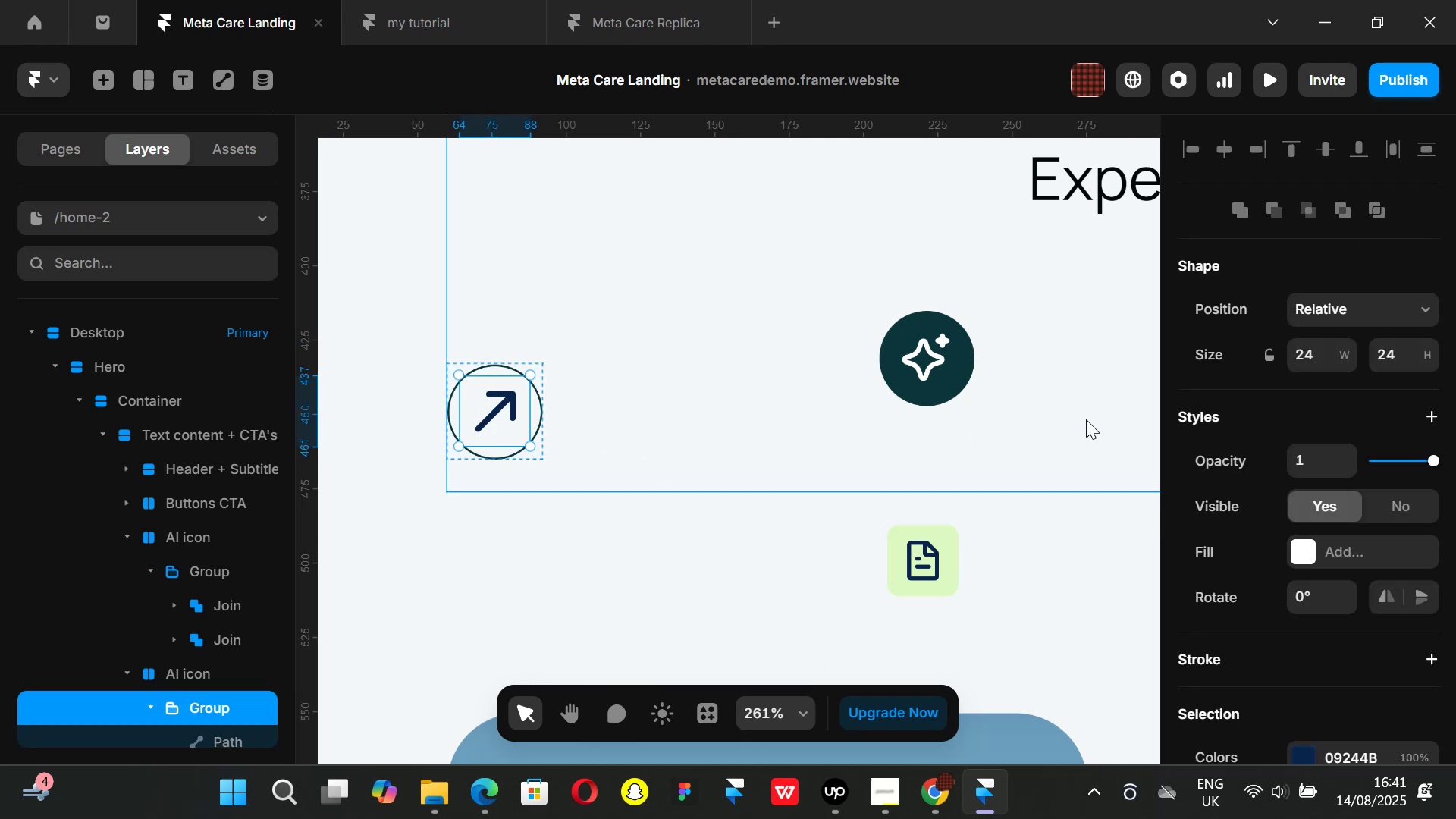 
key(K)
 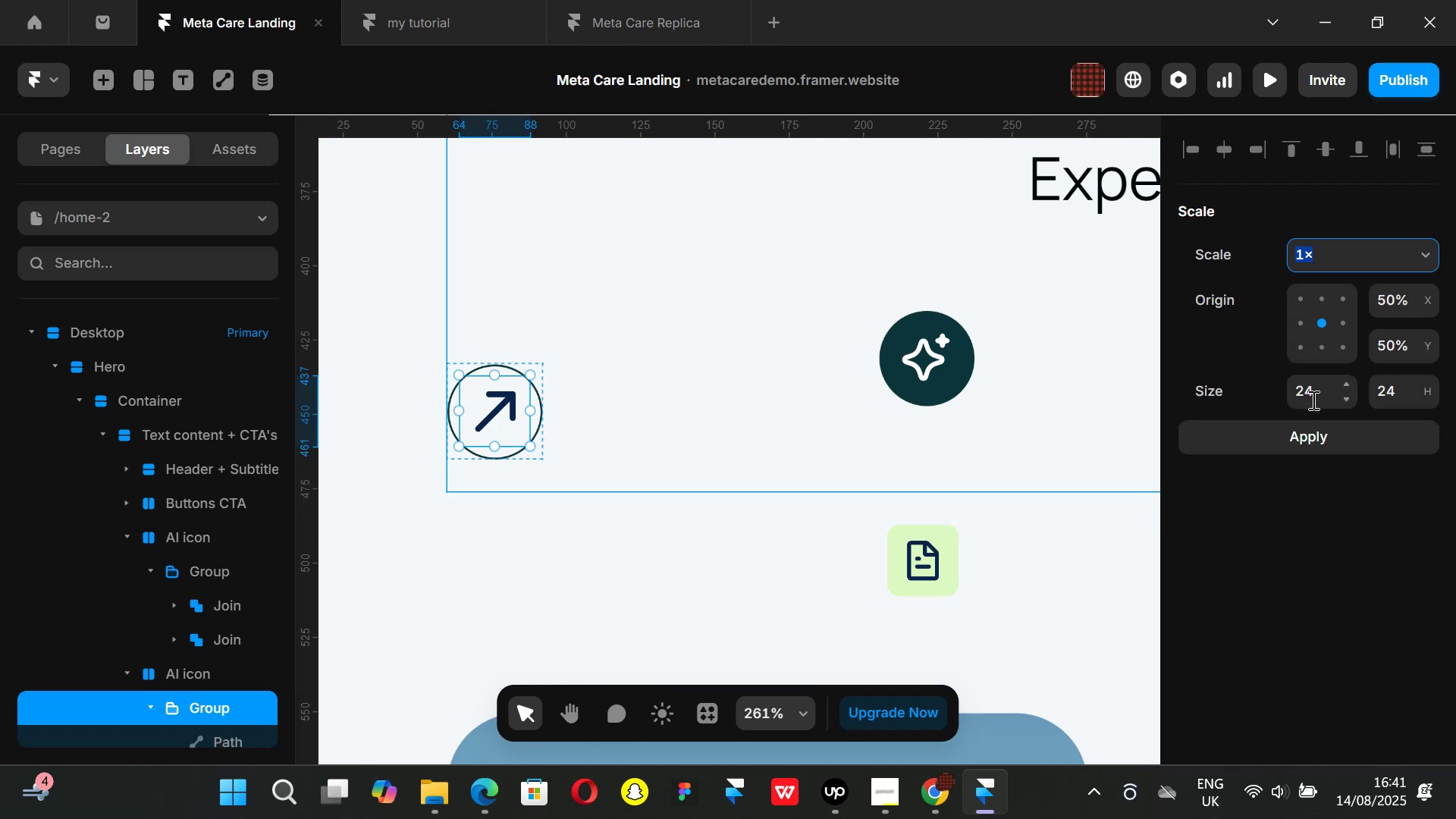 
left_click_drag(start_coordinate=[1310, 386], to_coordinate=[1116, 235])
 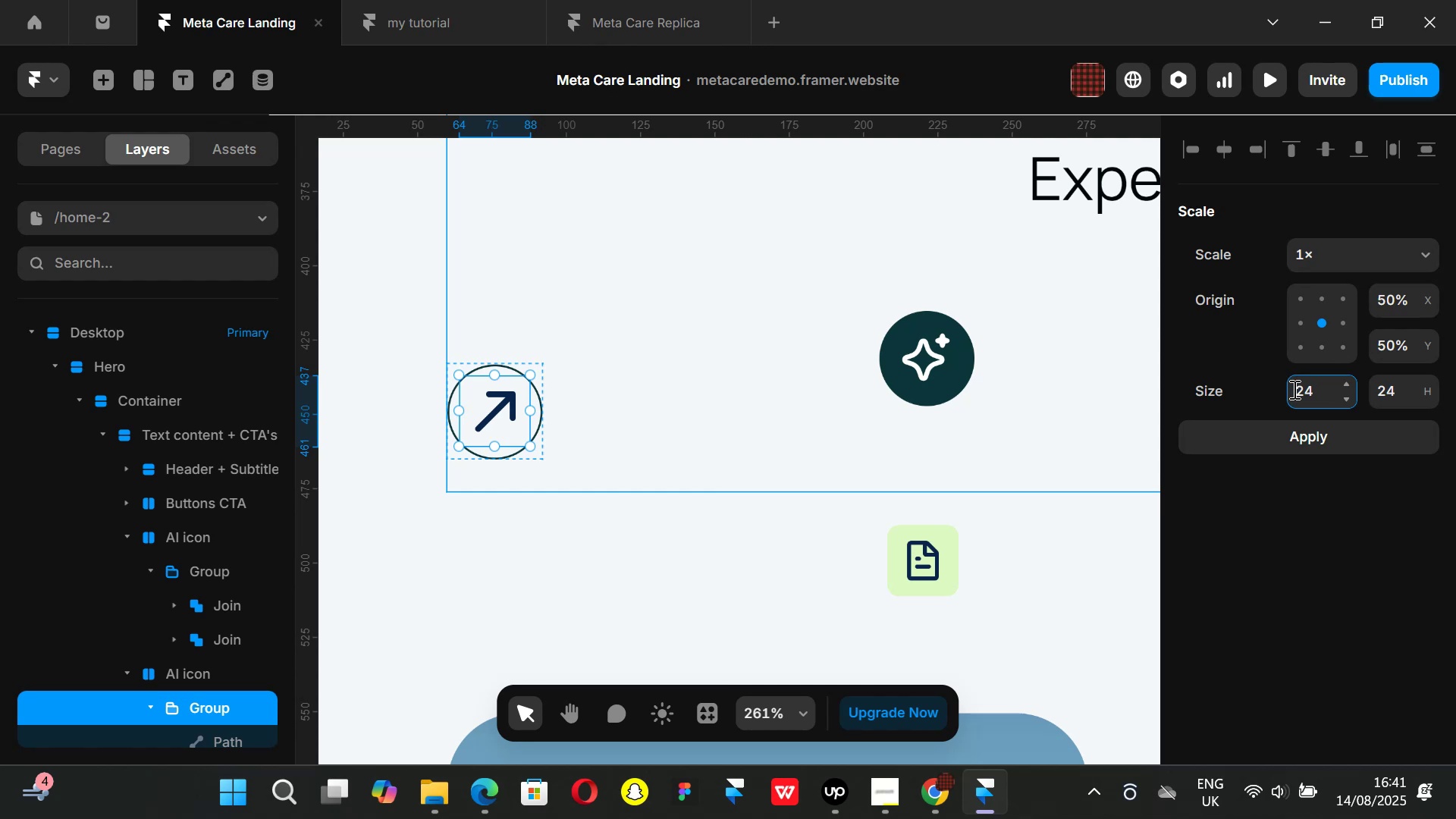 
left_click([1310, 389])
 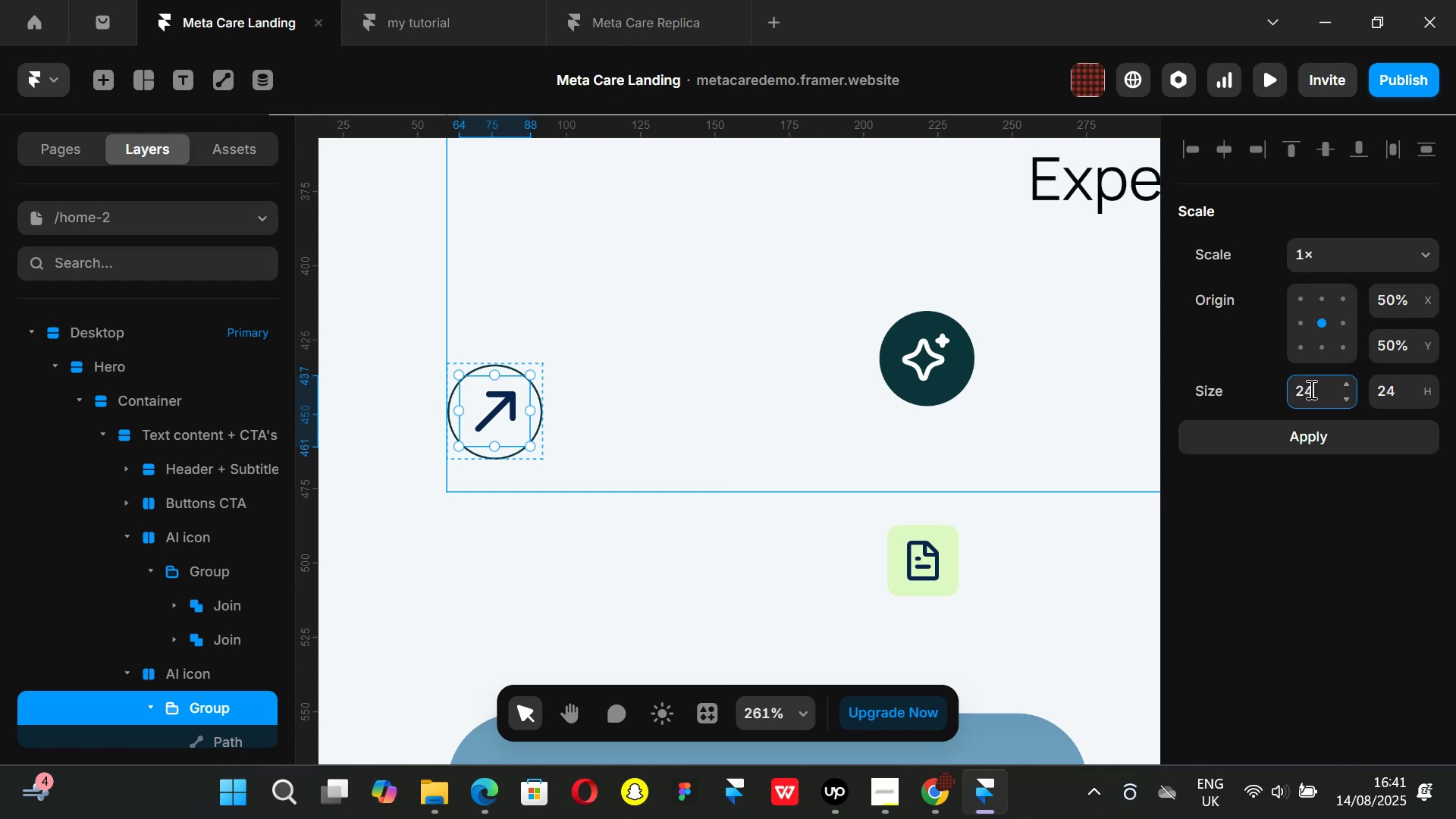 
key(Backspace)
key(Backspace)
key(Backspace)
type(19)
 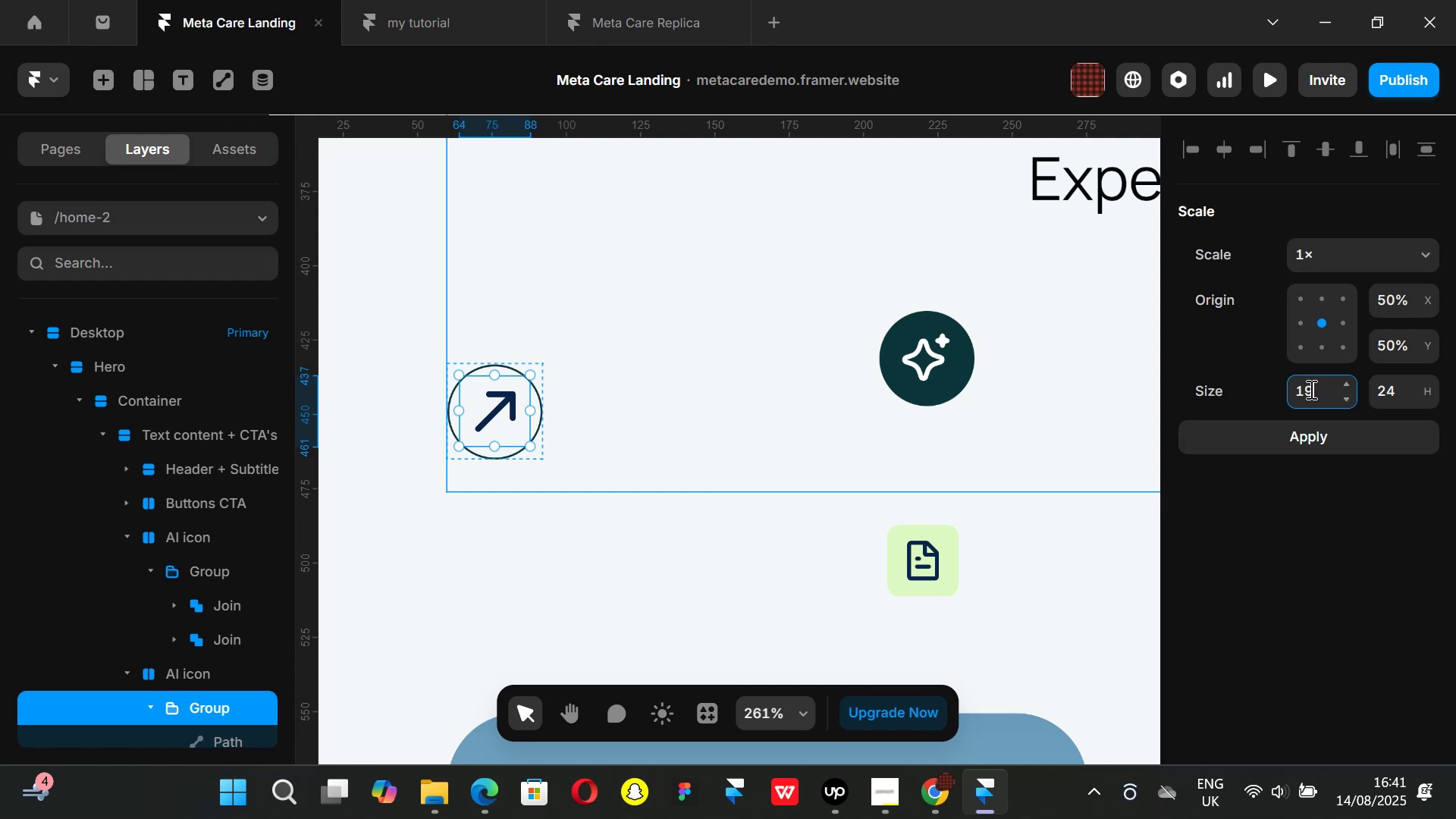 
key(Enter)
 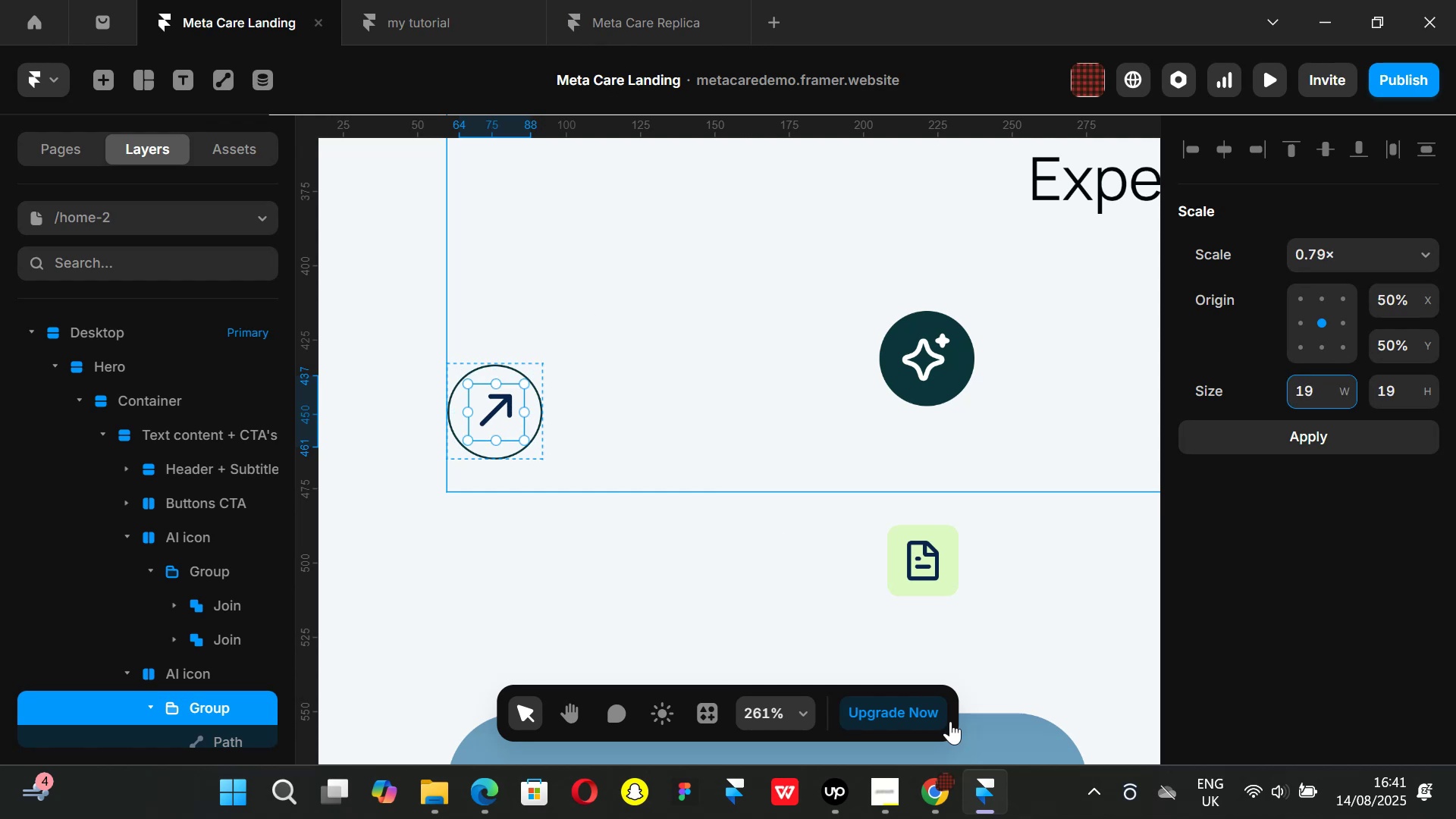 
left_click([949, 813])
 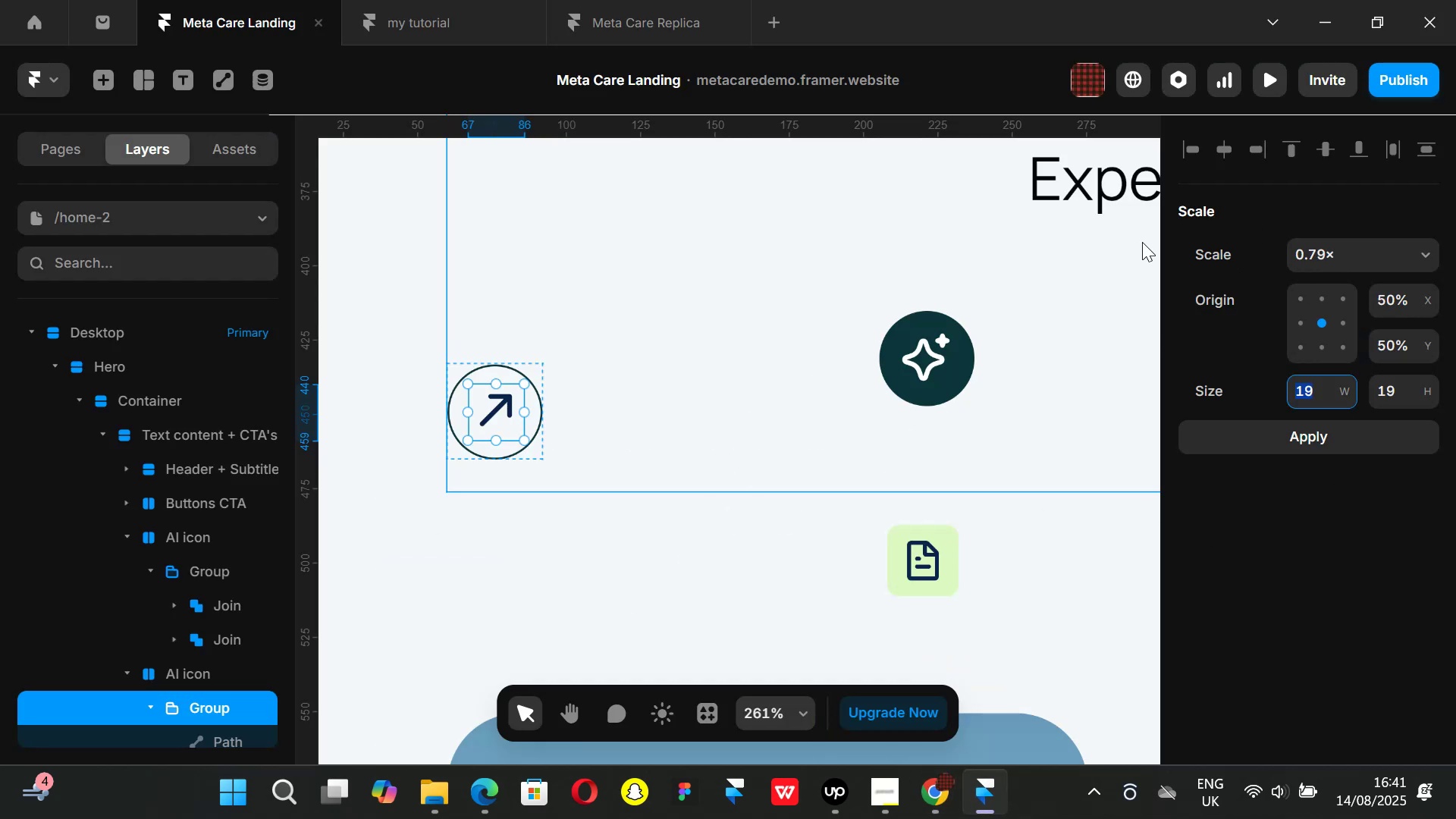 
left_click([196, 705])
 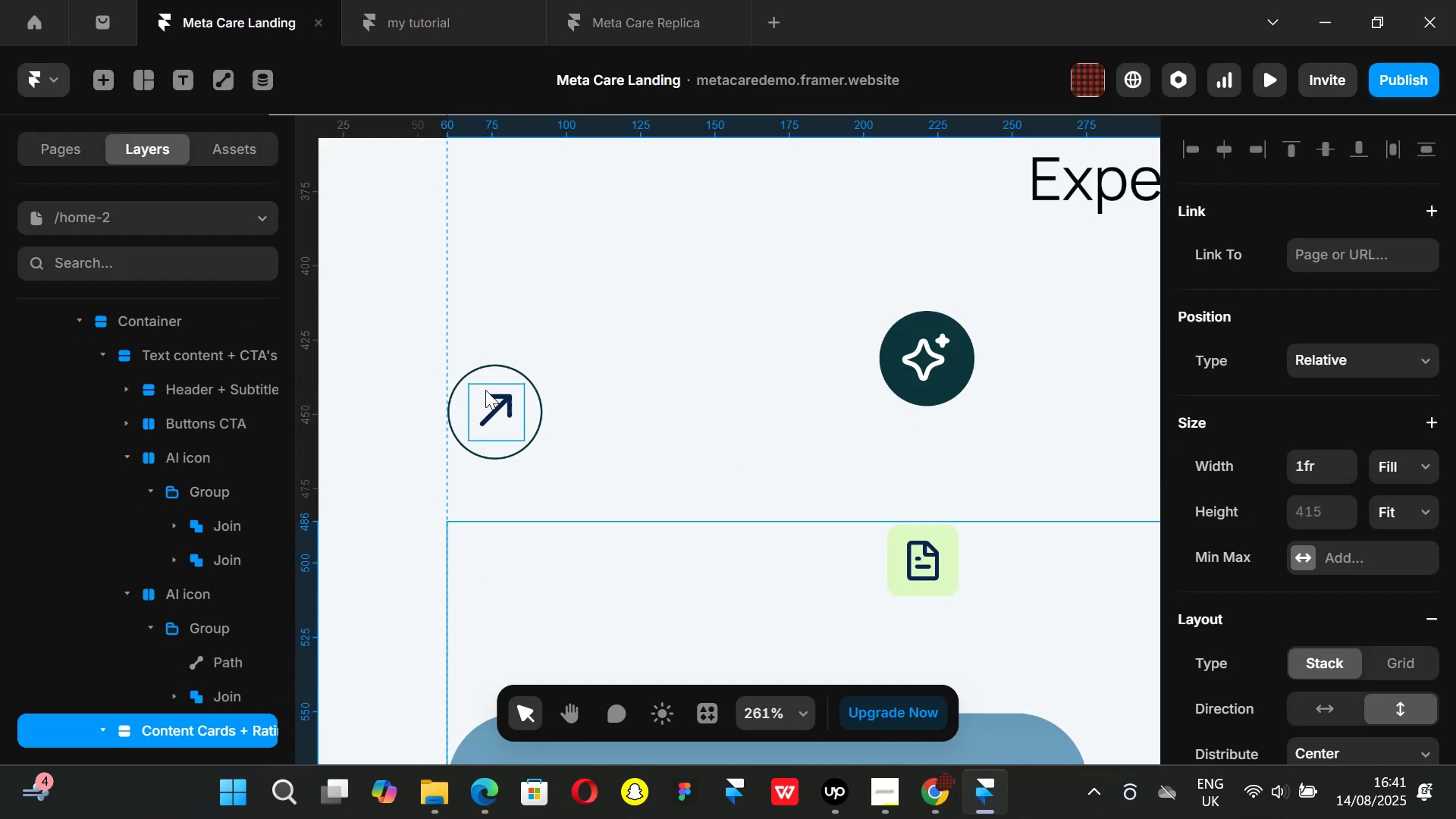 
left_click([485, 408])
 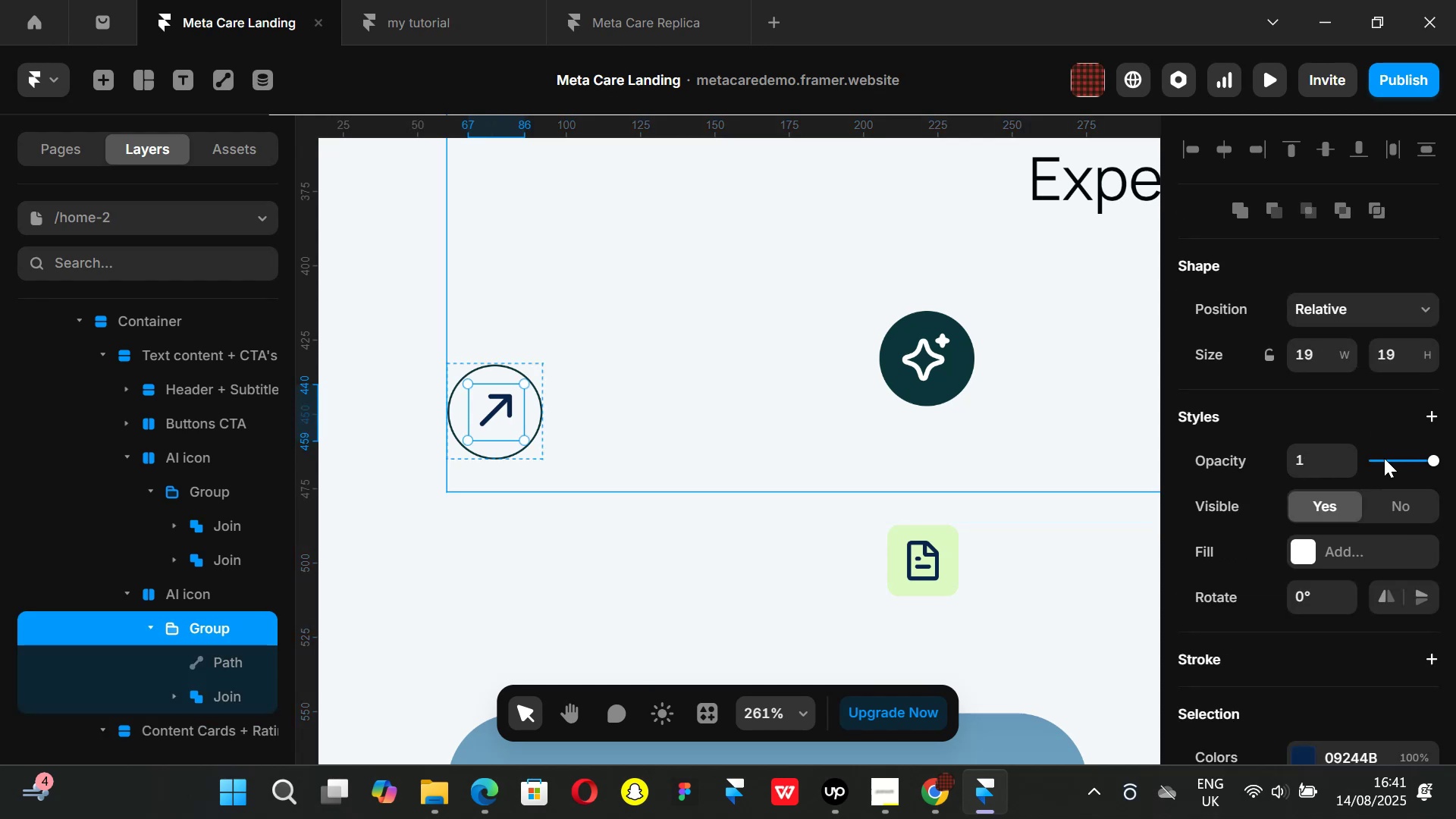 
scroll: coordinate [1328, 497], scroll_direction: down, amount: 3.0
 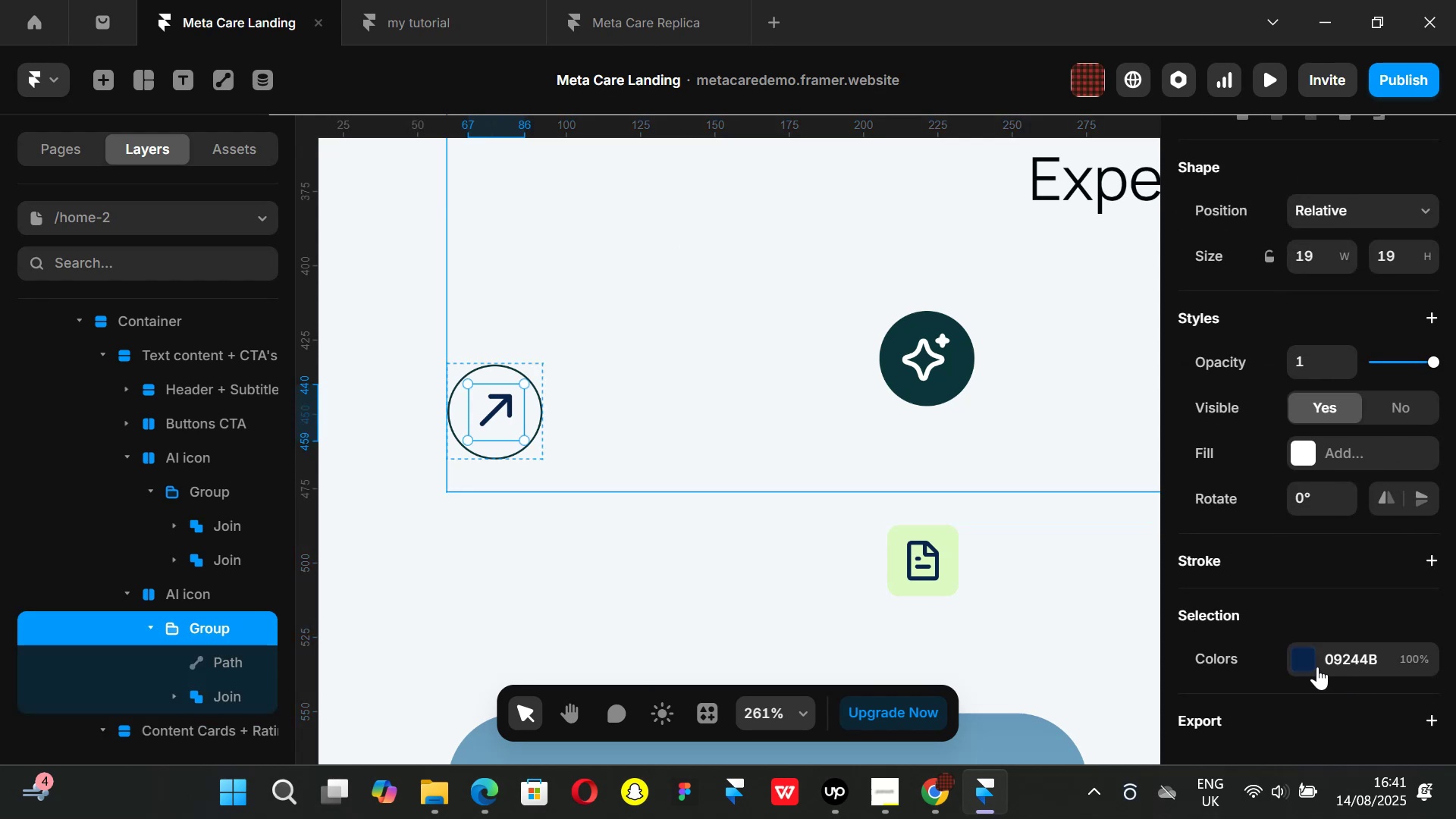 
left_click([1313, 658])
 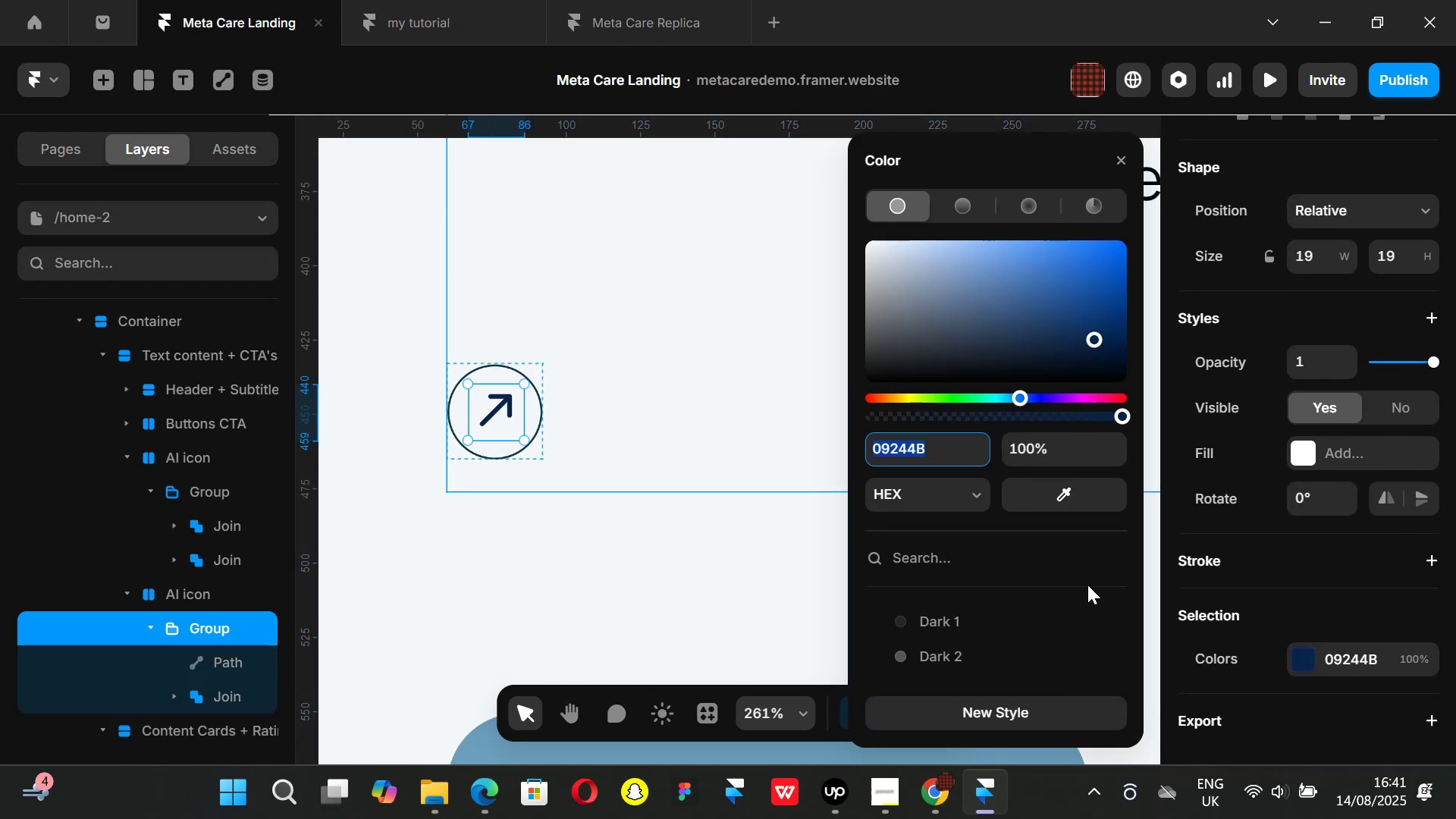 
scroll: coordinate [1015, 588], scroll_direction: down, amount: 4.0
 